 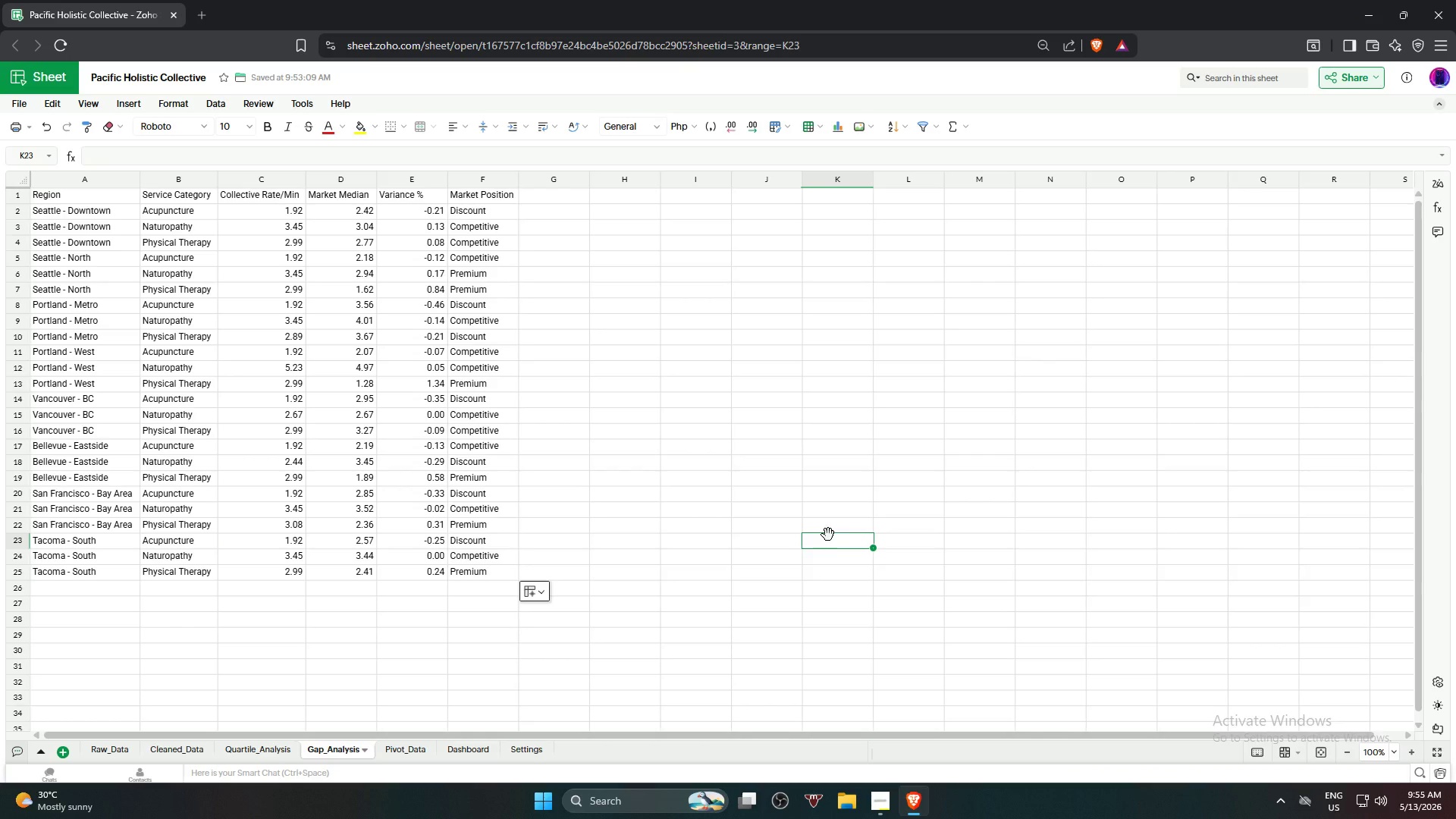 
scroll: coordinate [674, 433], scroll_direction: up, amount: 4.0
 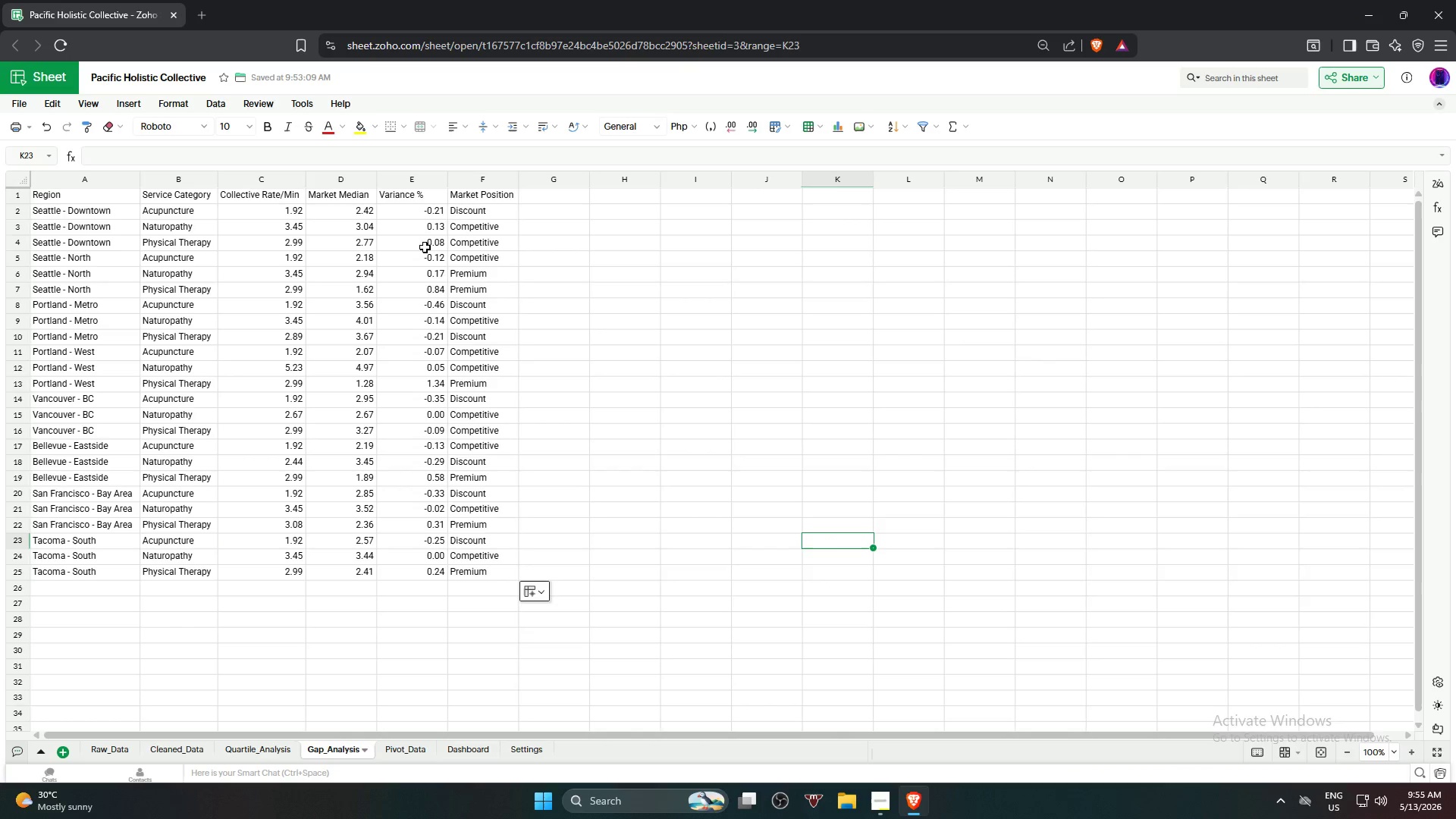 
left_click([422, 205])
 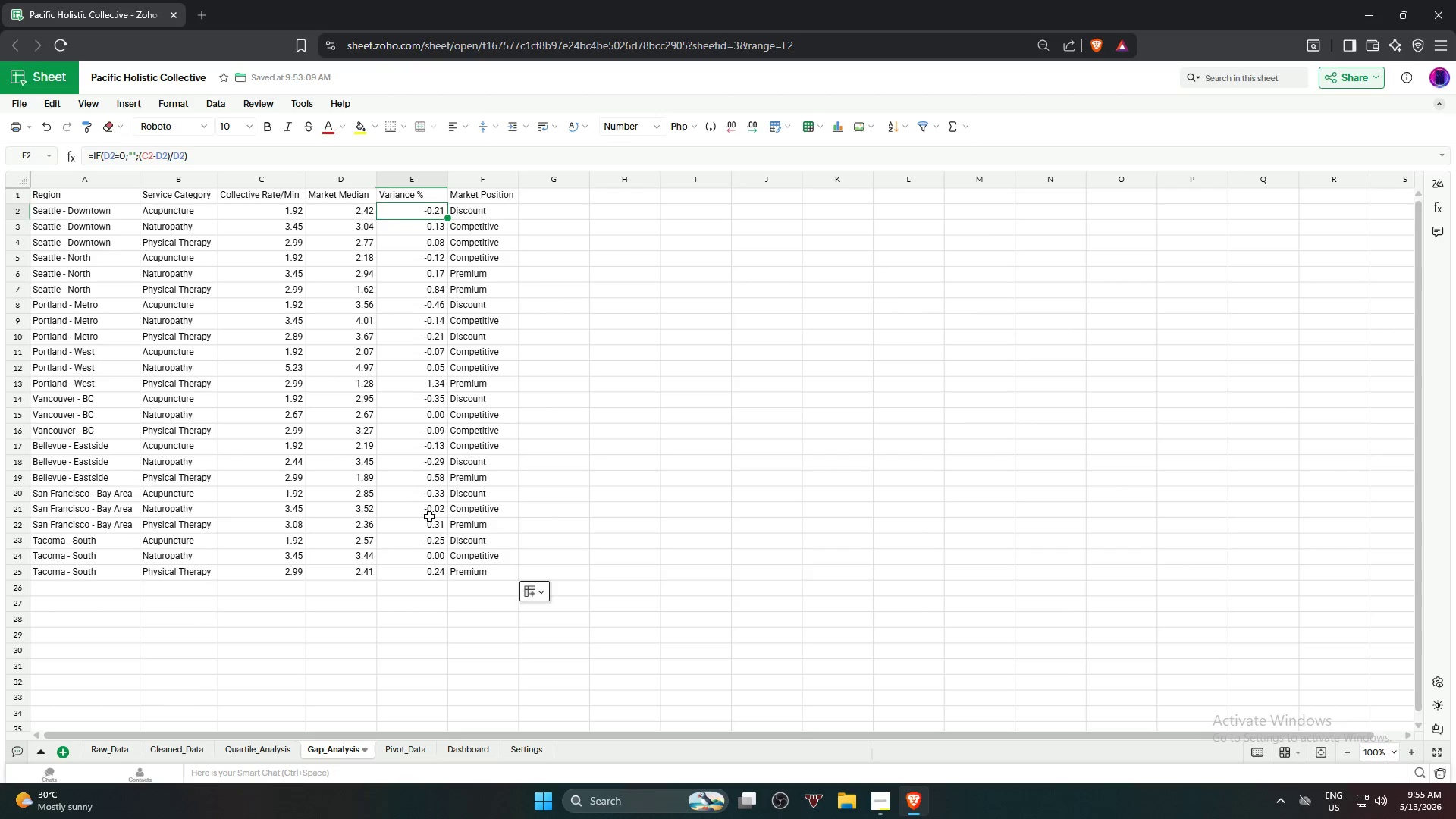 
hold_key(key=ShiftLeft, duration=1.98)
left_click([422, 575])
 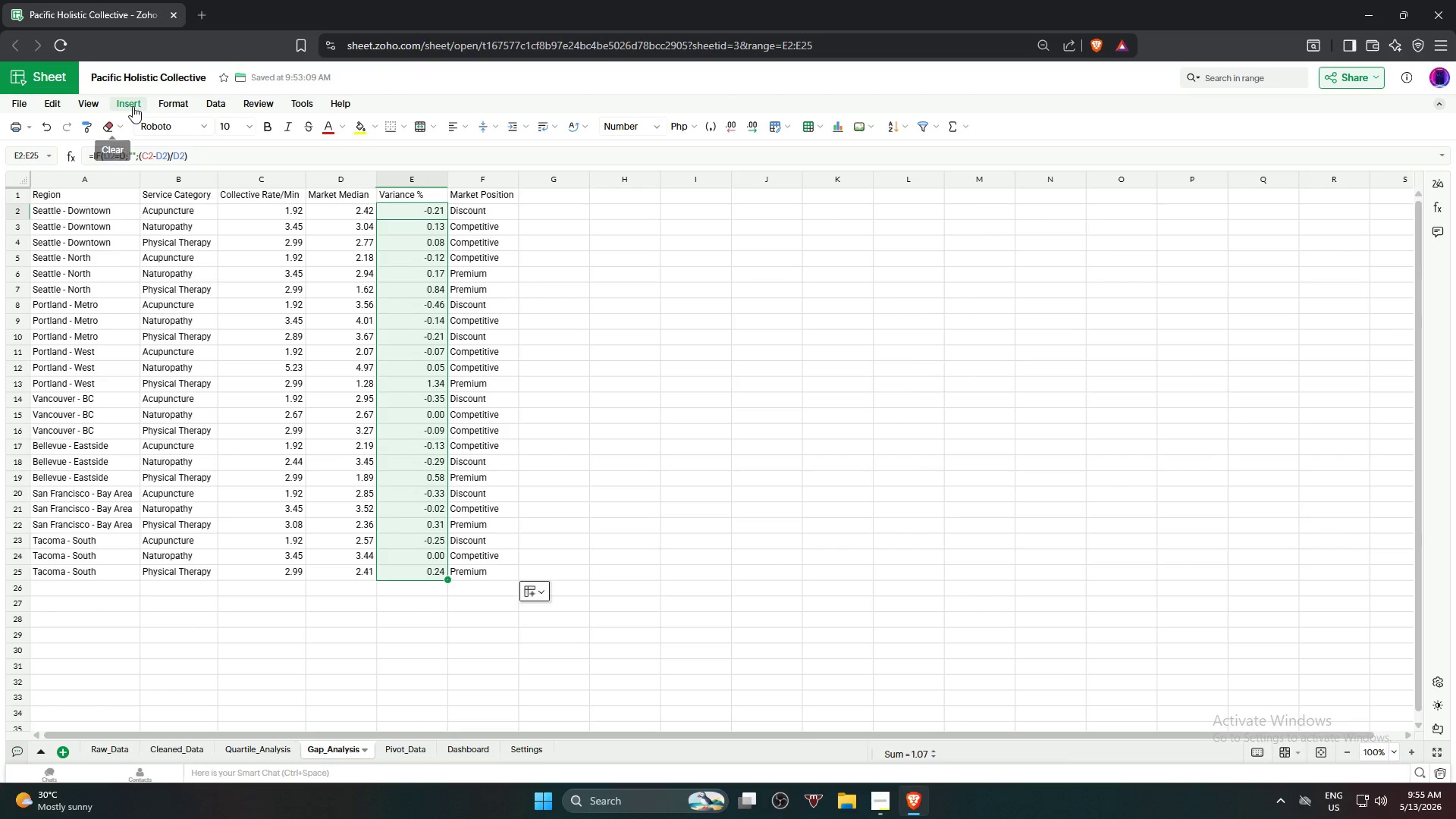 
left_click([133, 105])
 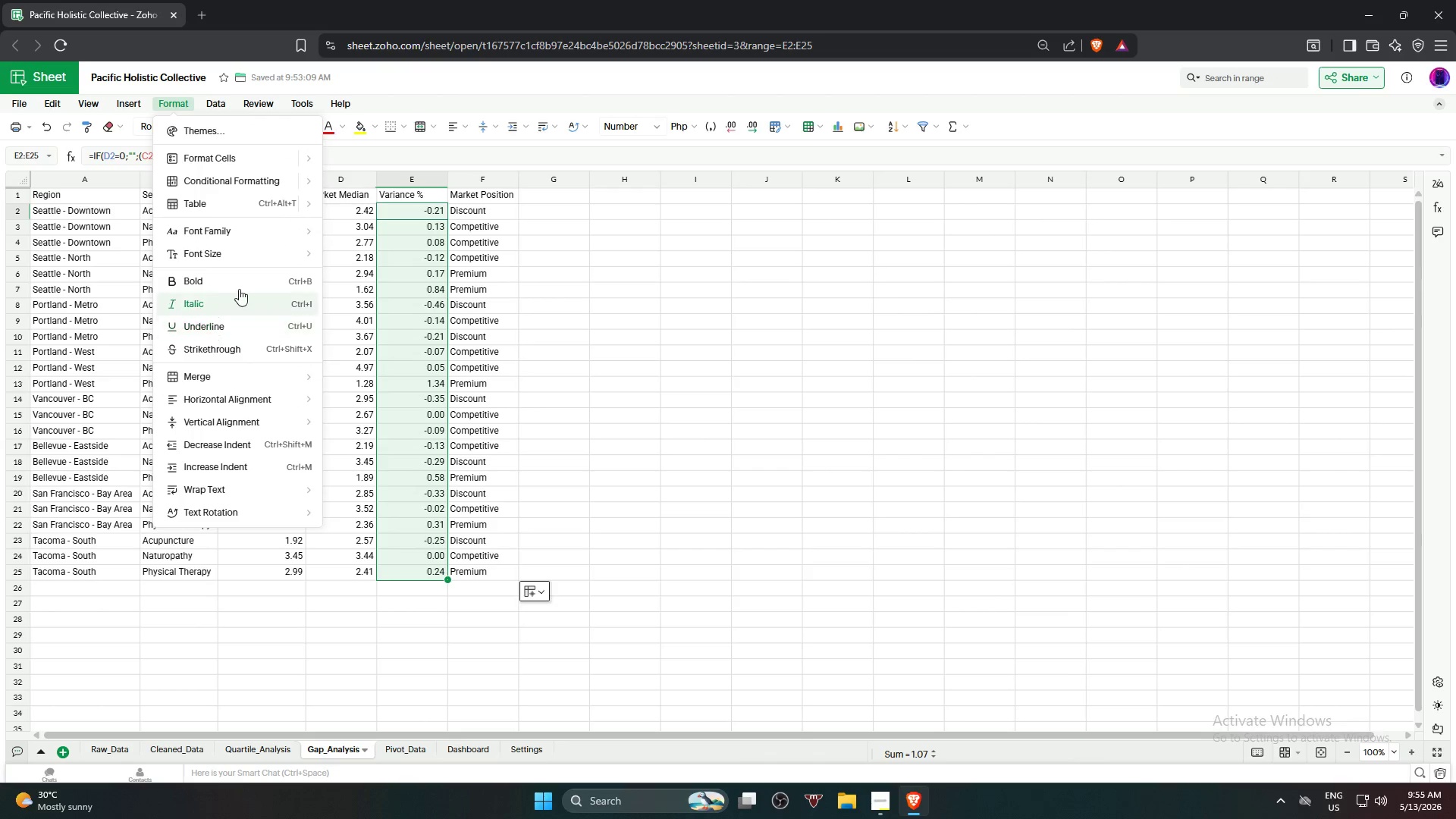 
mouse_move([262, 175])
 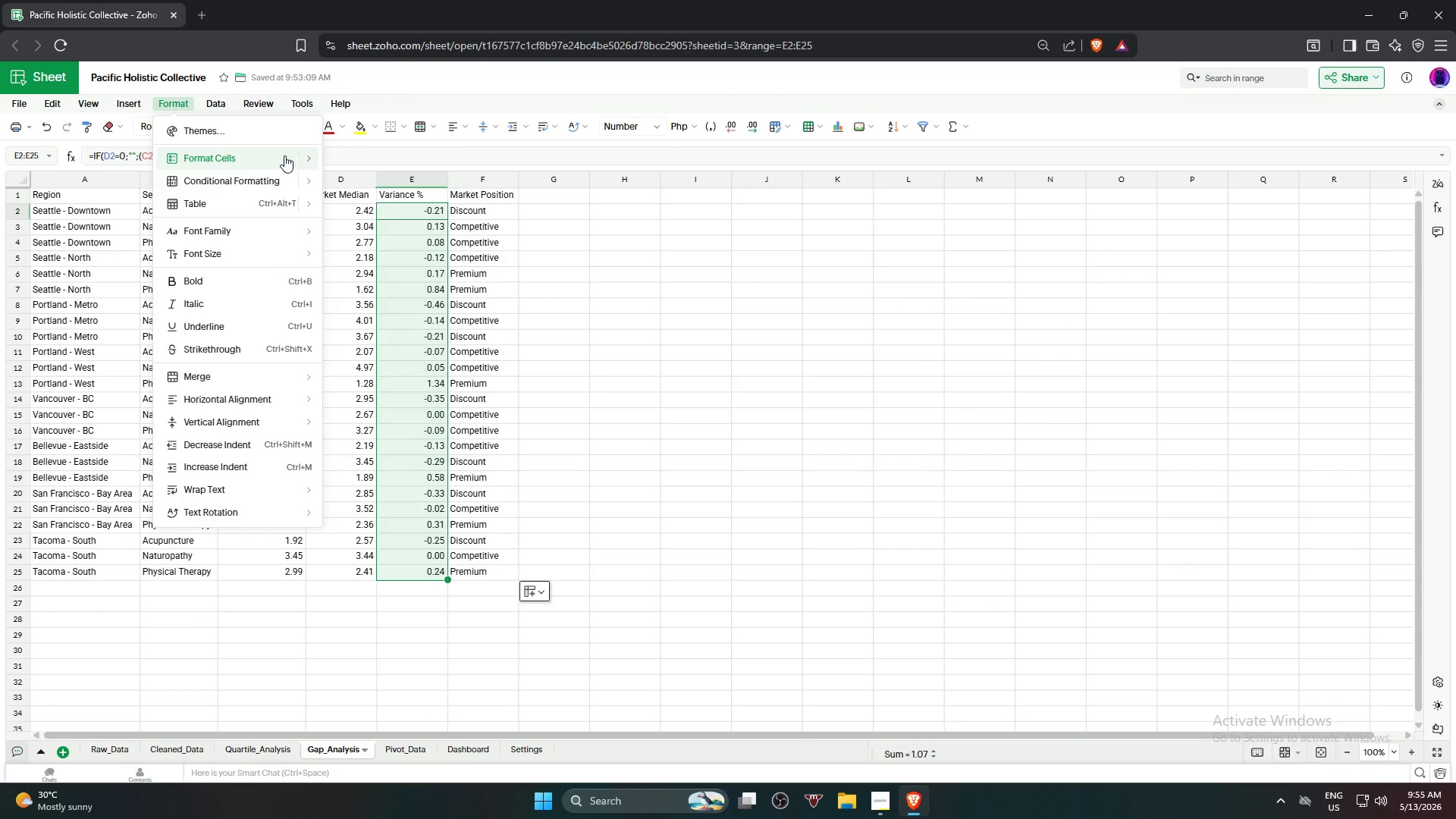 
mouse_move([343, 168])
 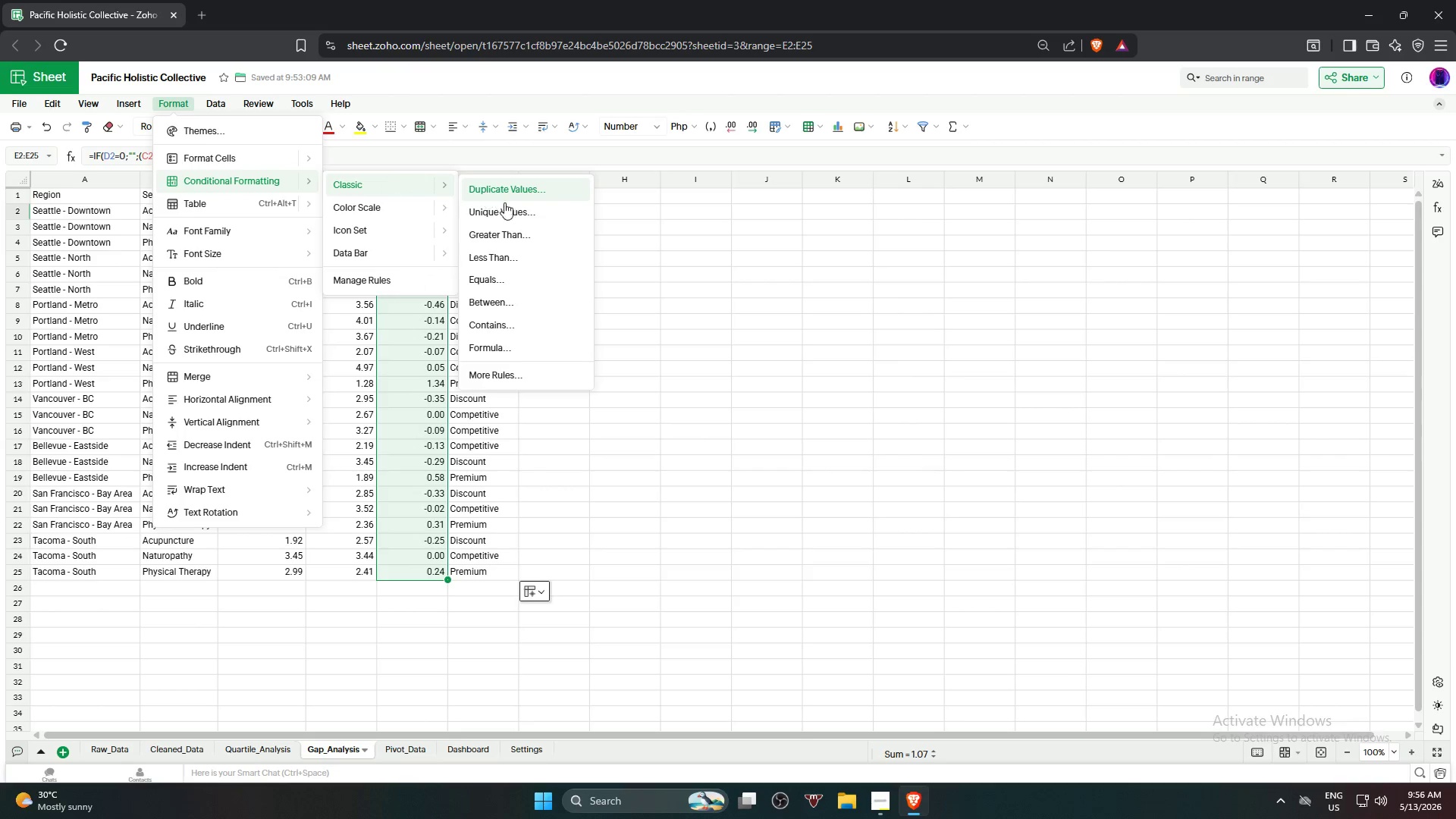 
left_click([521, 261])
 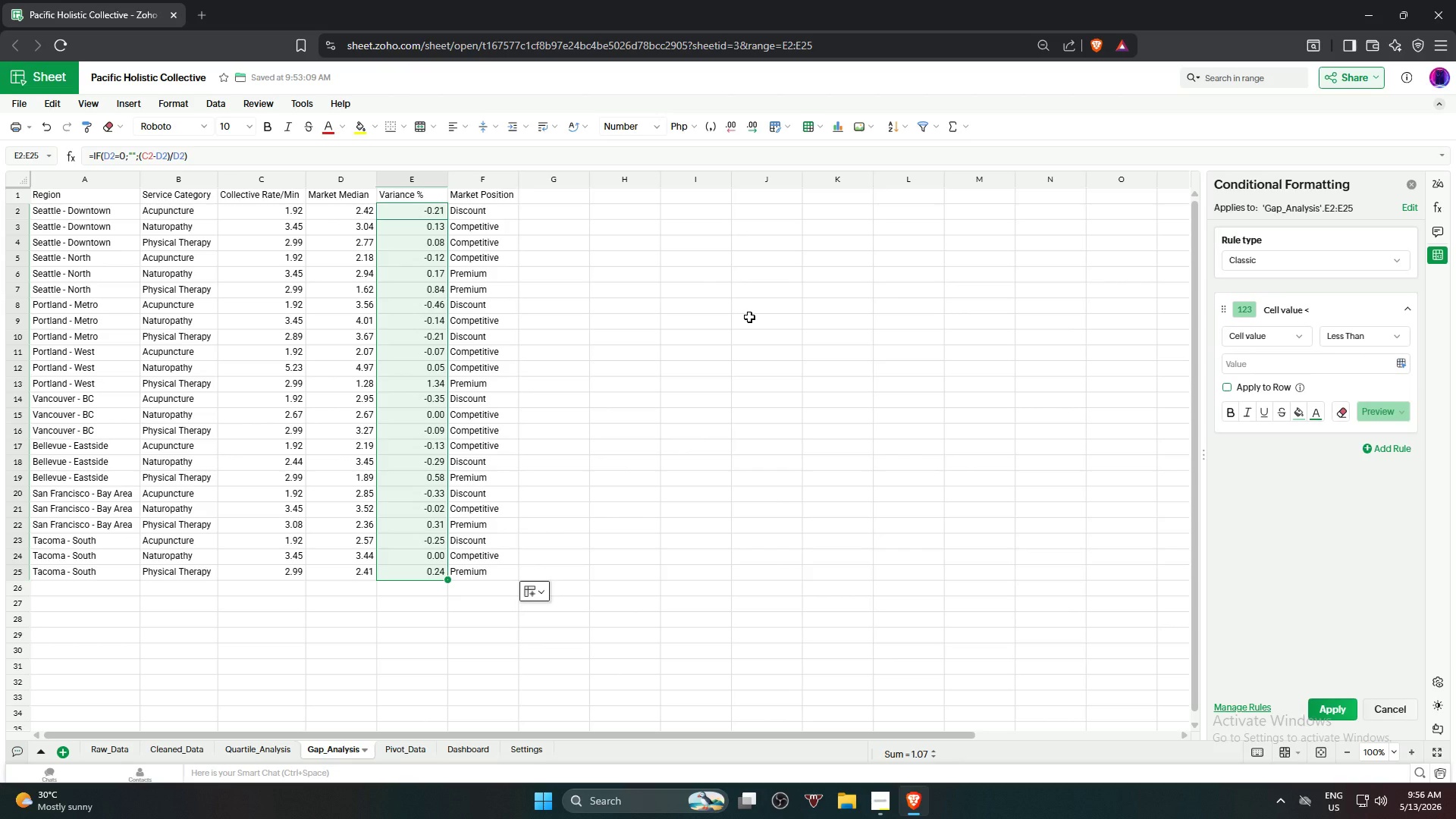 
wait(8.05)
 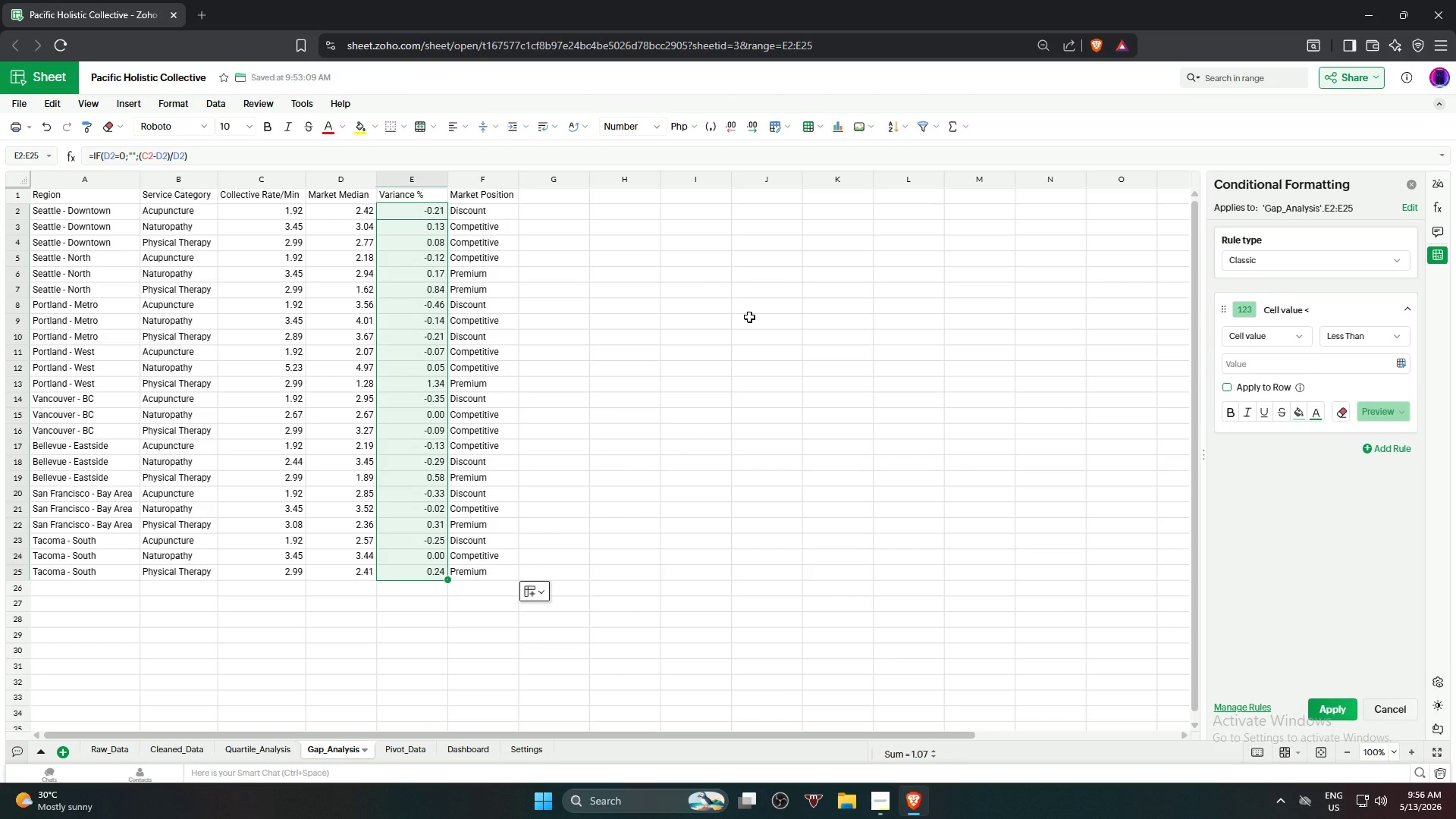 
mouse_move([1322, 416])
 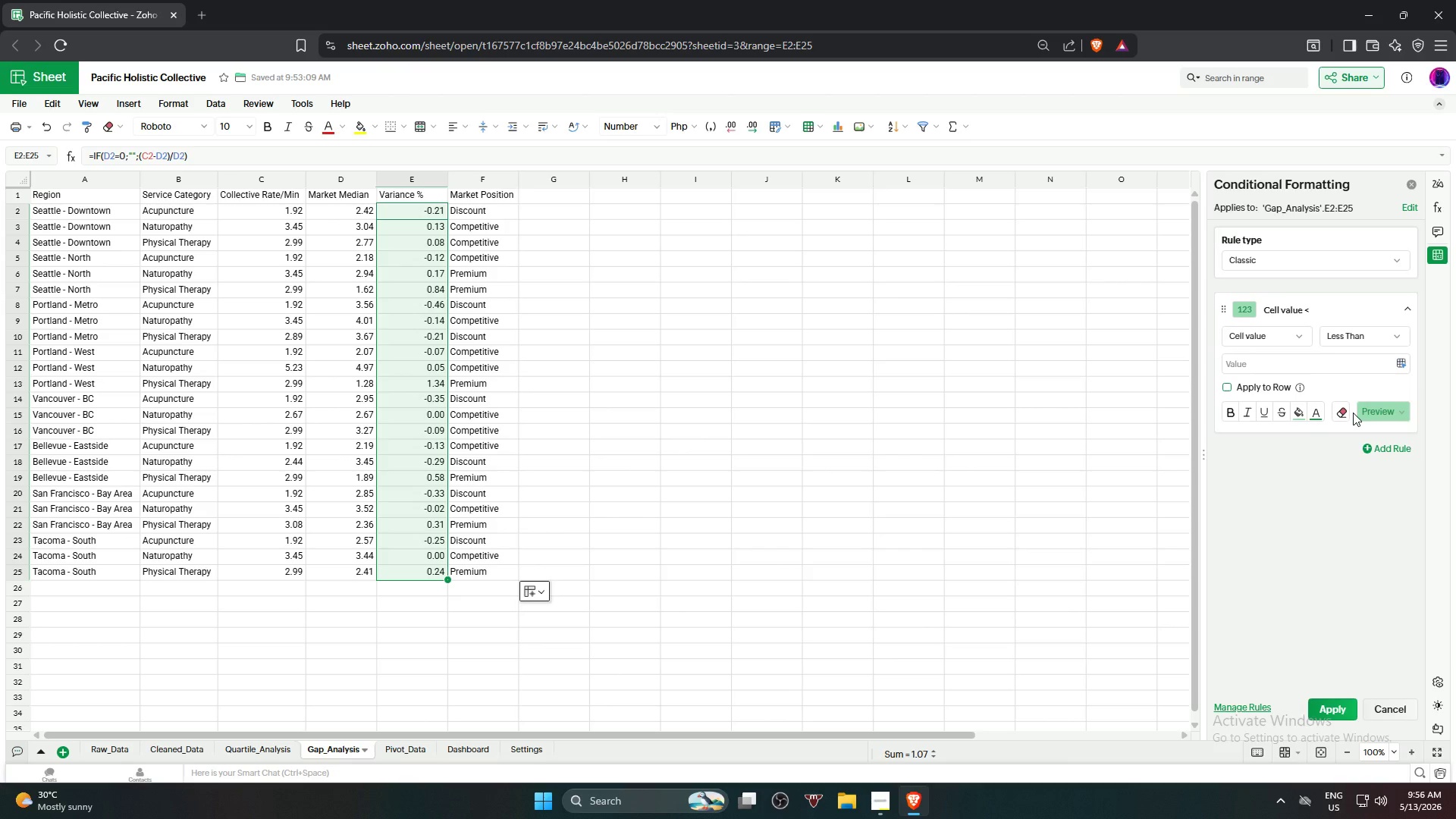 
mouse_move([1374, 426])
 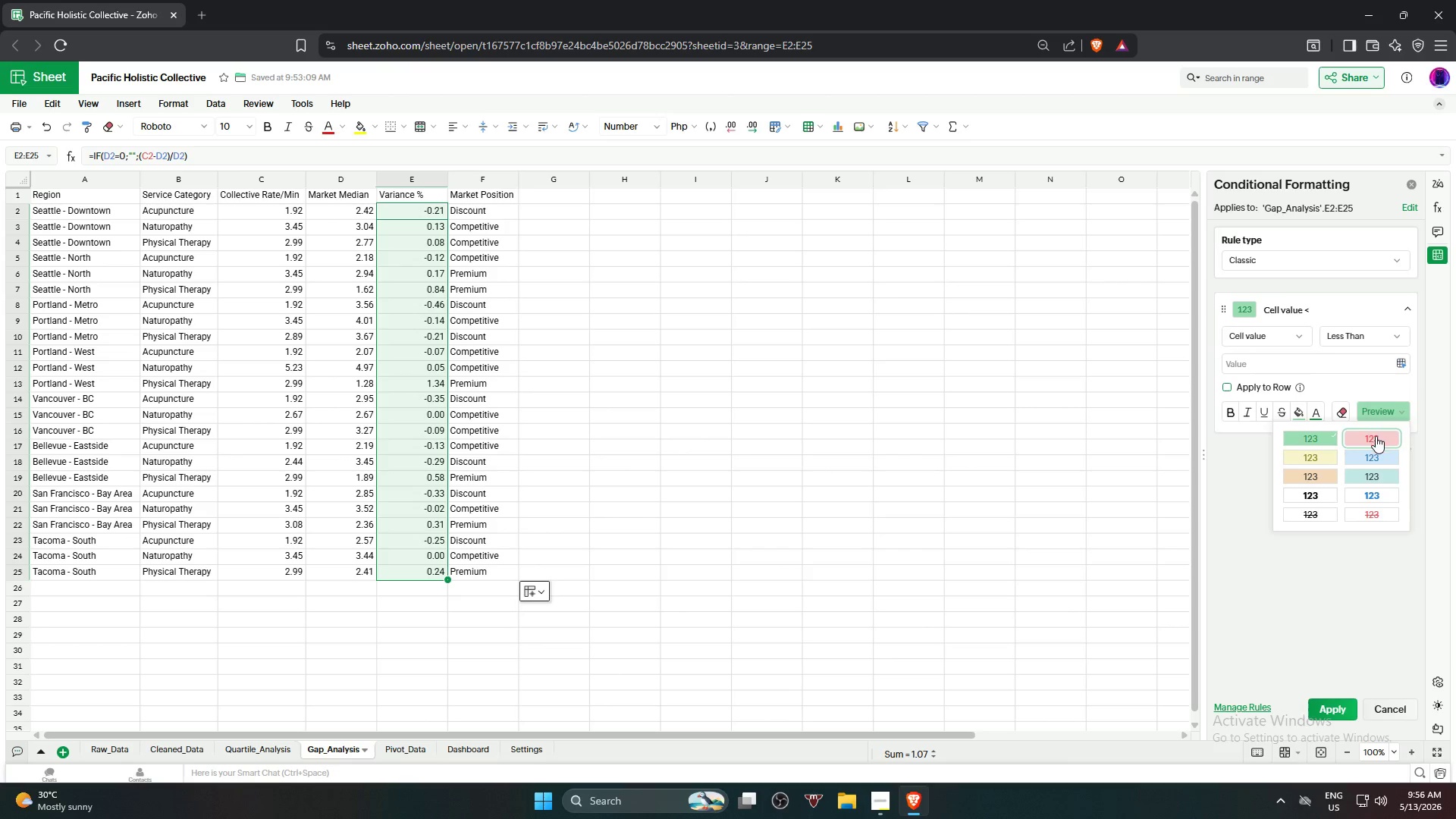 
left_click([1376, 436])
 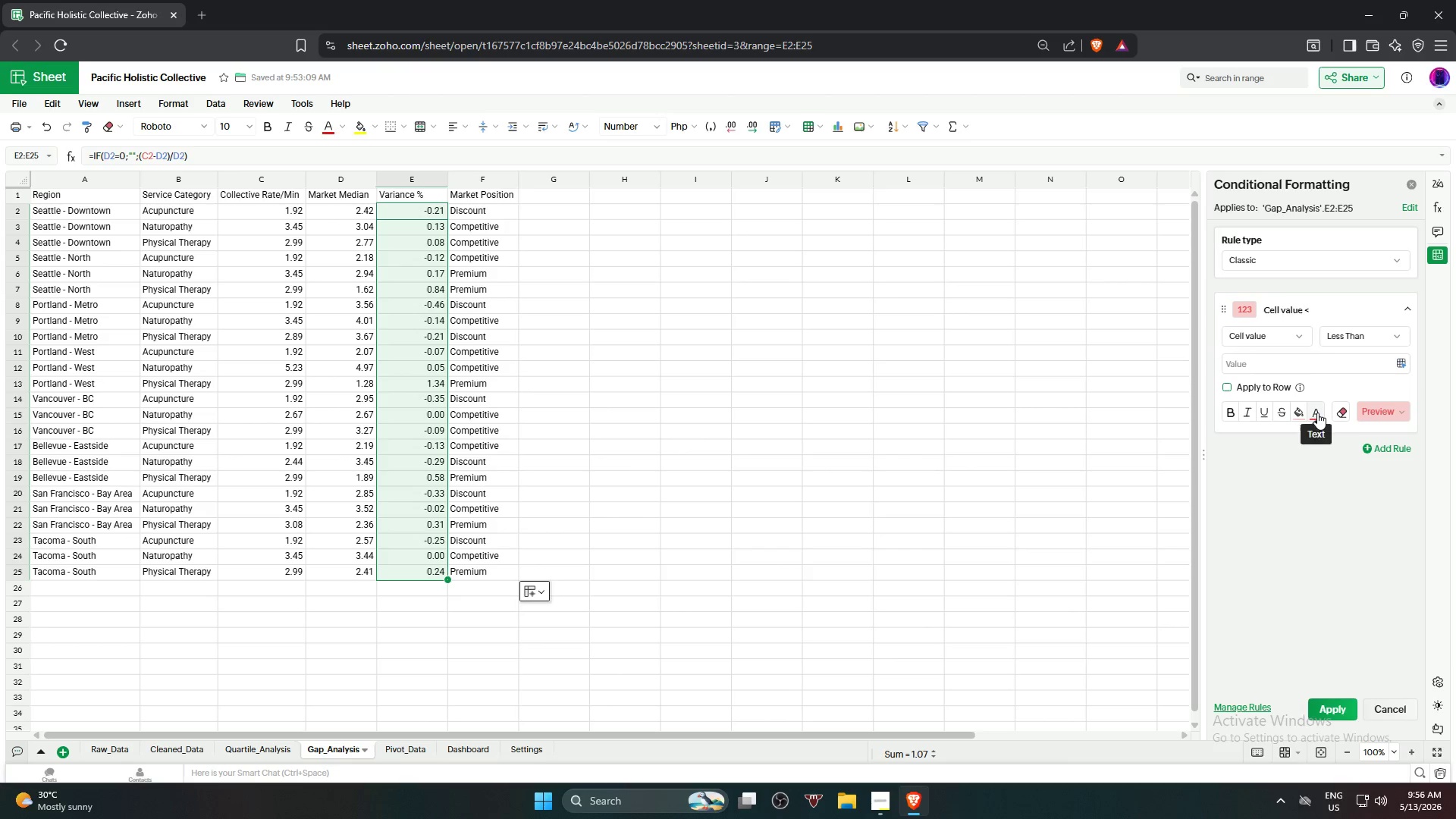 
left_click([1317, 413])
 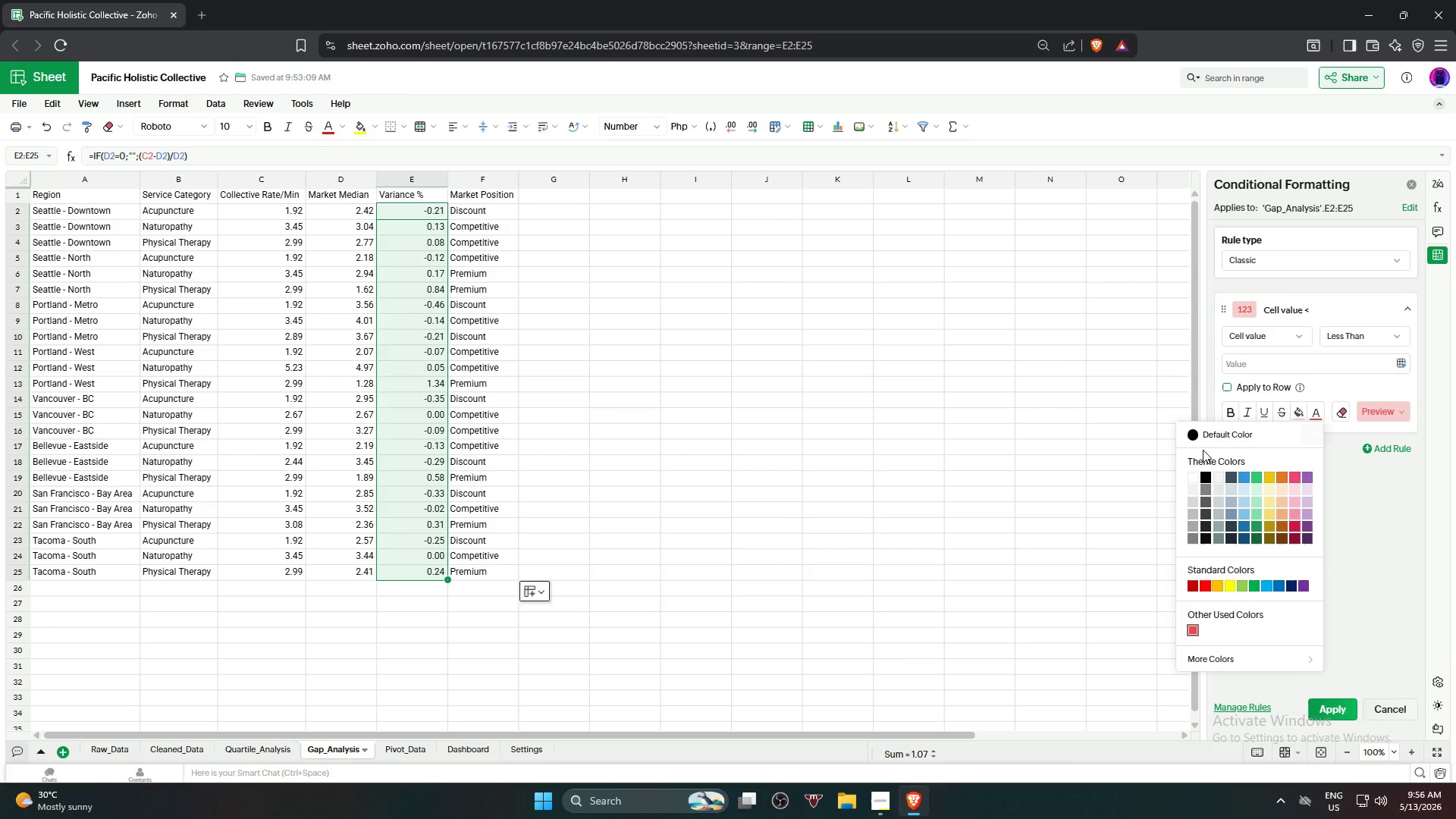 
left_click([1223, 435])
 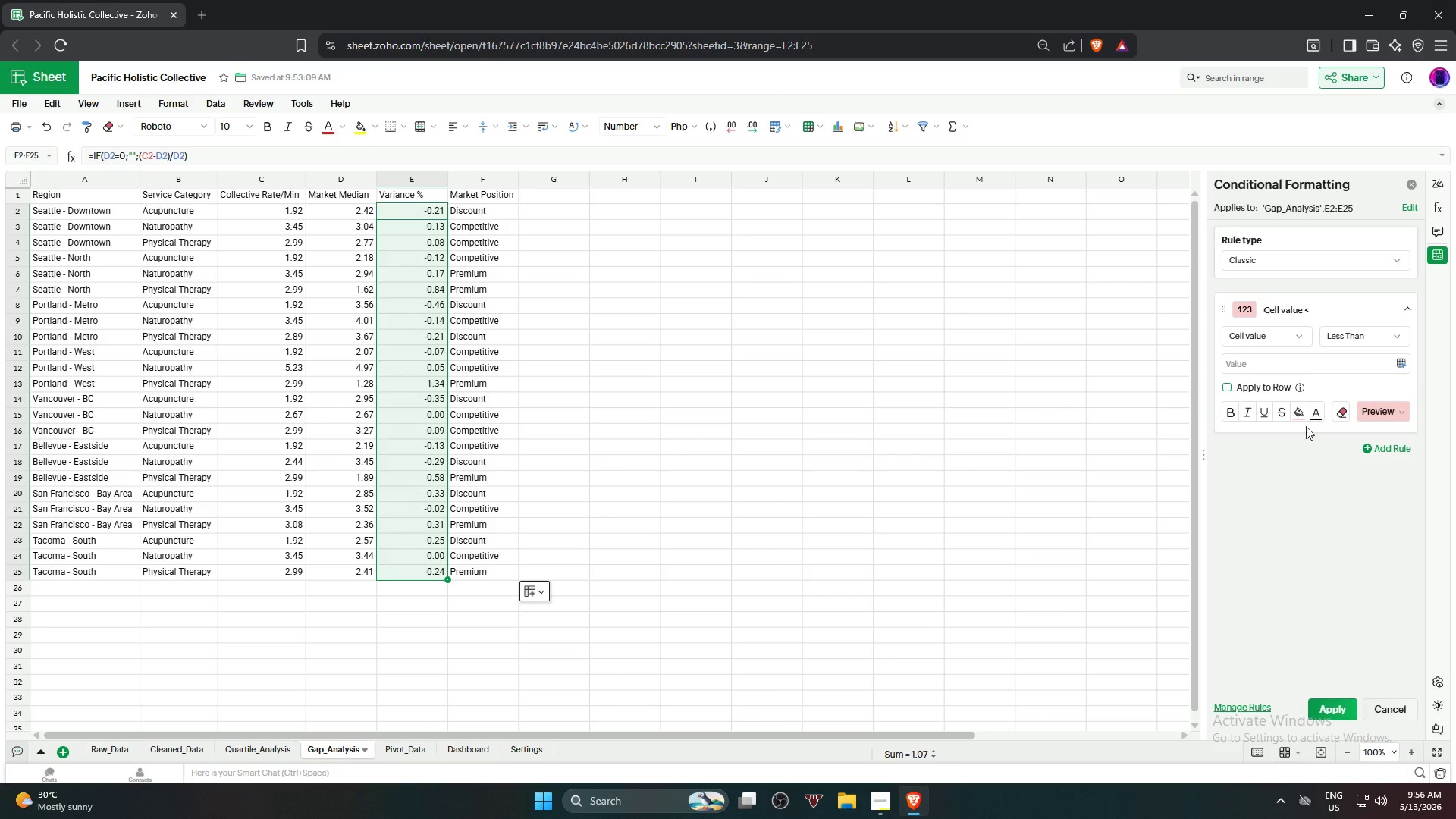 
left_click([1306, 362])
 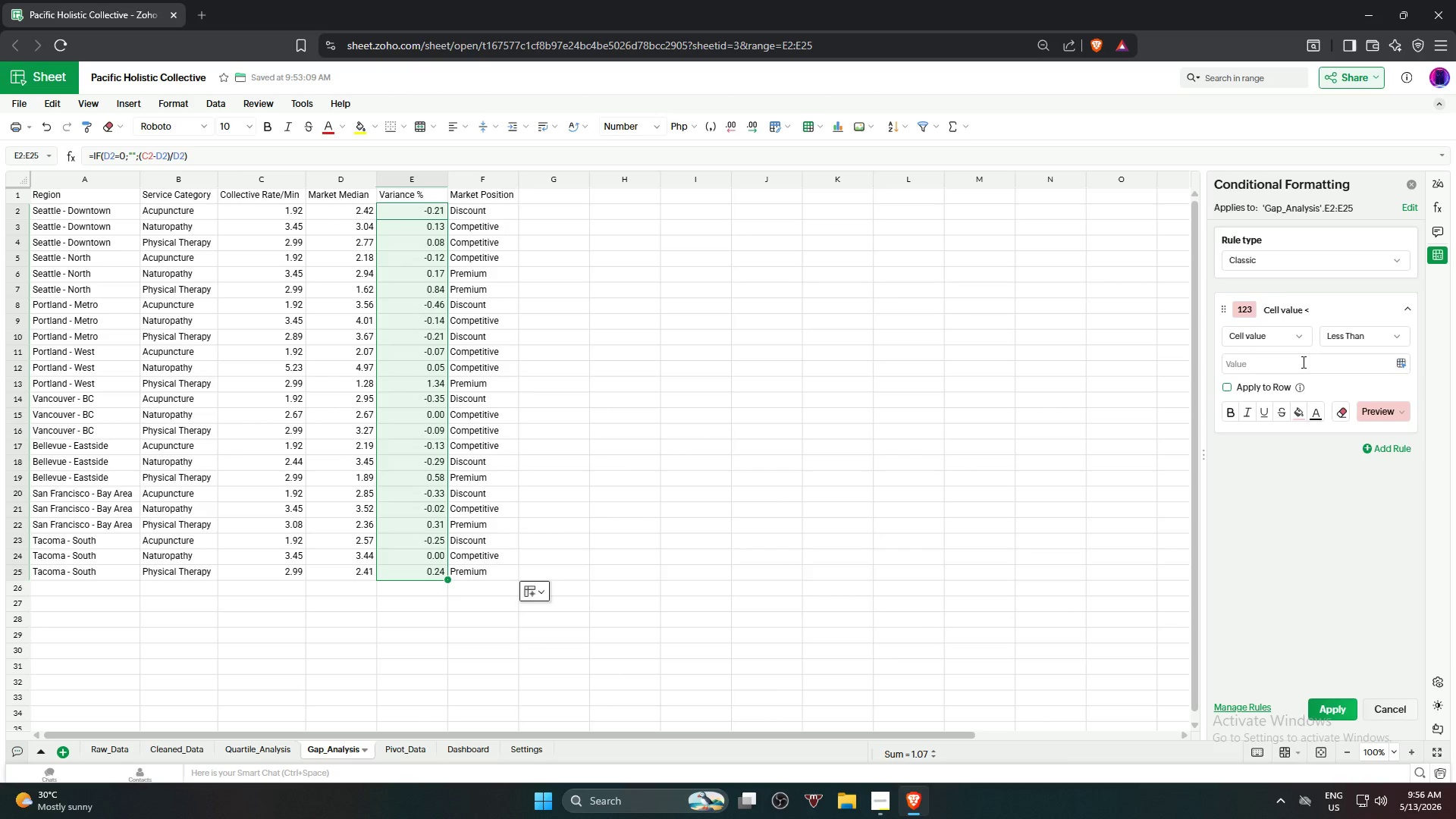 
key(NumpadSubtract)
 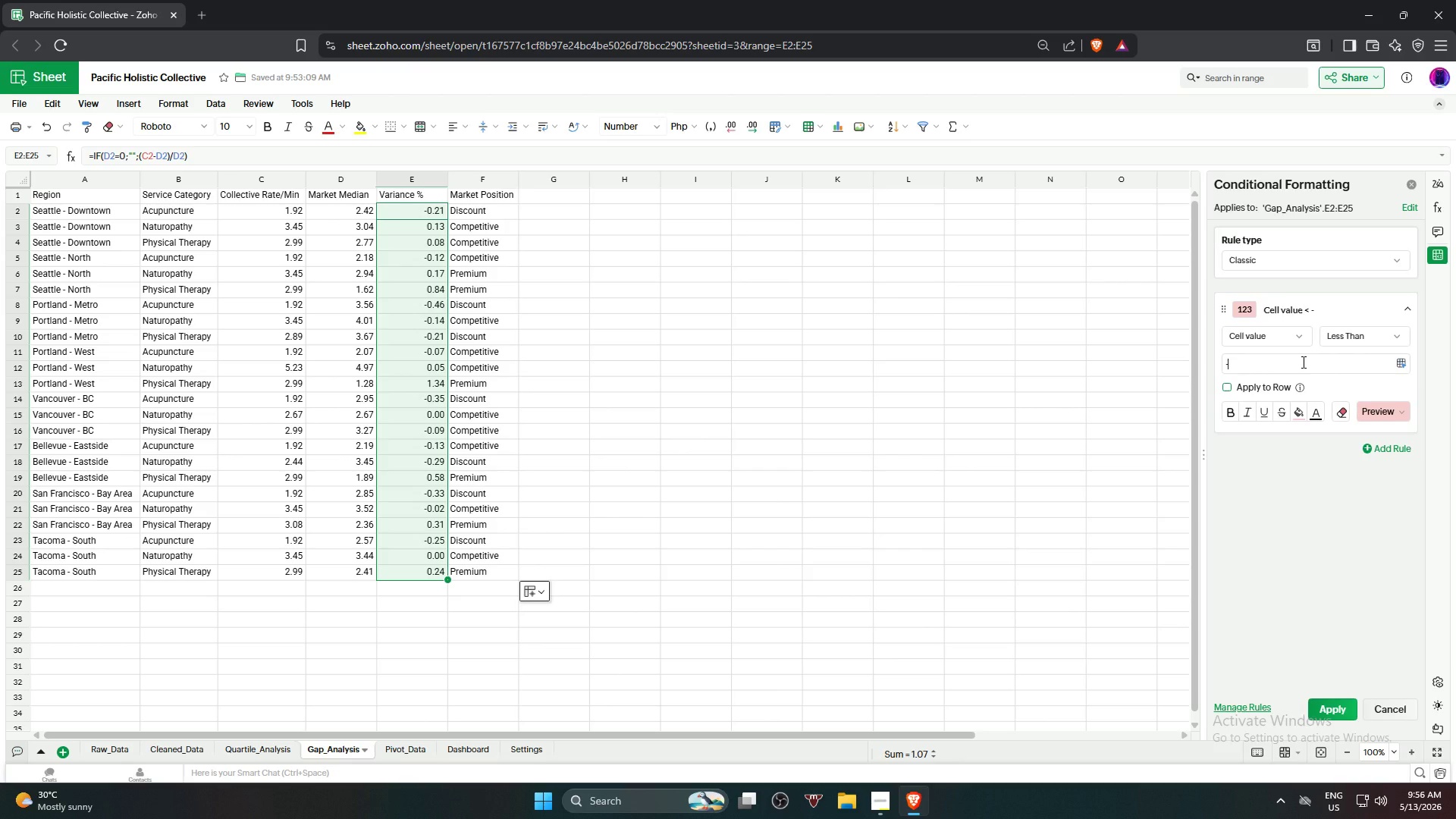 
key(Numpad0)
 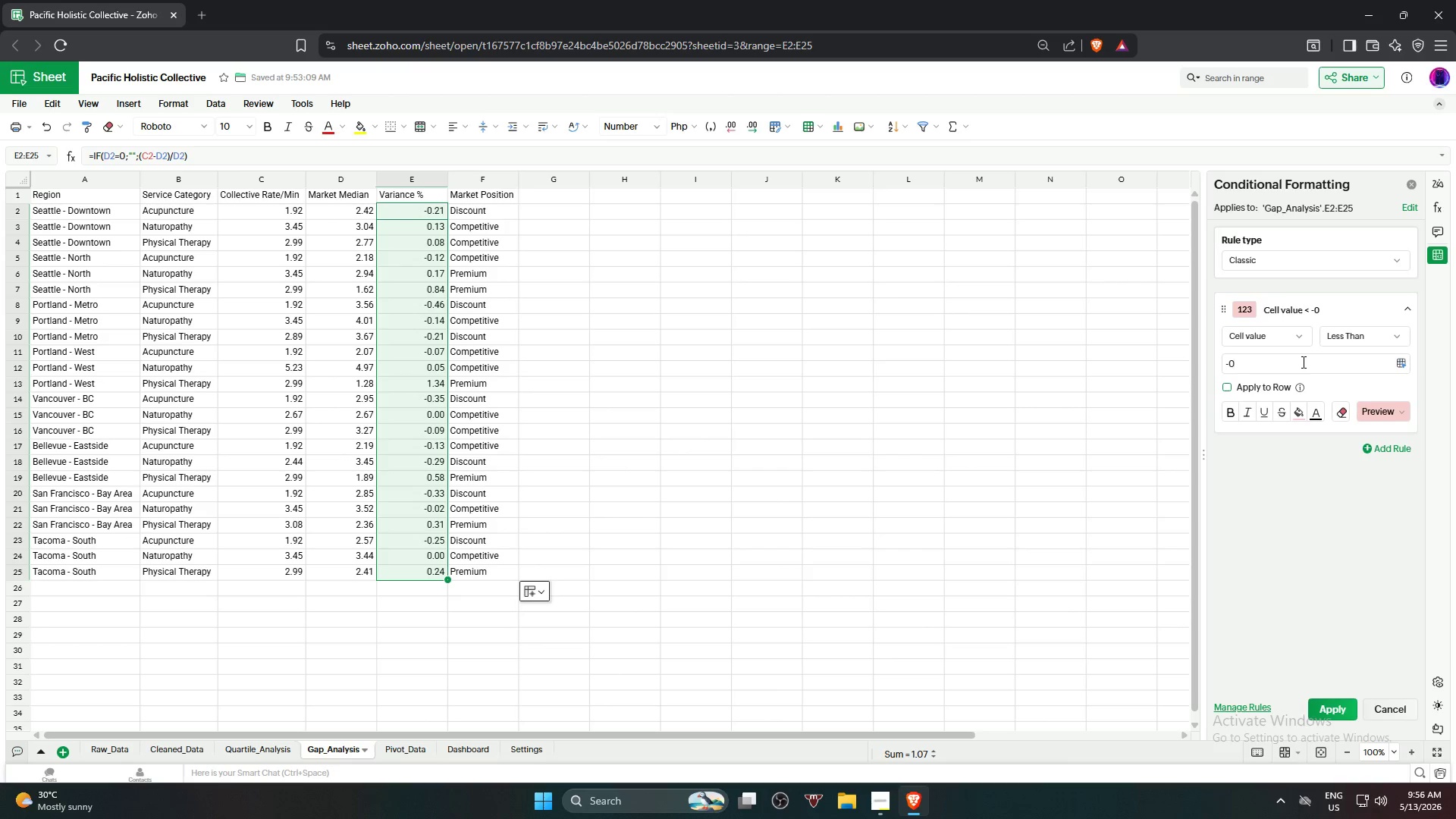 
key(NumpadDecimal)
 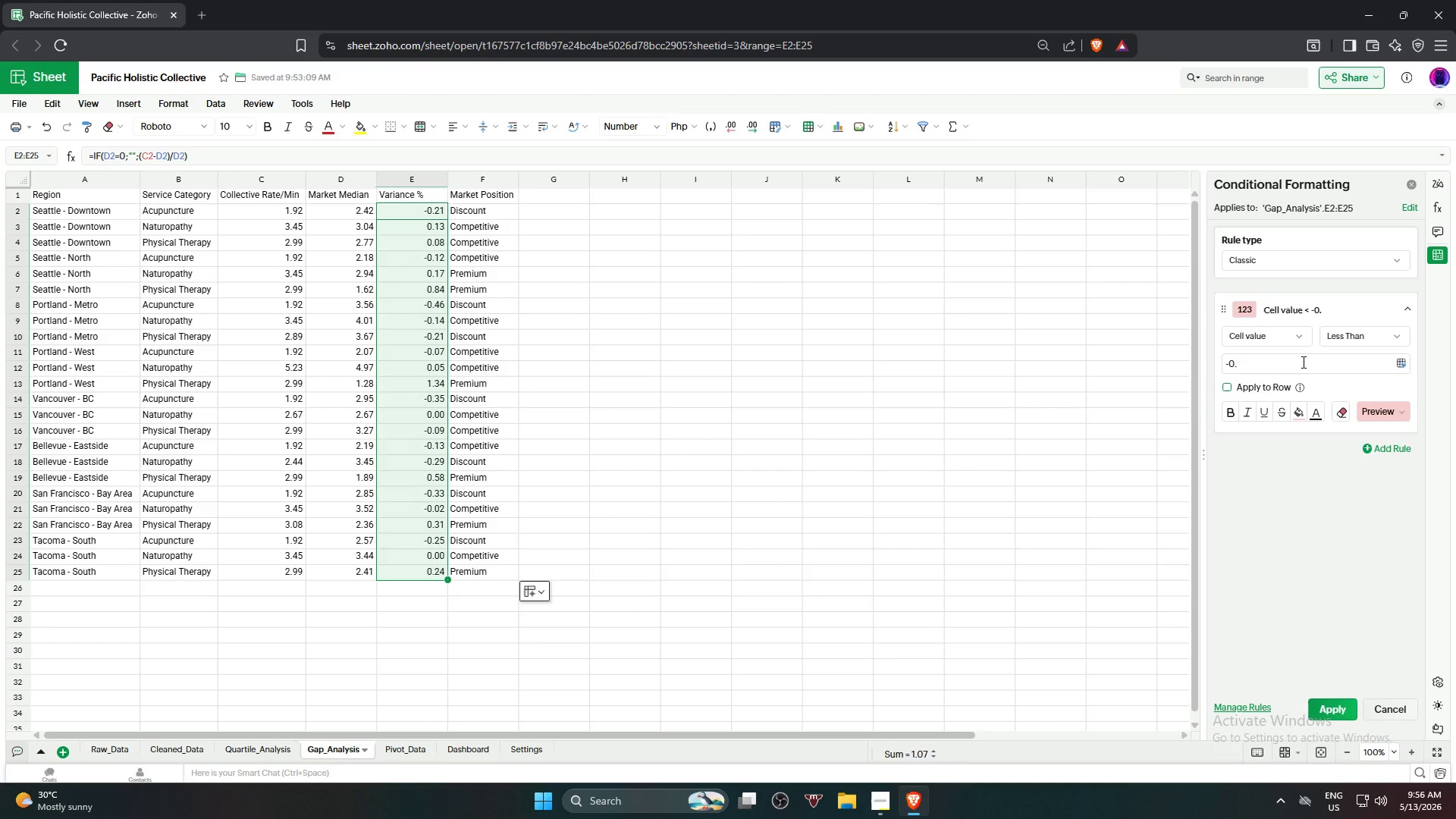 
key(Numpad1)
 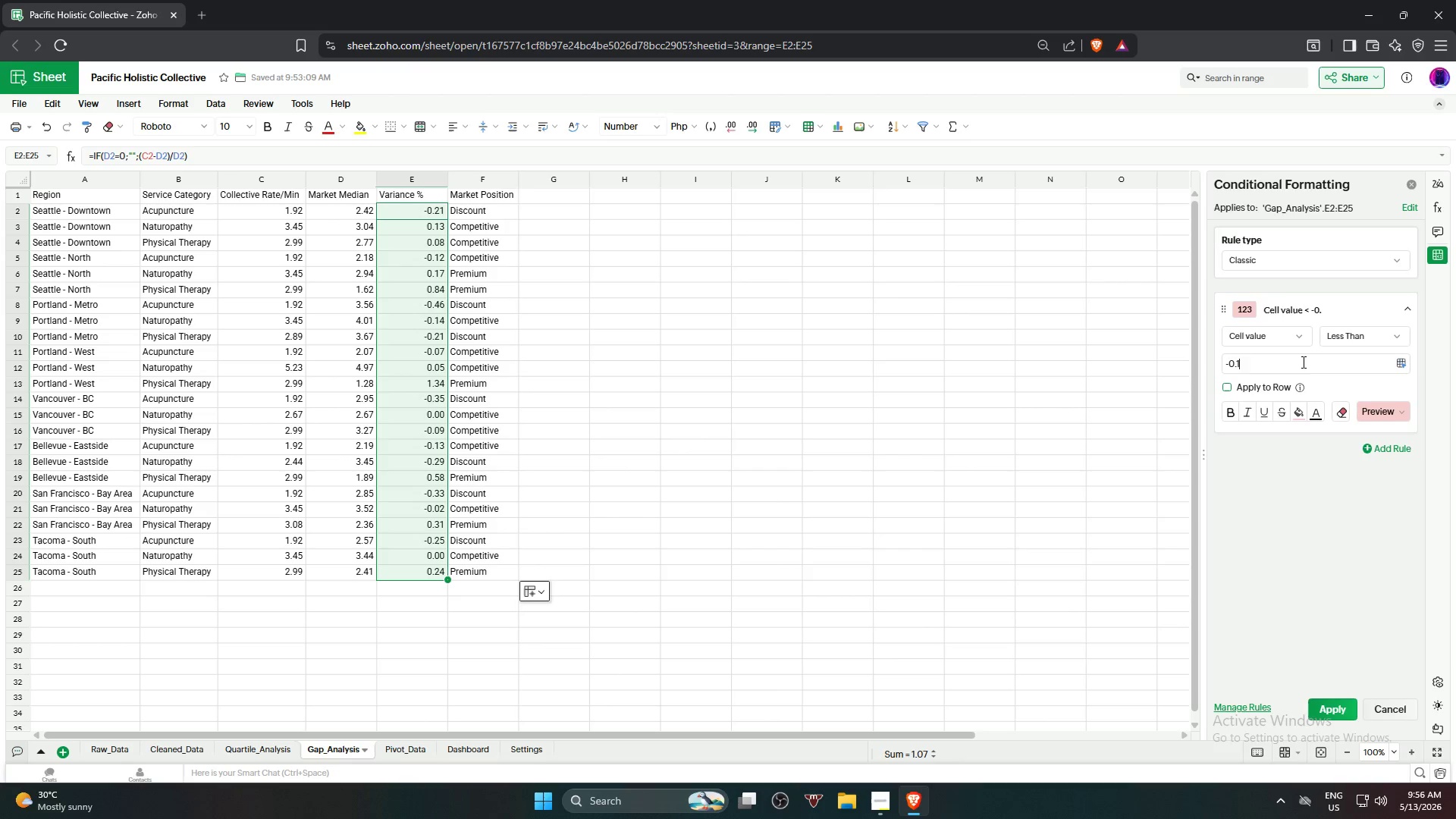 
key(Numpad5)
 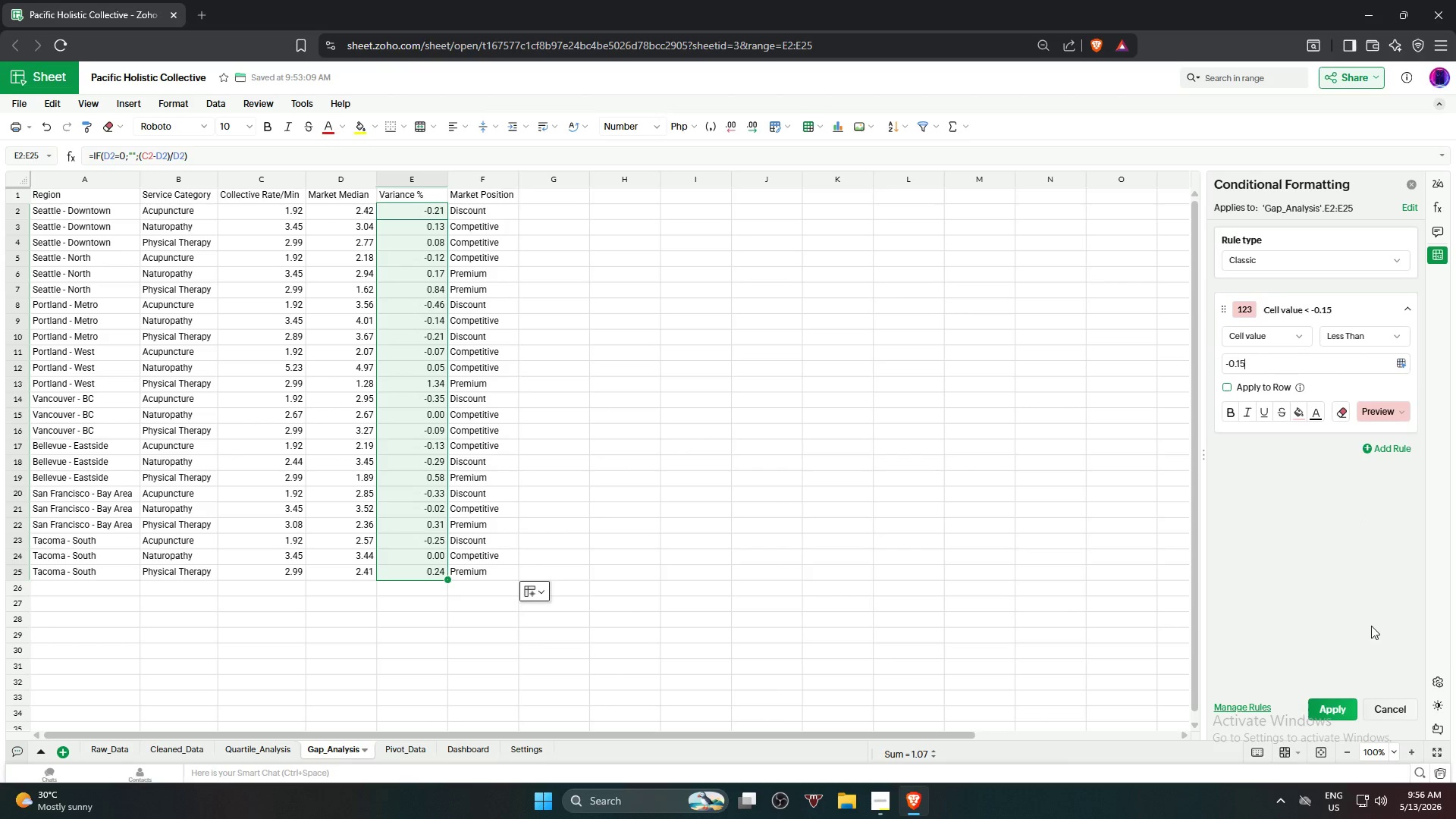 
left_click([1329, 703])
 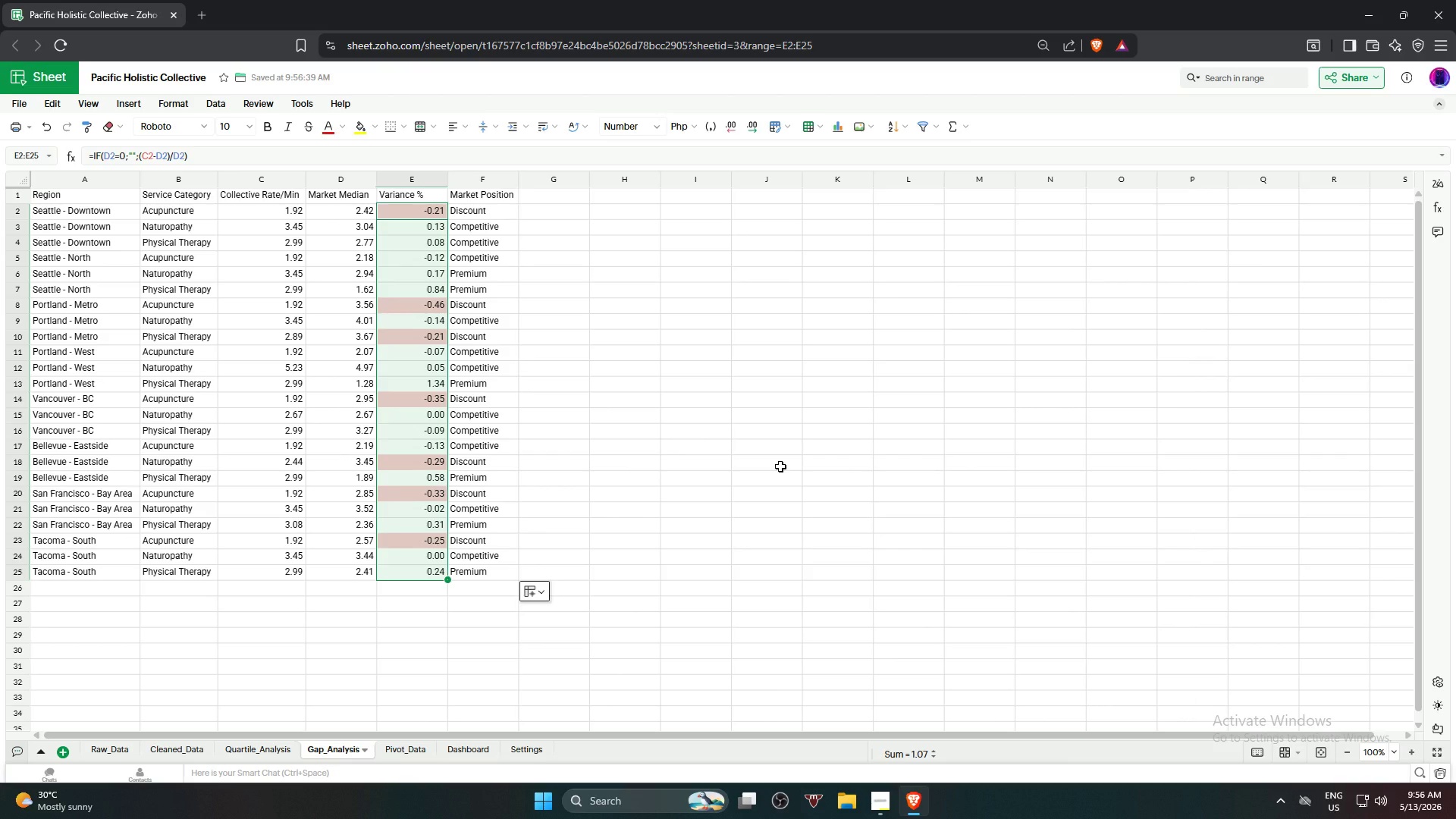 
wait(7.11)
 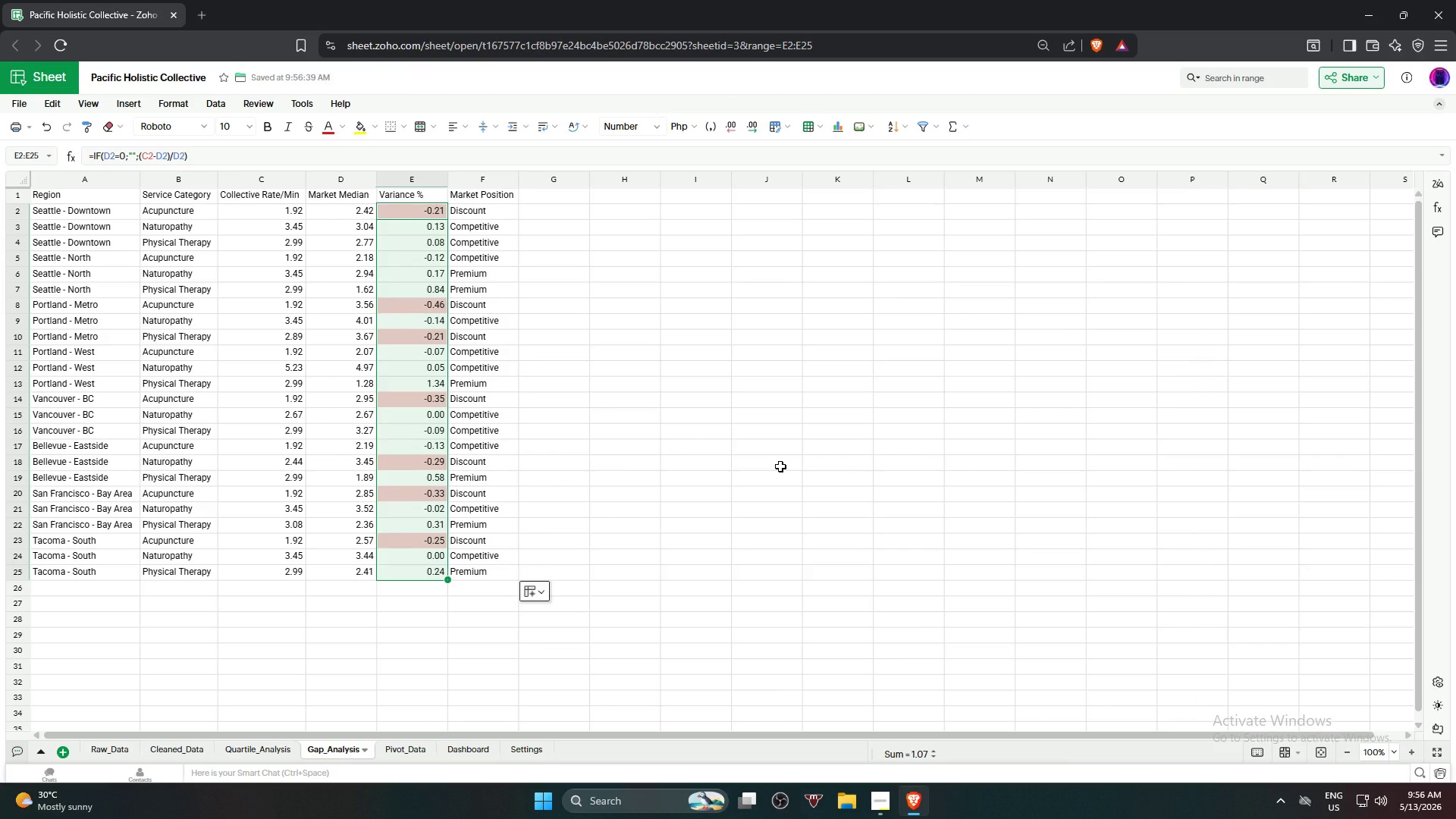 
scroll: coordinate [780, 466], scroll_direction: up, amount: 2.0
 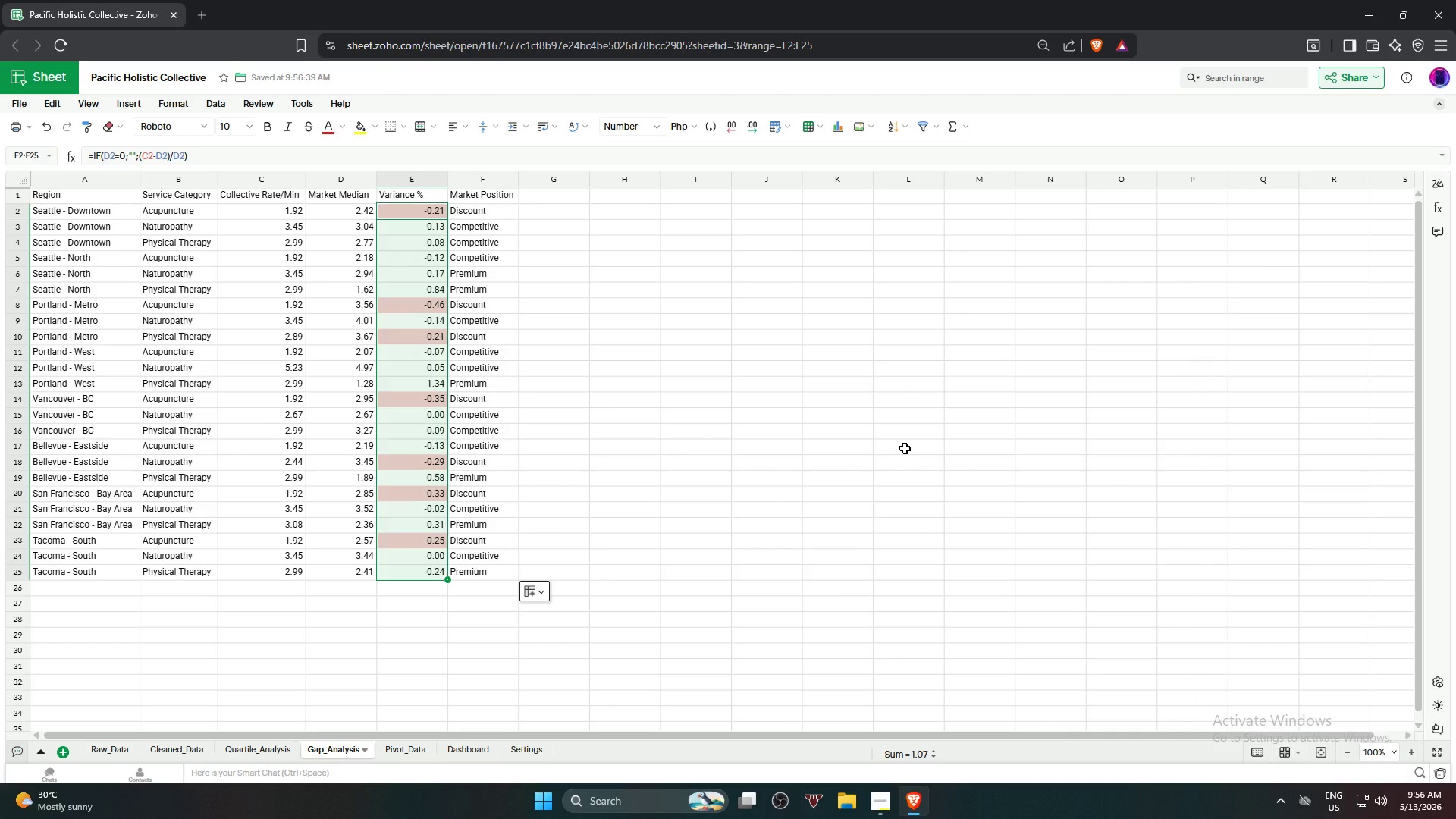 
left_click([905, 448])
 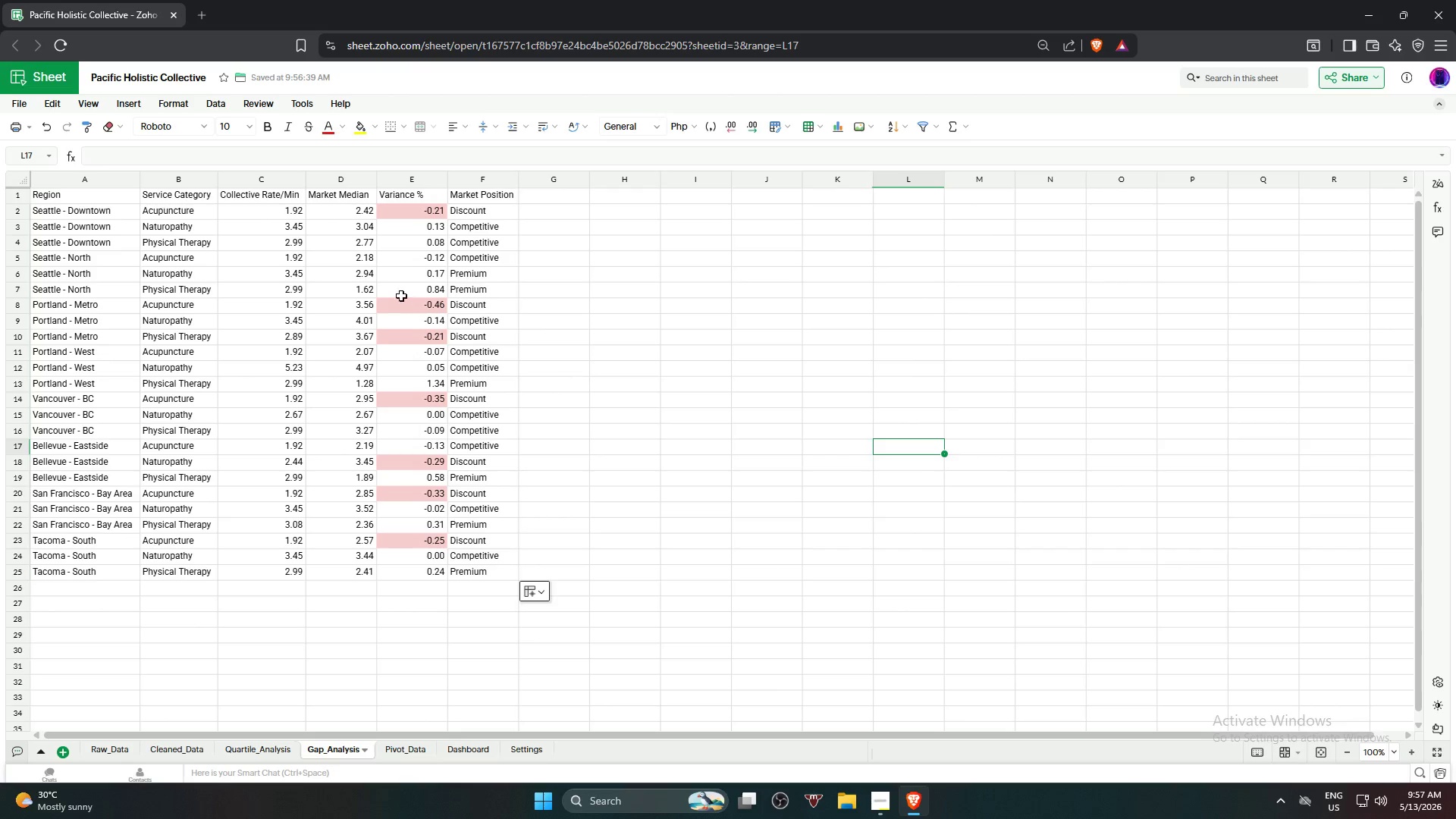 
wait(20.38)
 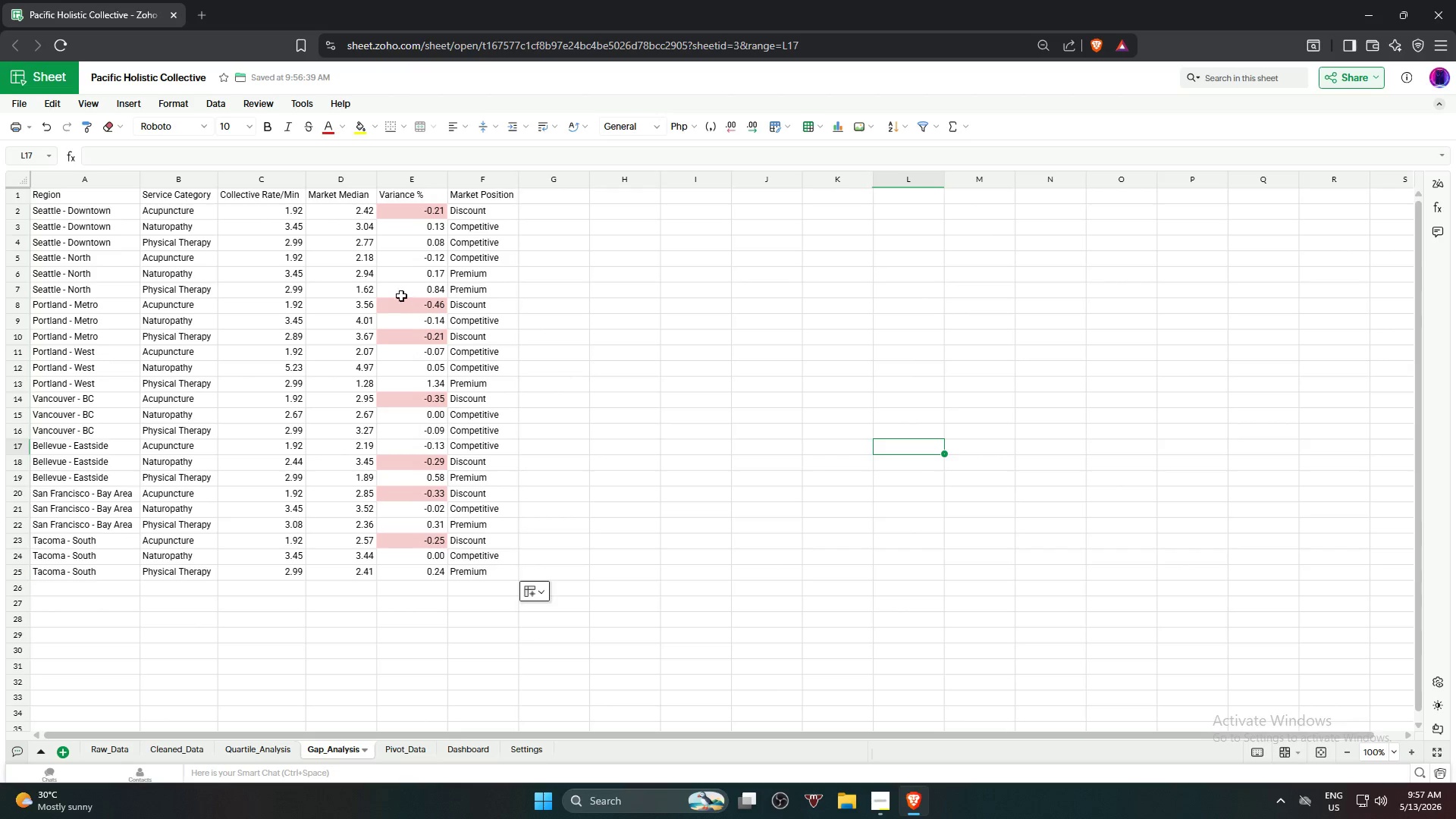 
hold_key(key=ShiftLeft, duration=1.5)
left_click([432, 573])
 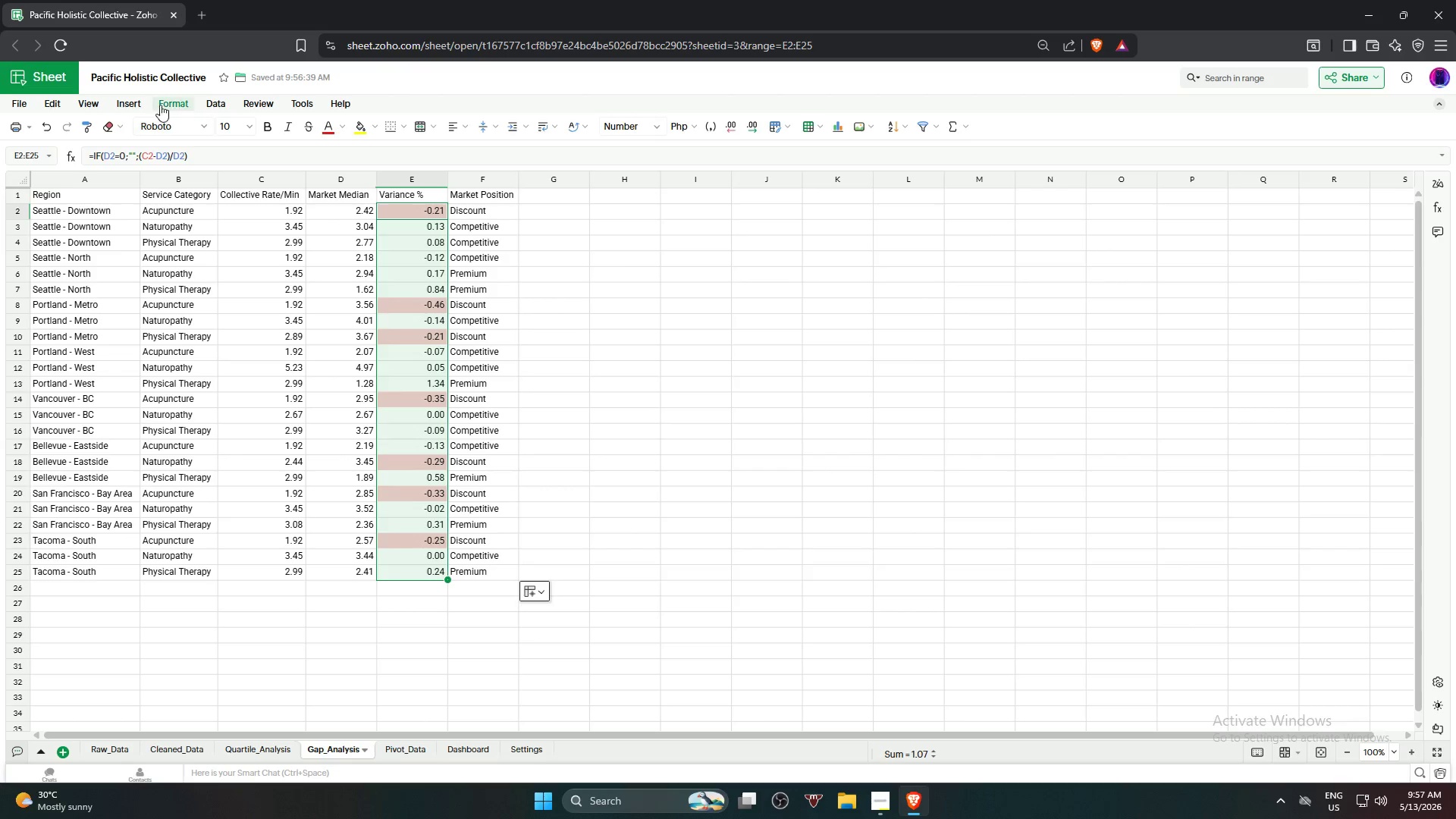 
left_click([169, 96])
 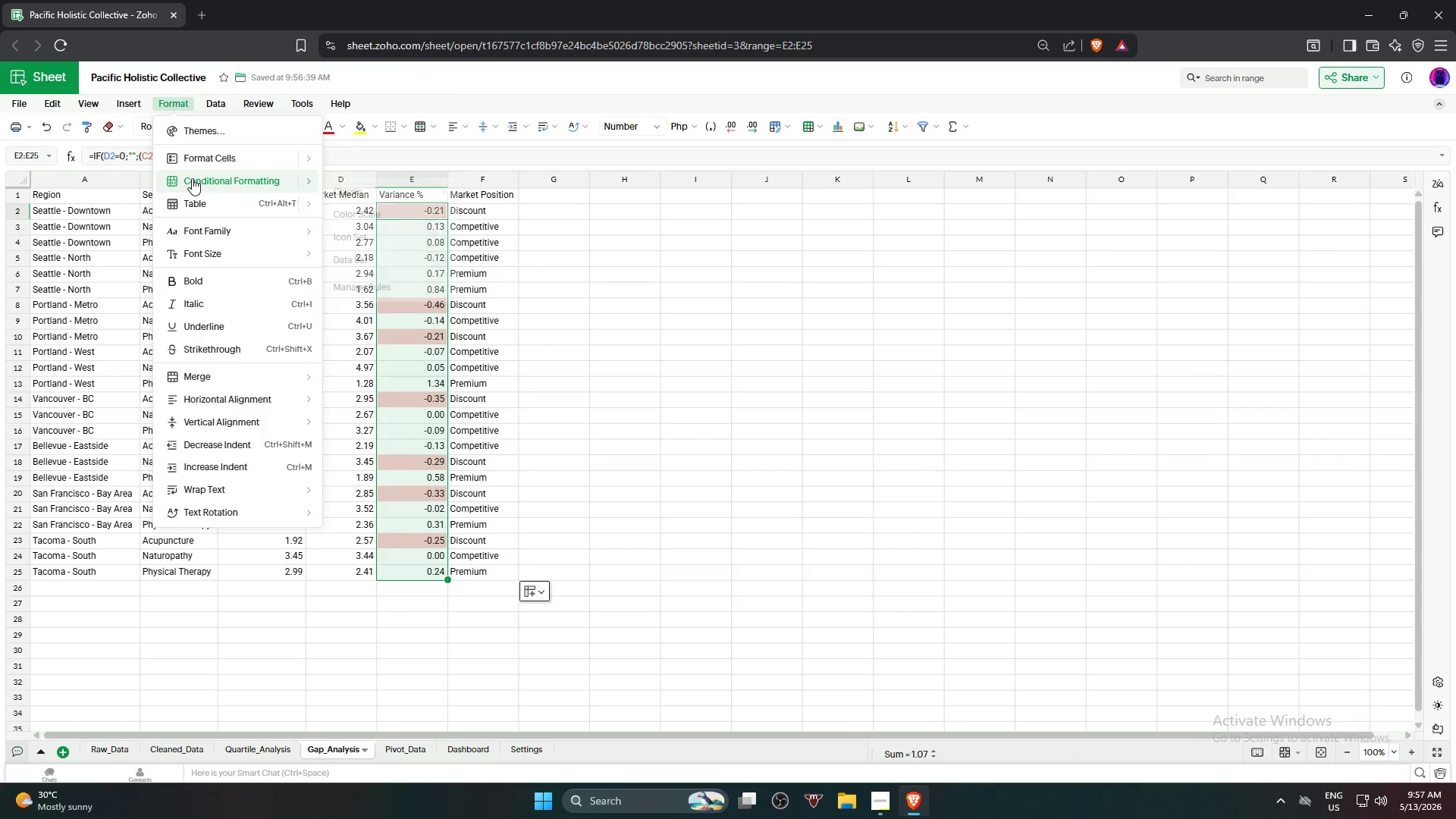 
mouse_move([397, 186])
 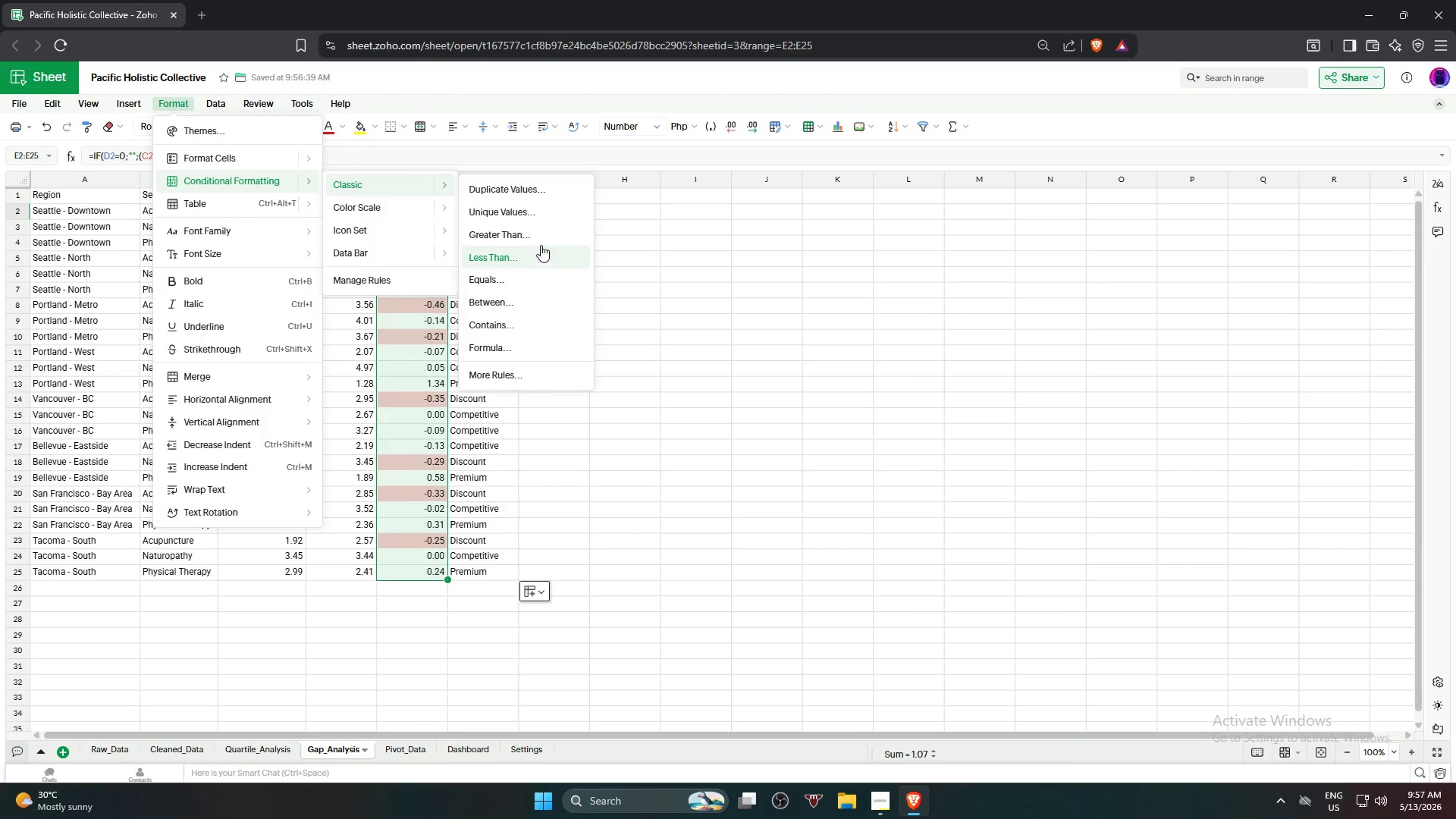 
left_click([542, 238])
 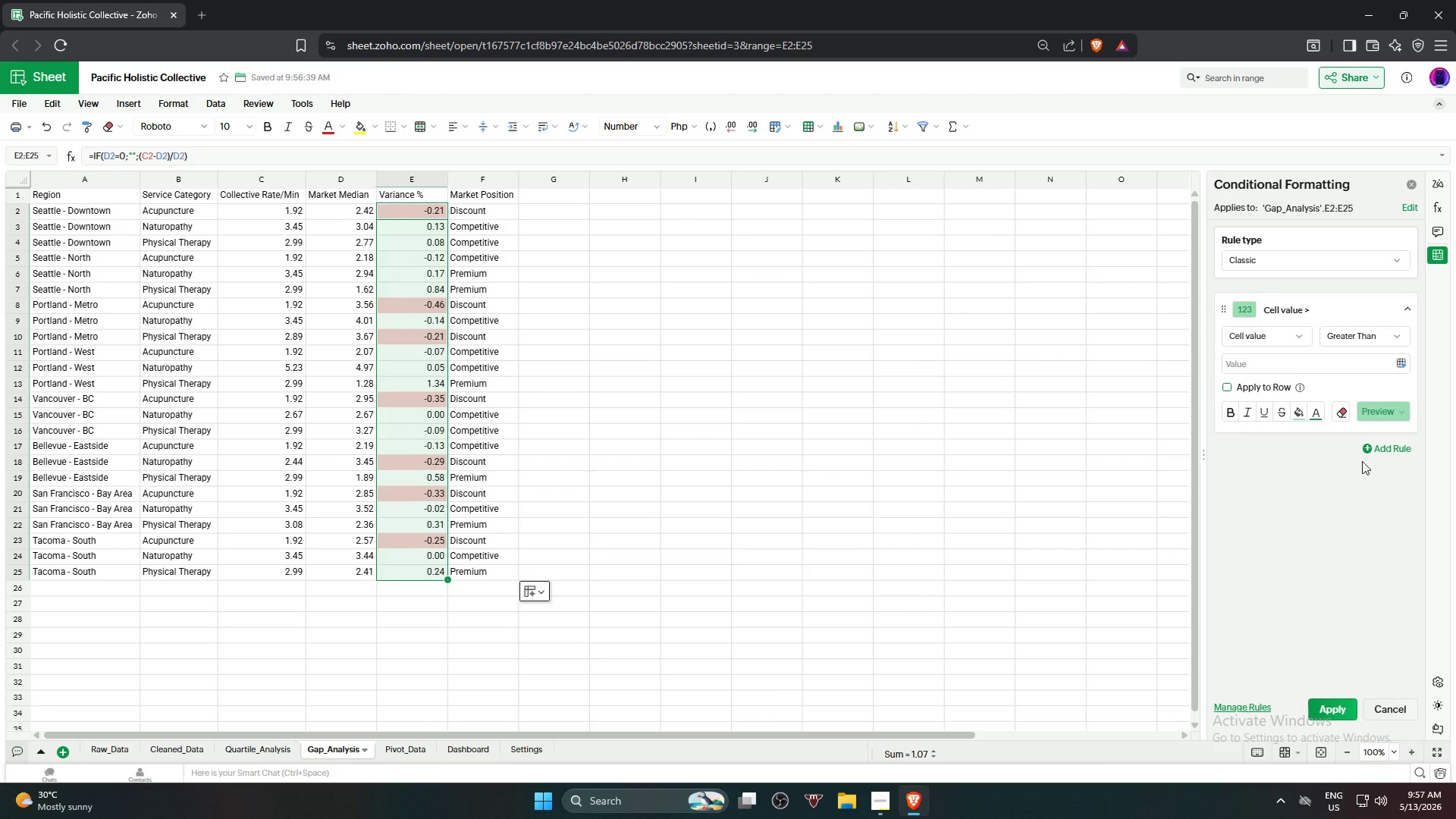 
wait(5.42)
 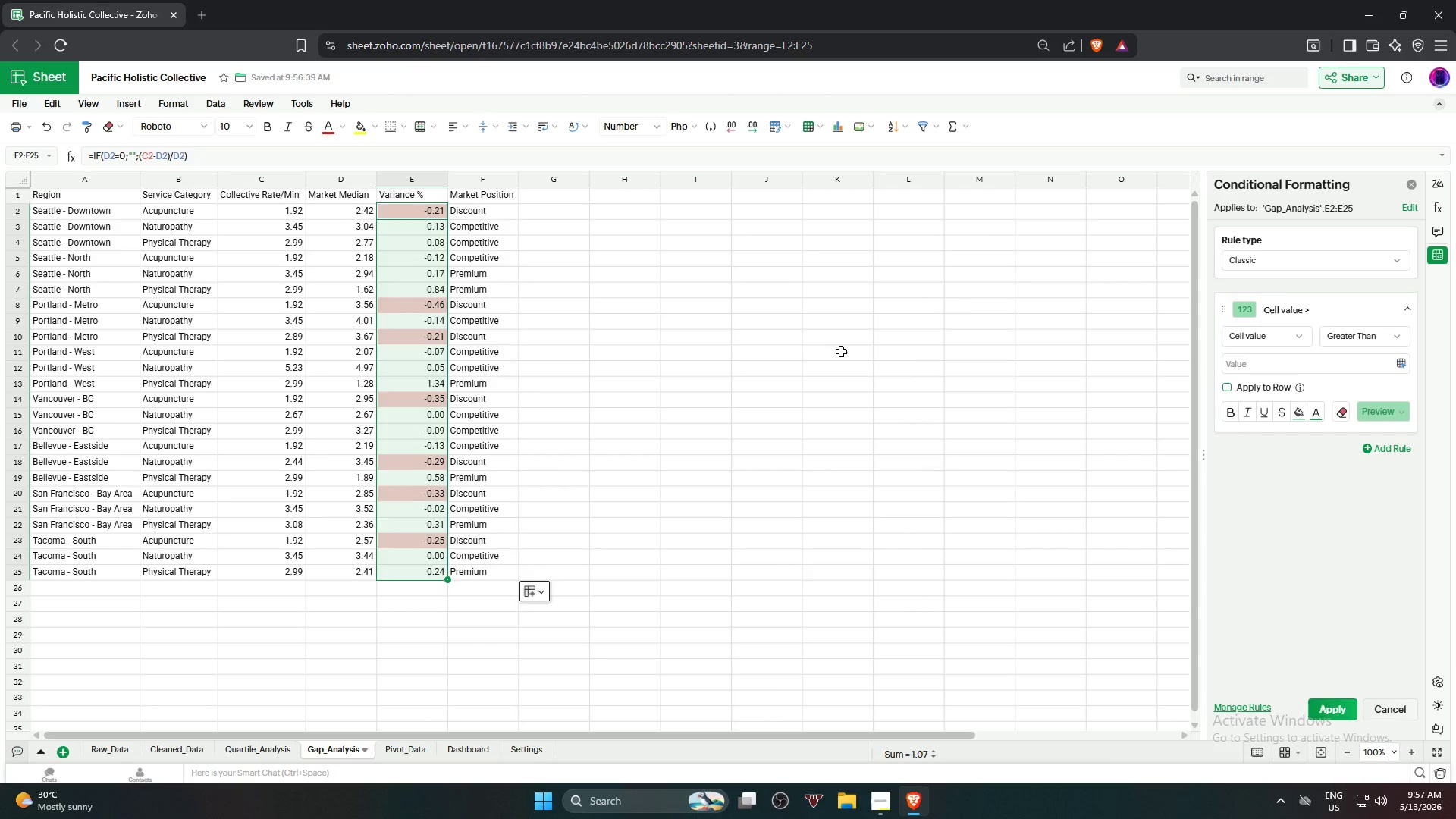 
left_click([1318, 414])
 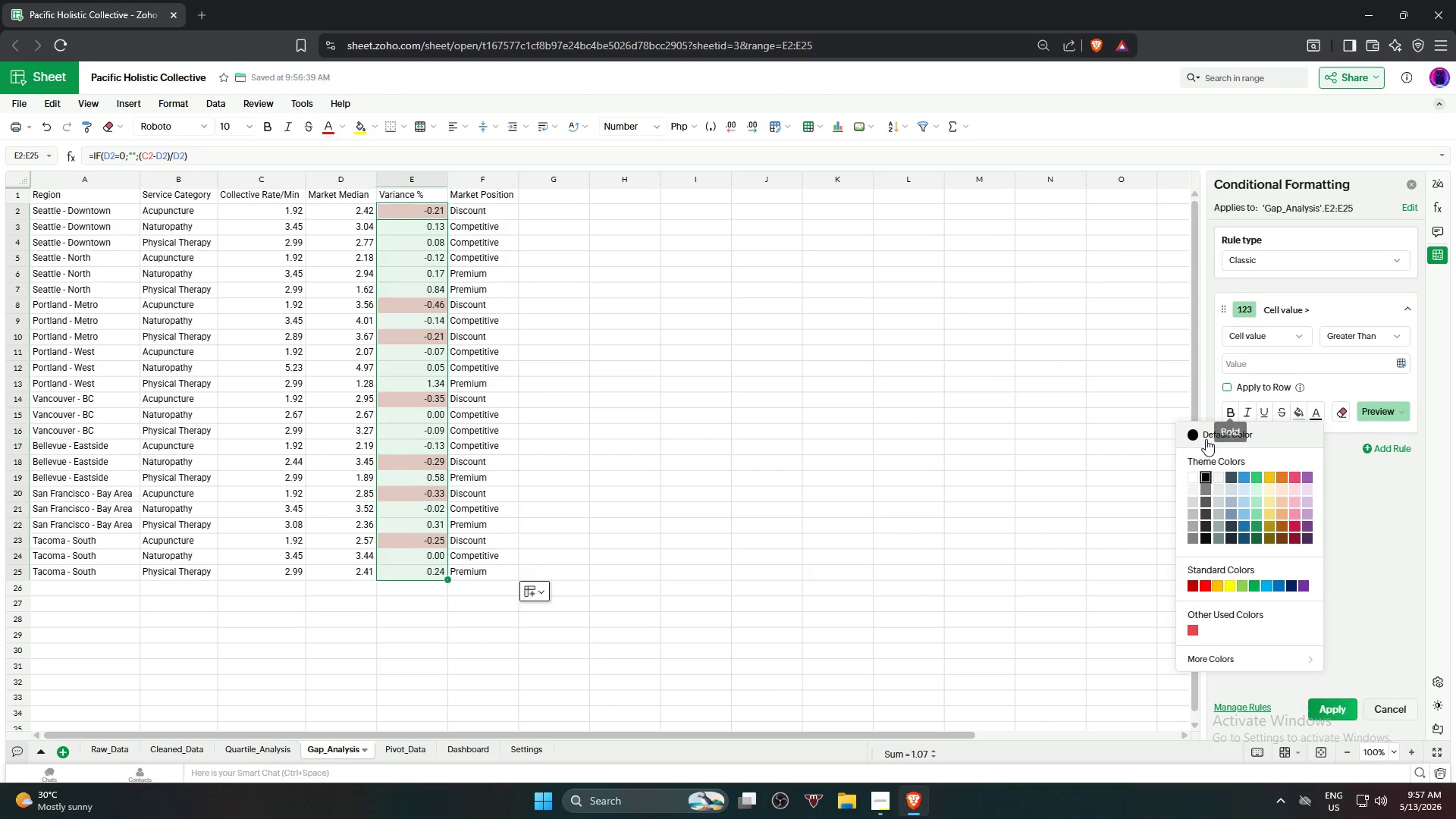 
left_click([1206, 438])
 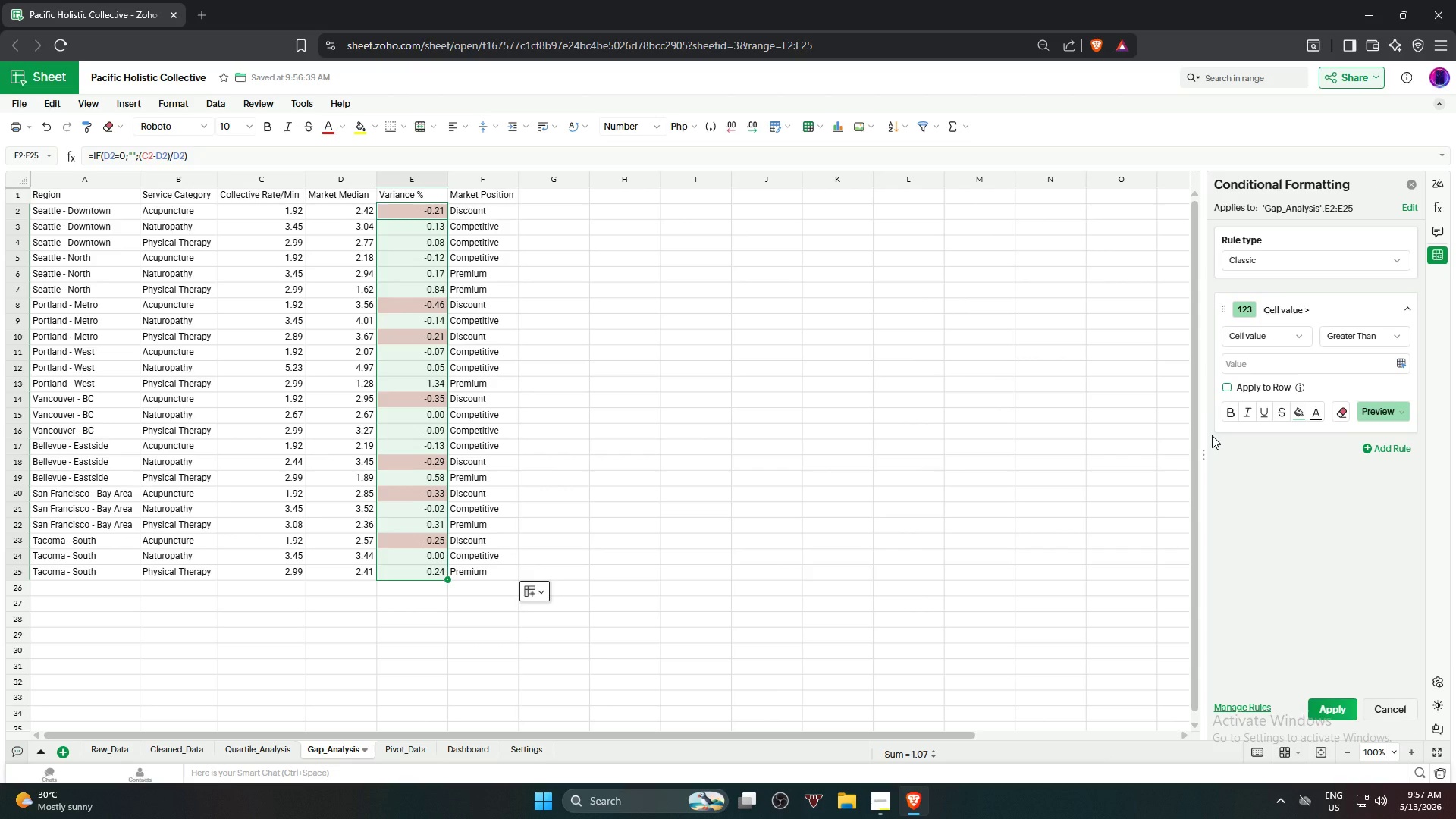 
wait(12.44)
 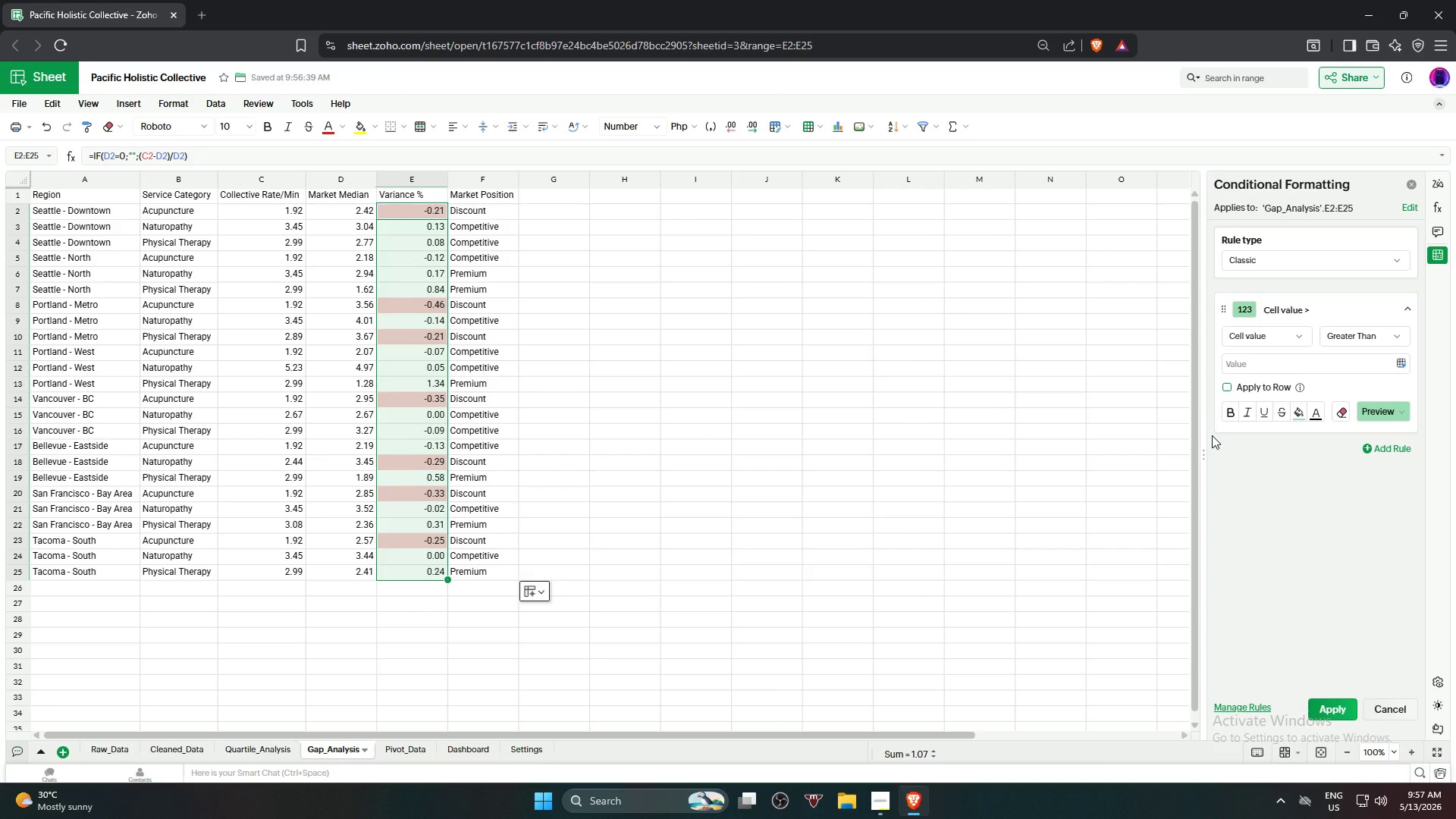 
left_click([1326, 362])
 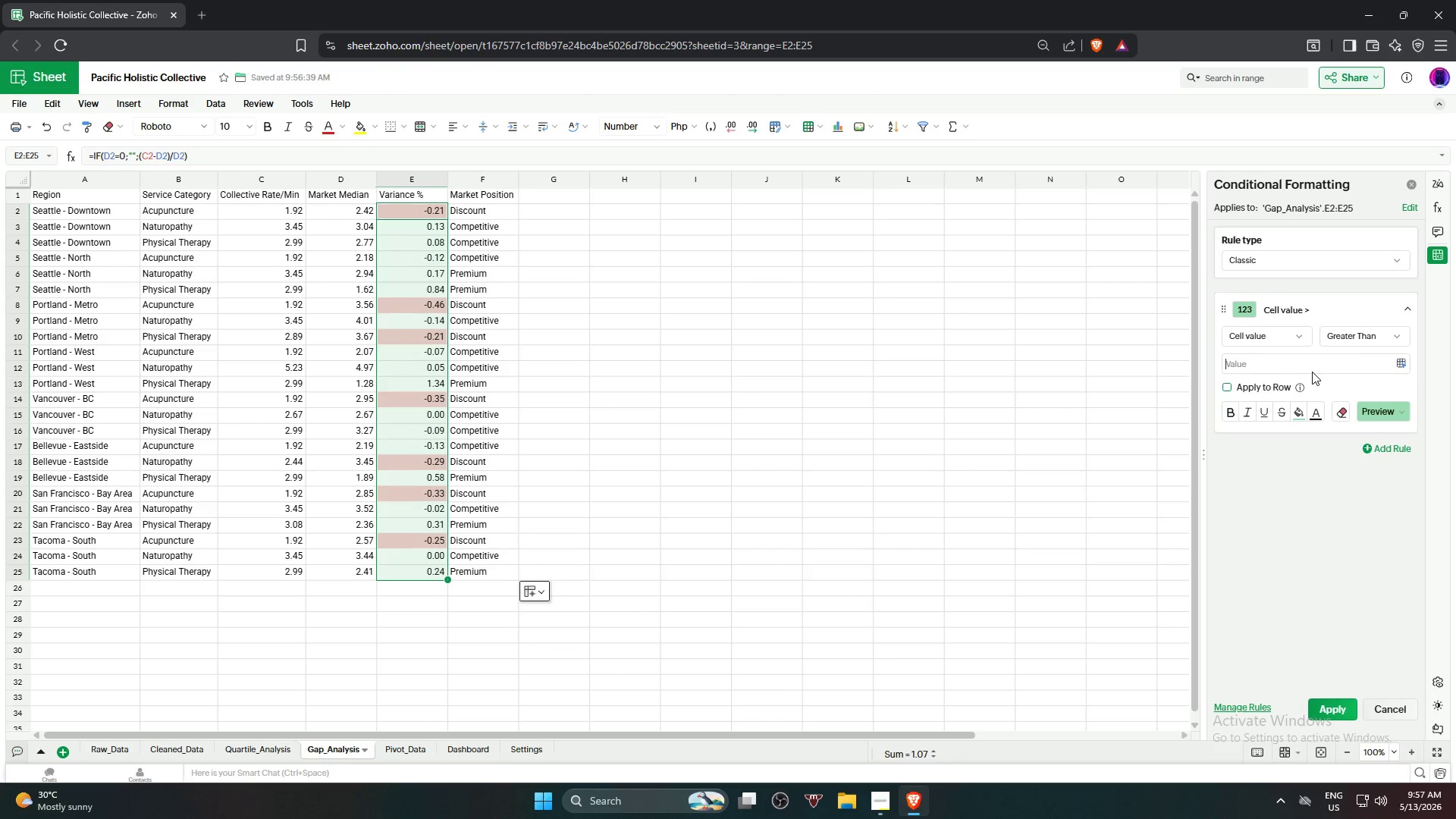 
key(Numpad0)
 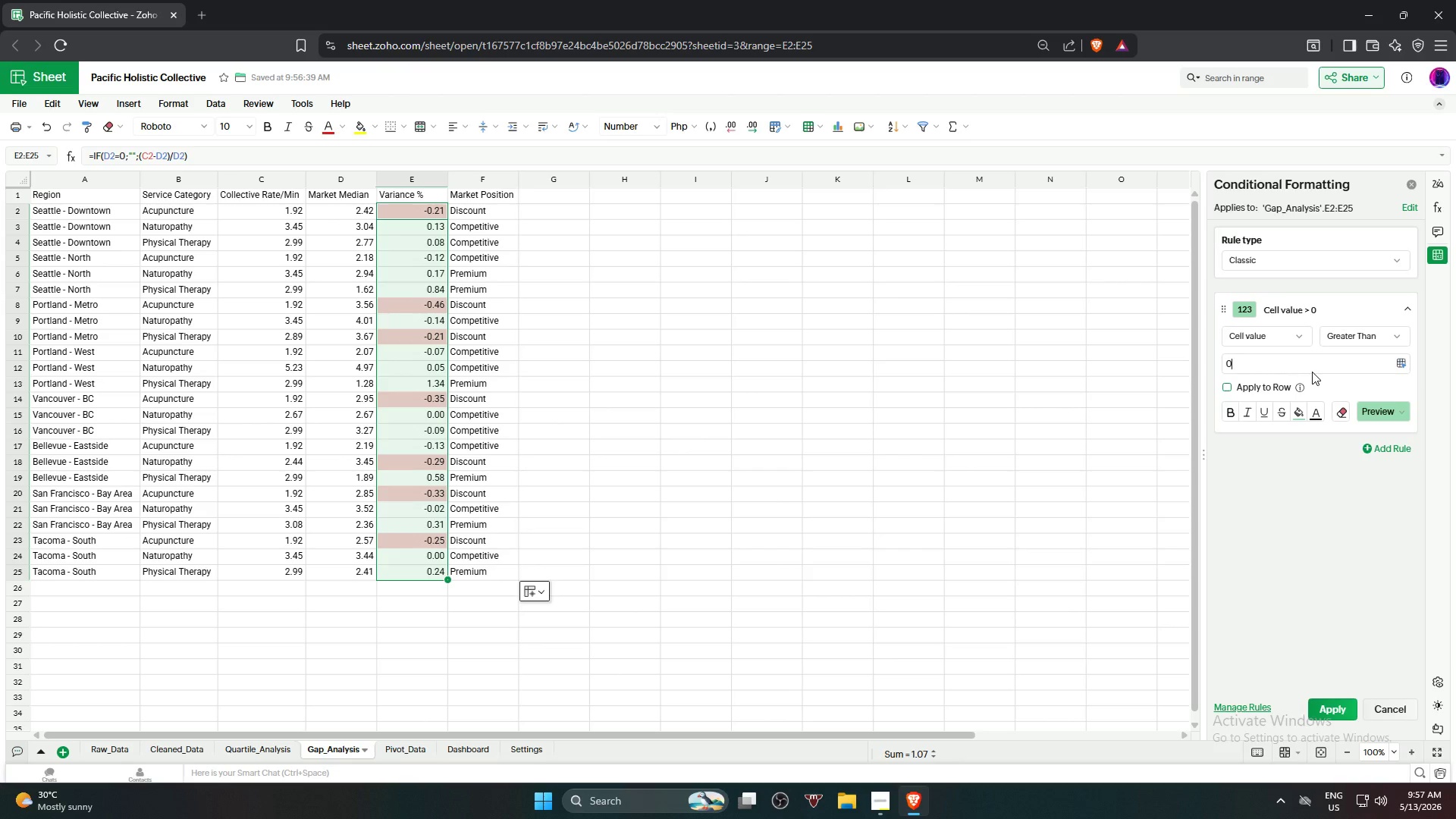 
key(NumpadDecimal)
 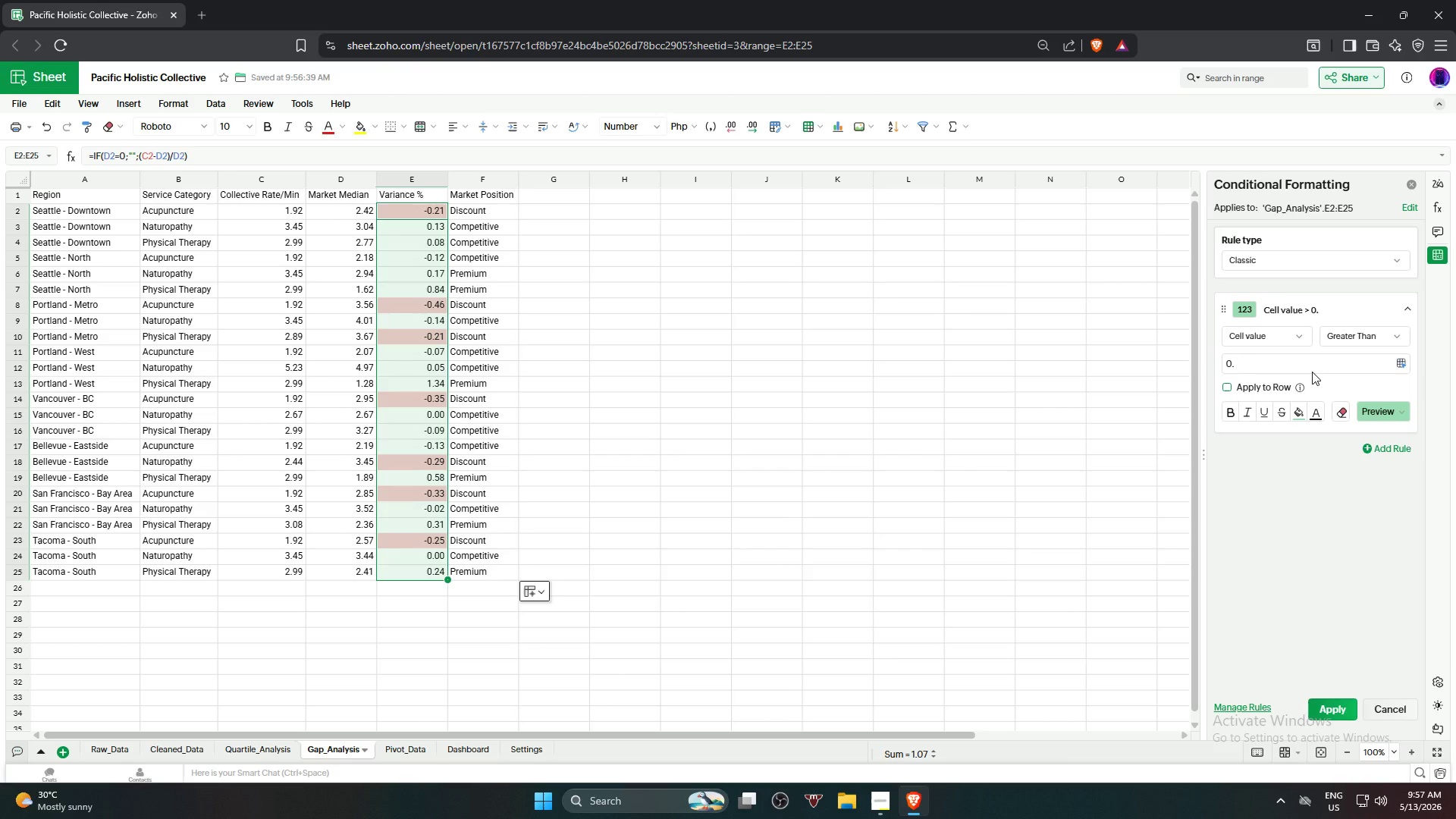 
key(Numpad1)
 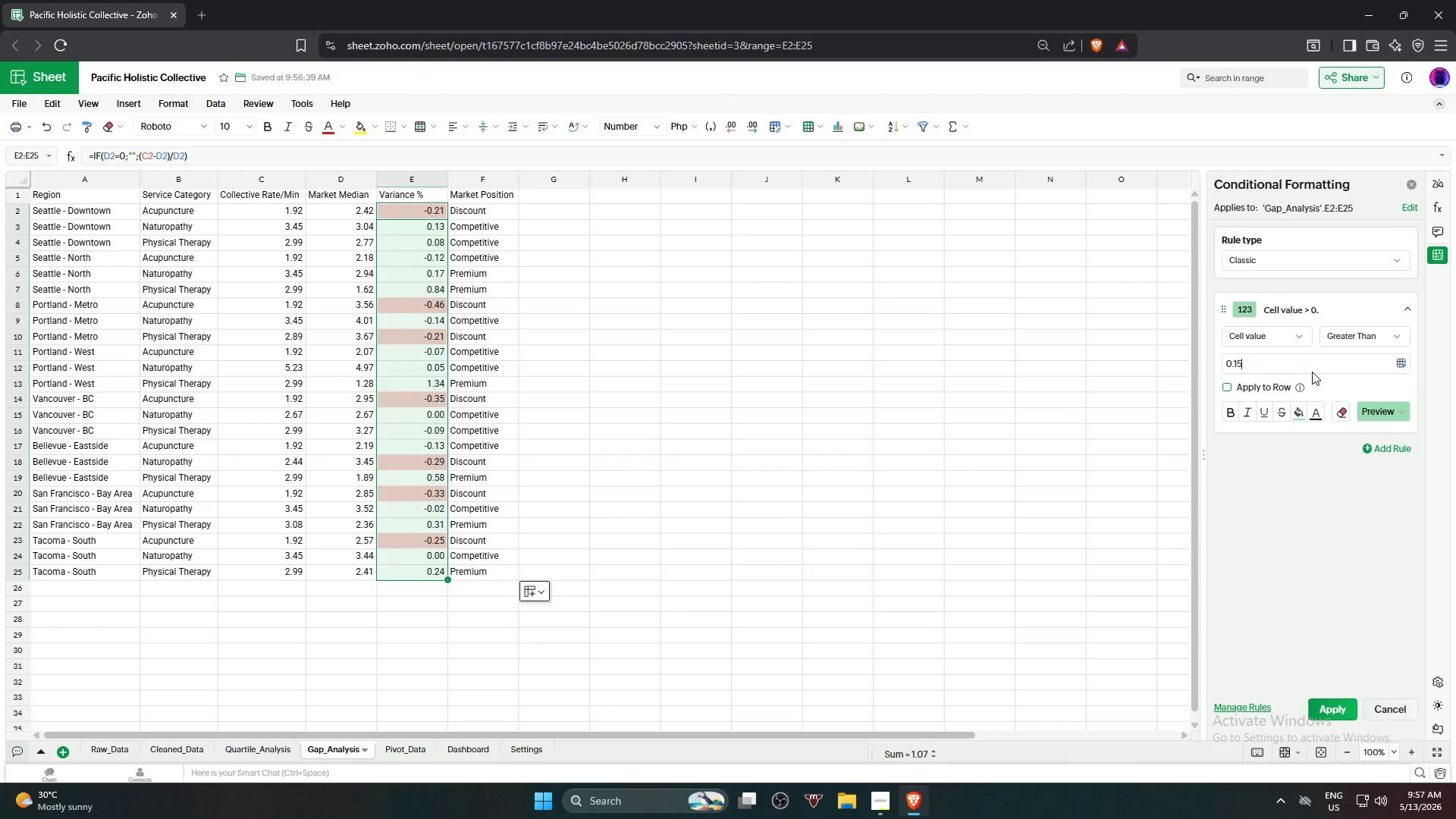 
key(Numpad5)
 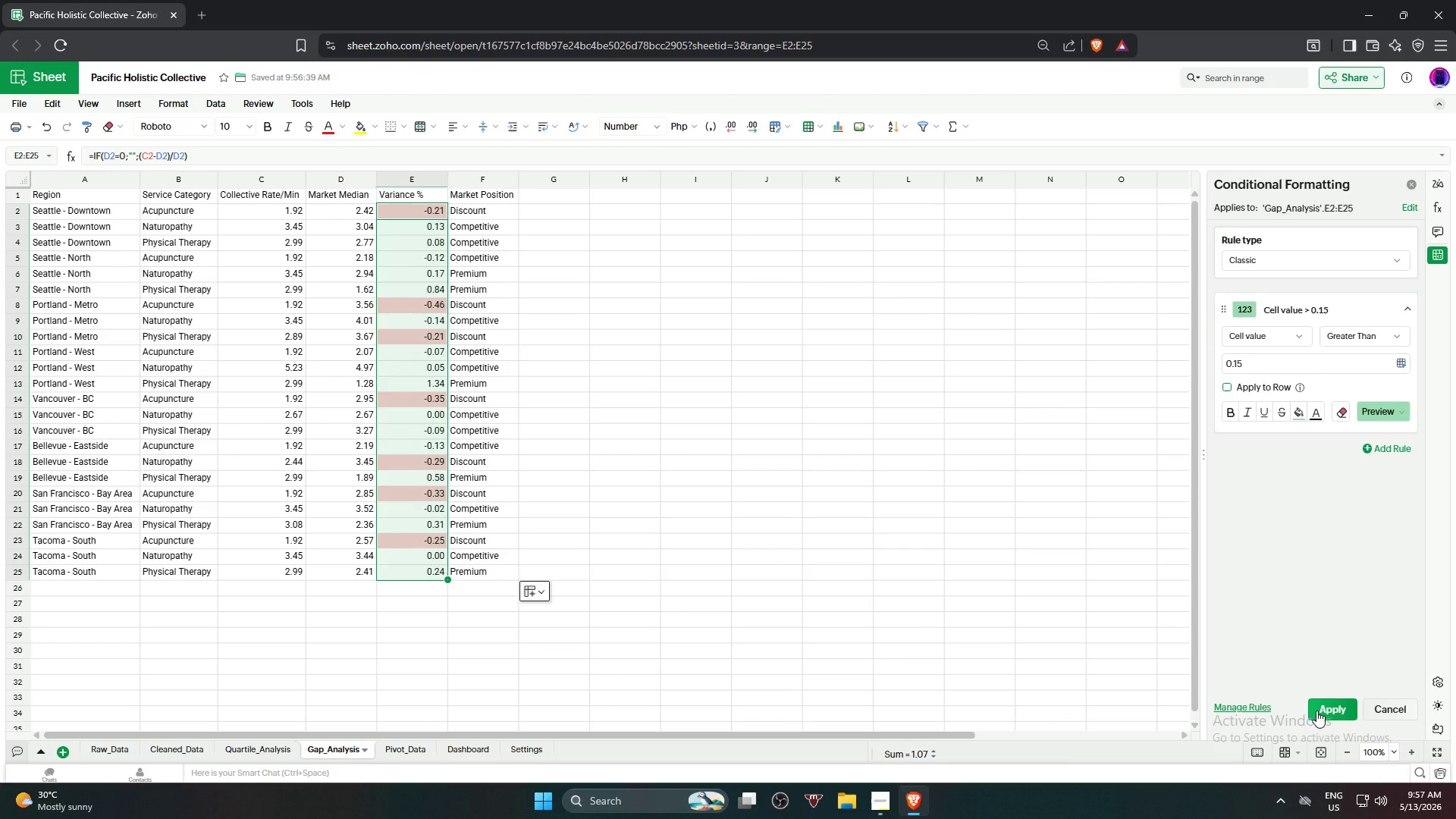 
left_click([1320, 711])
 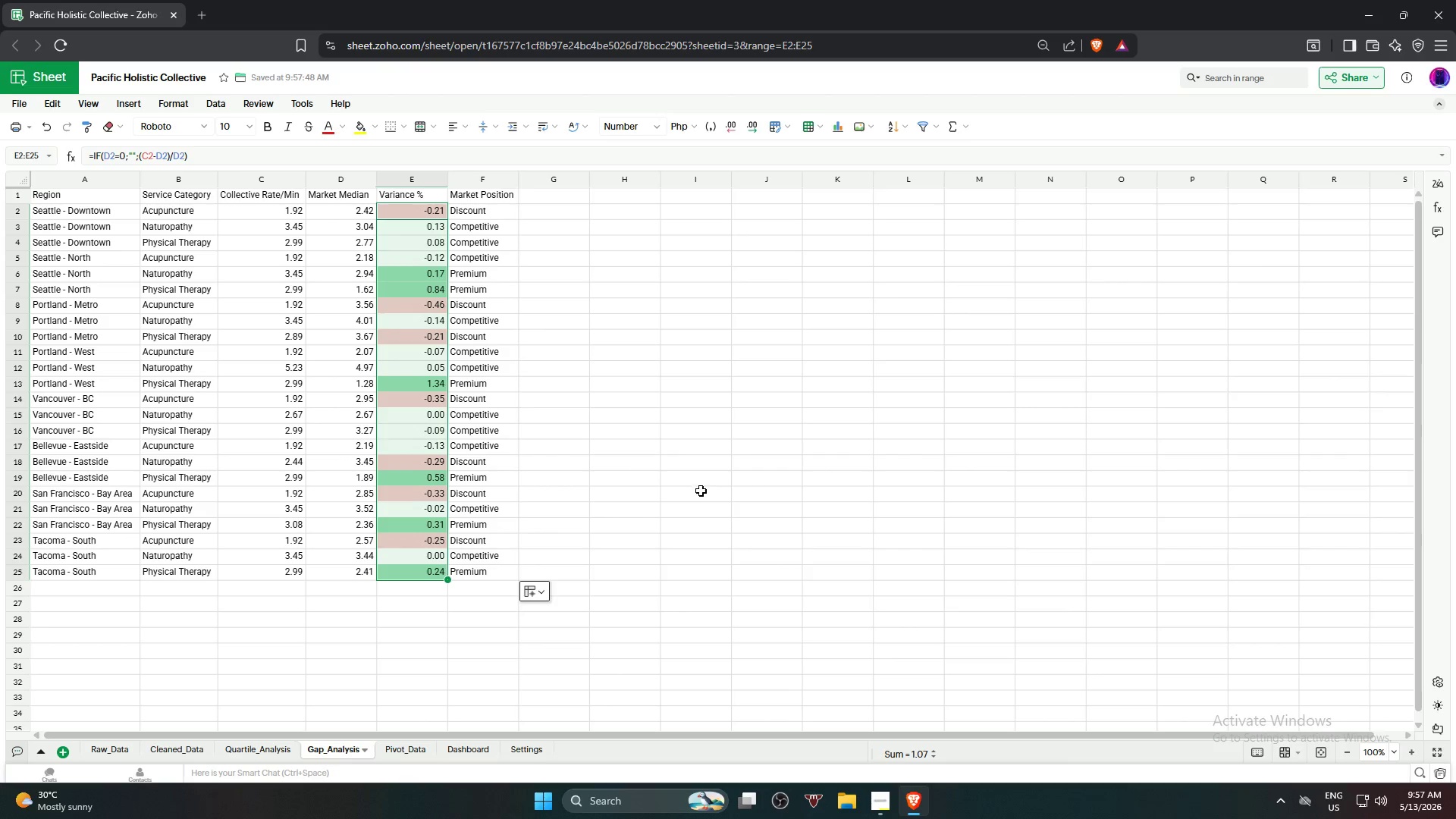 
left_click([834, 524])
 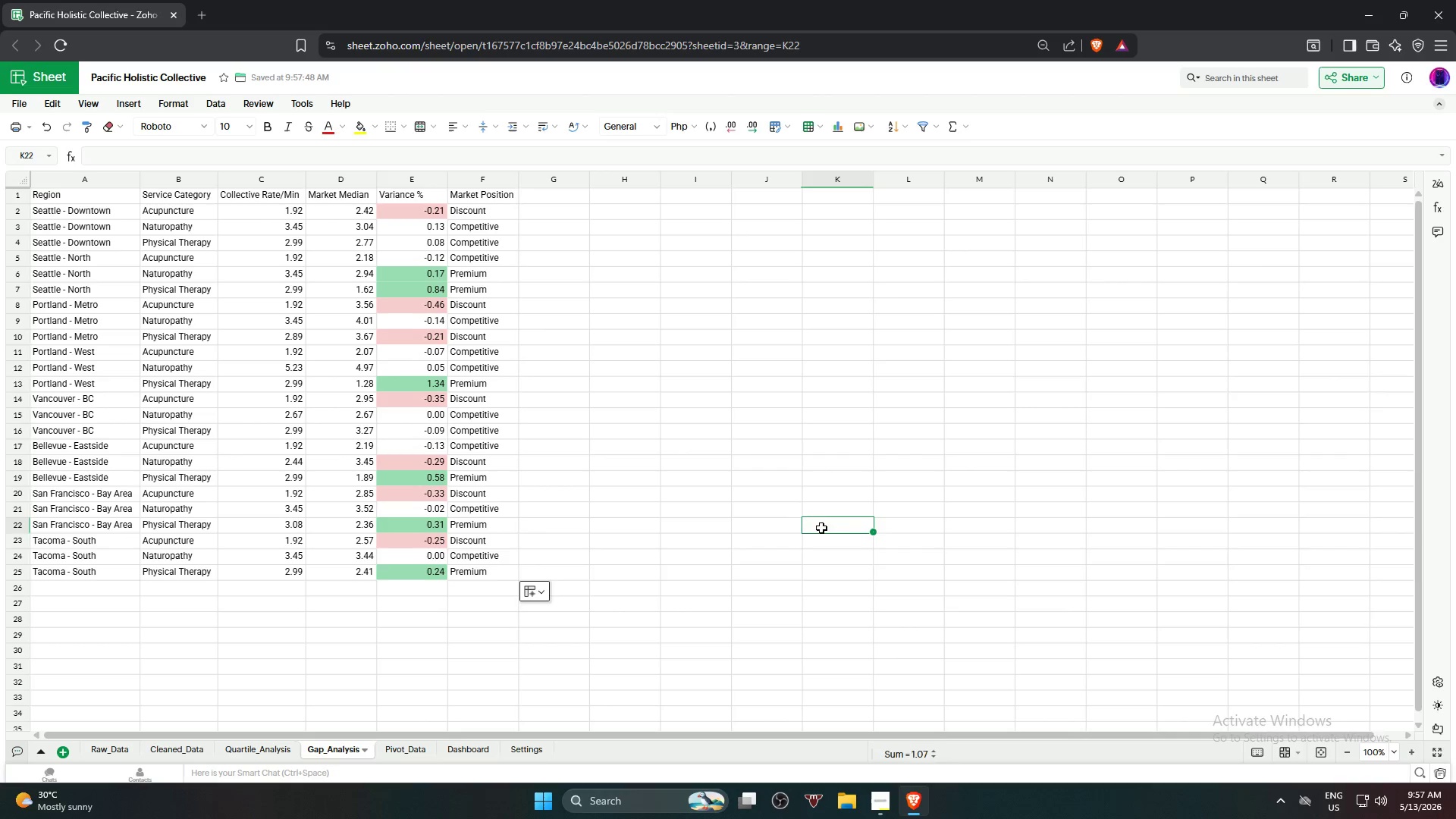 
scroll: coordinate [824, 497], scroll_direction: up, amount: 5.0
 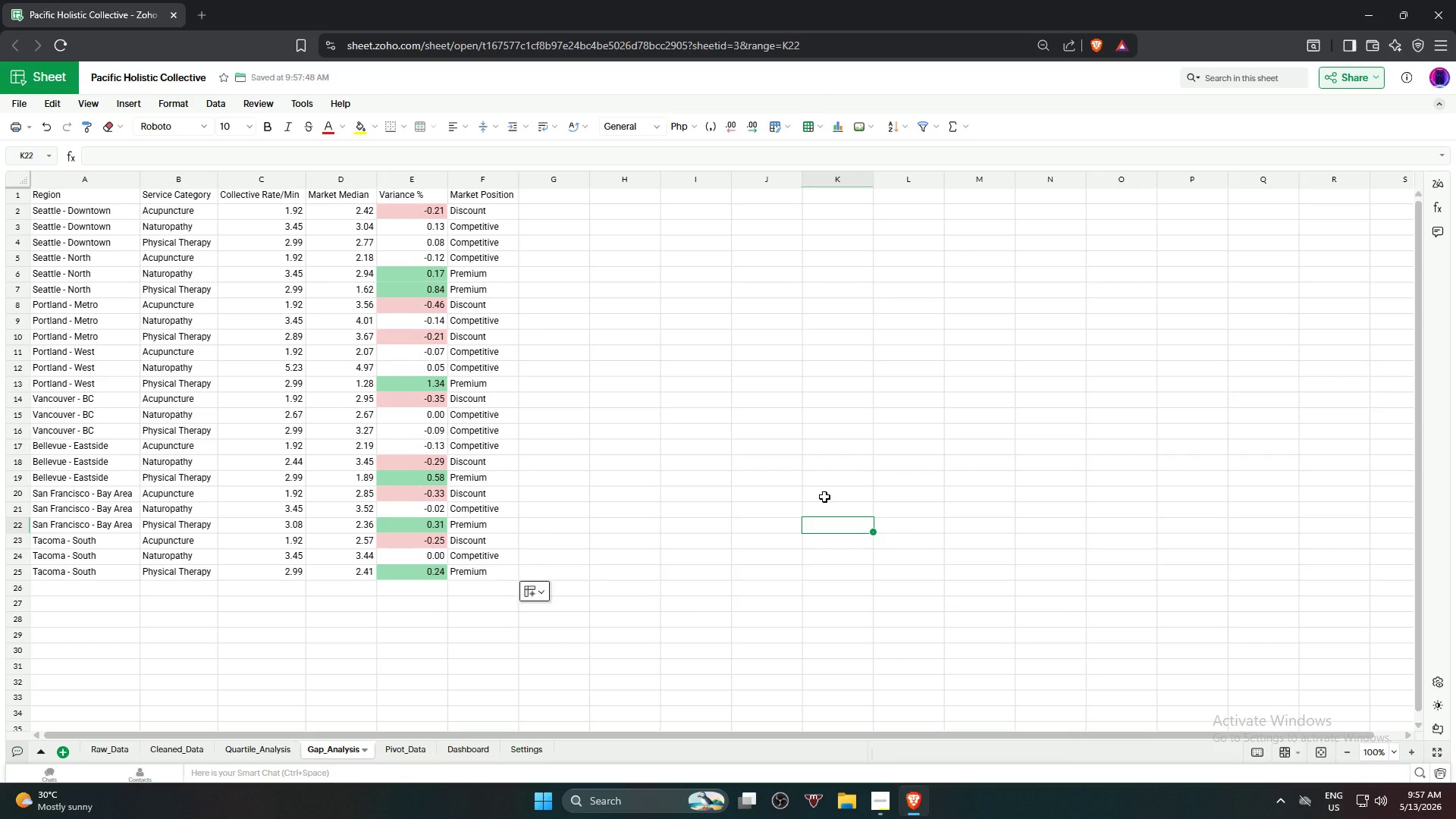 
wait(5.79)
 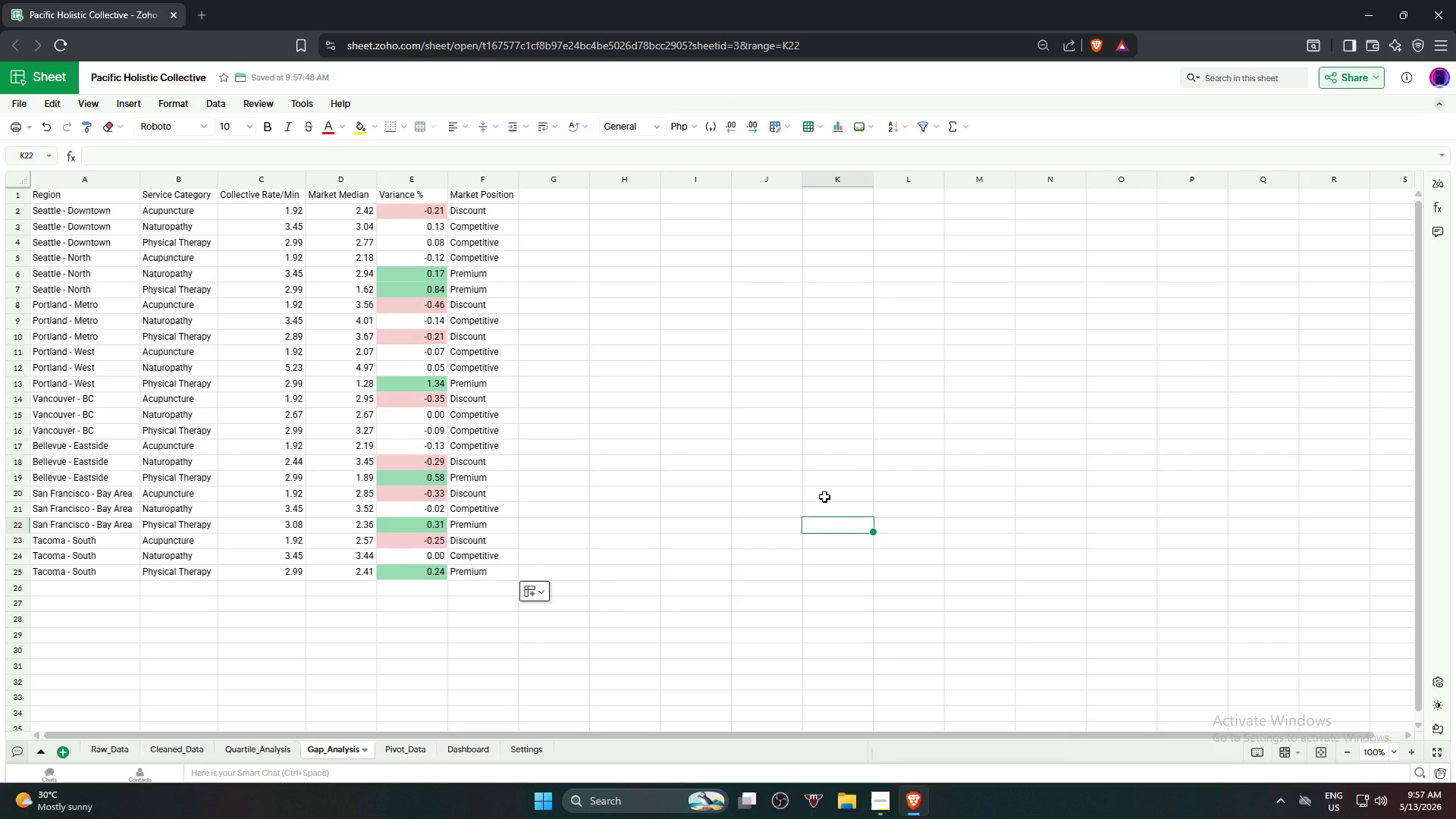 
left_click([875, 457])
 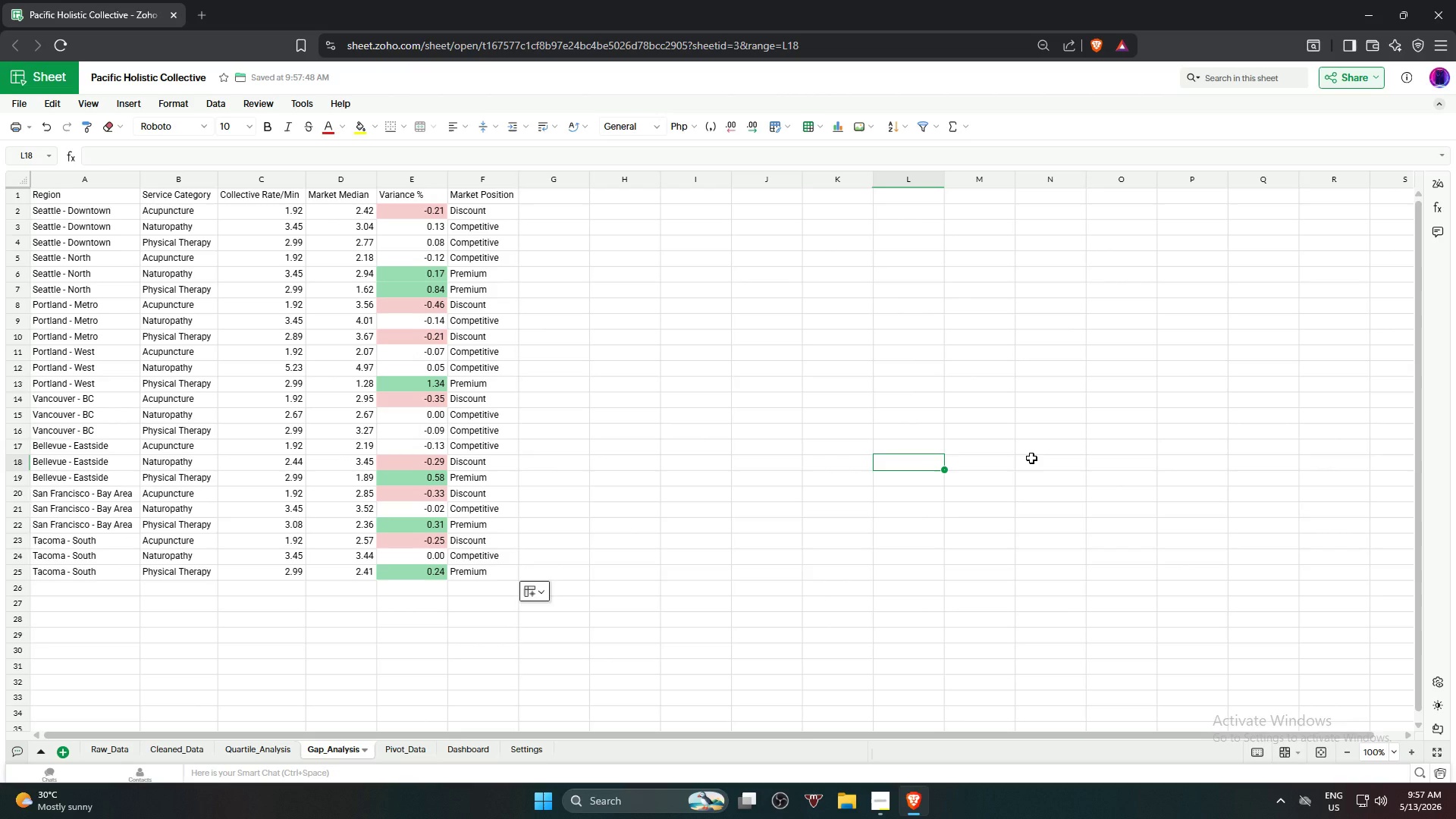 
left_click([1031, 458])
 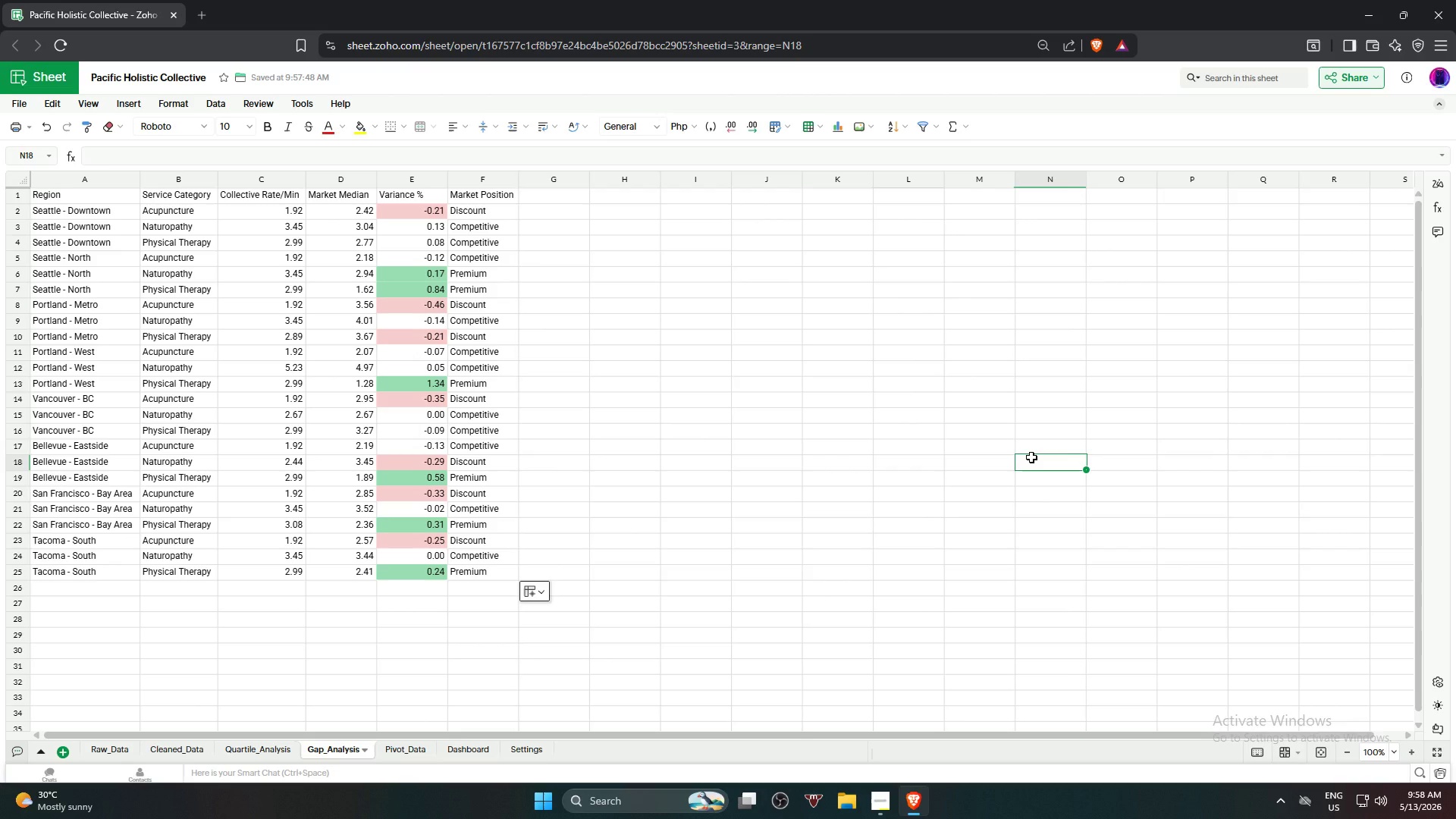 
wait(23.7)
 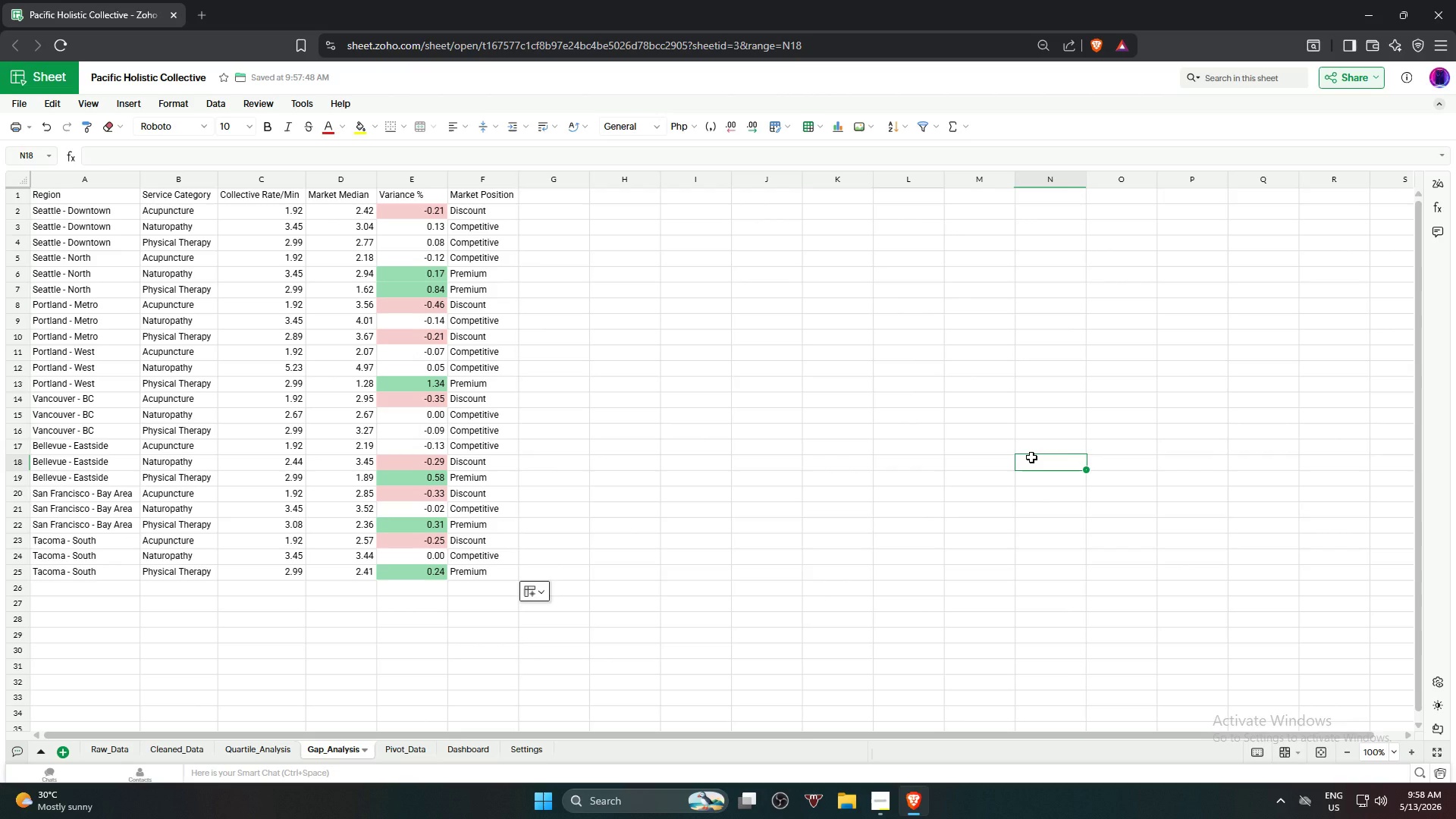 
left_click([397, 748])
 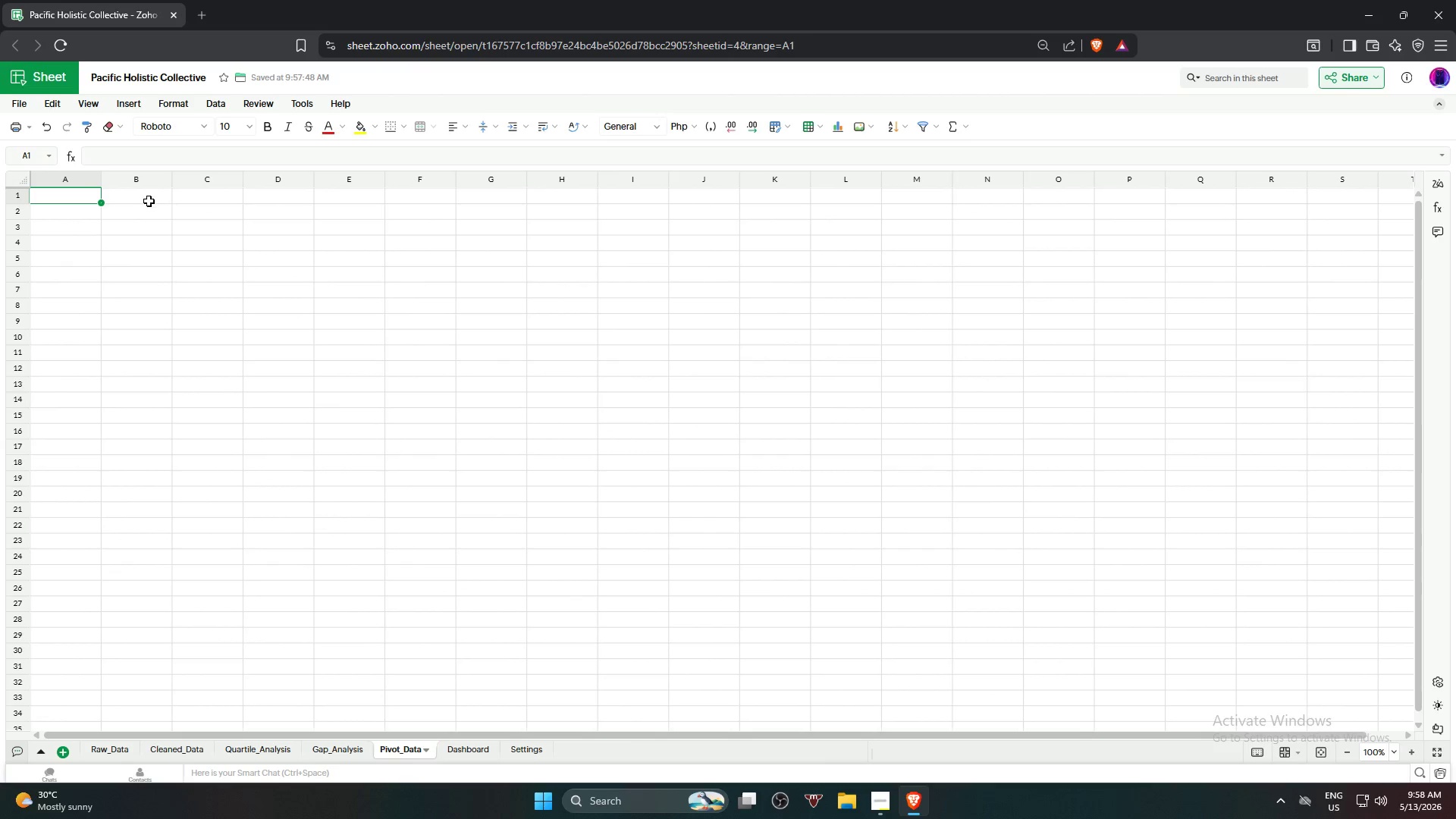 
left_click([139, 216])
 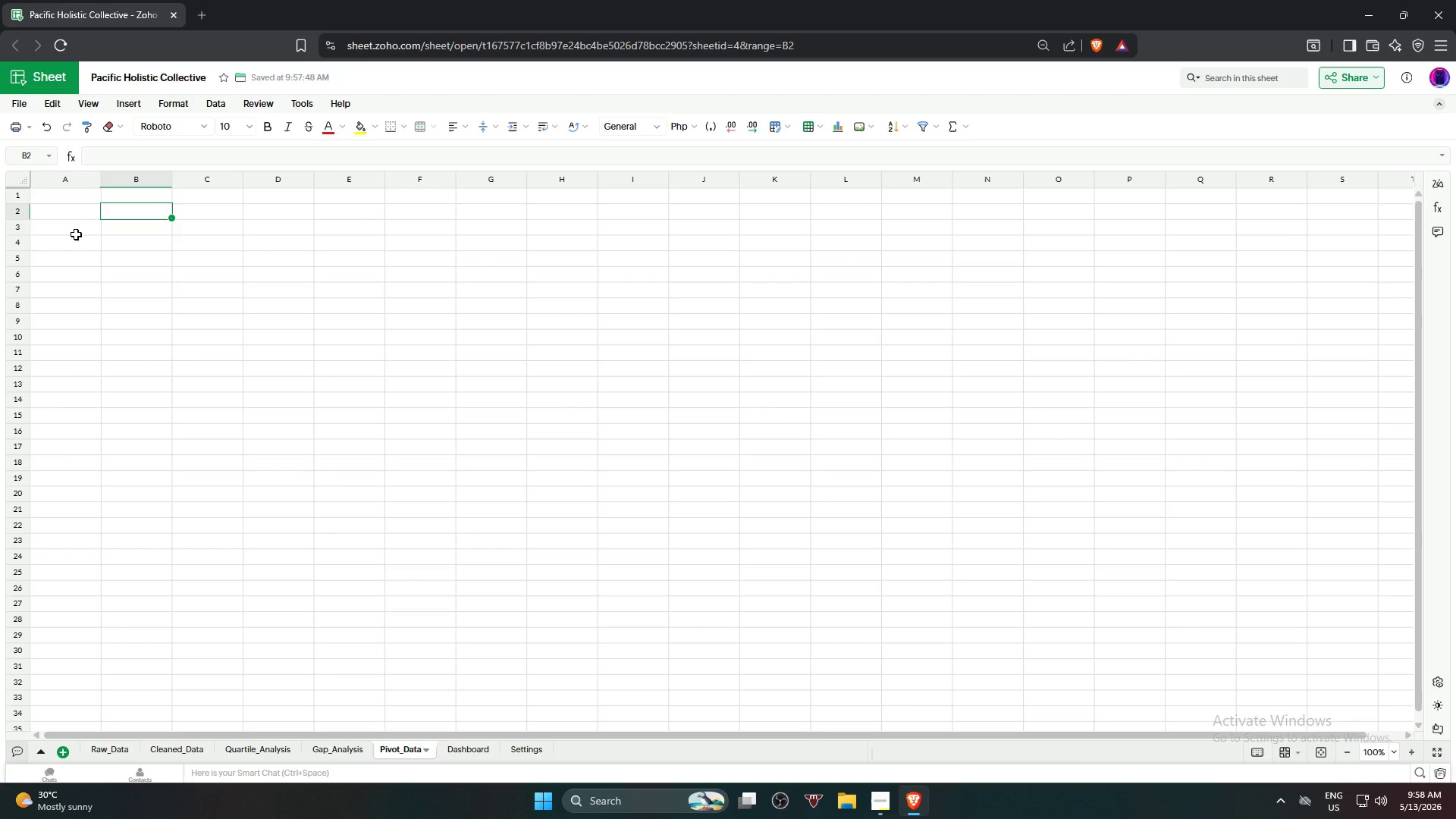 
wait(21.81)
 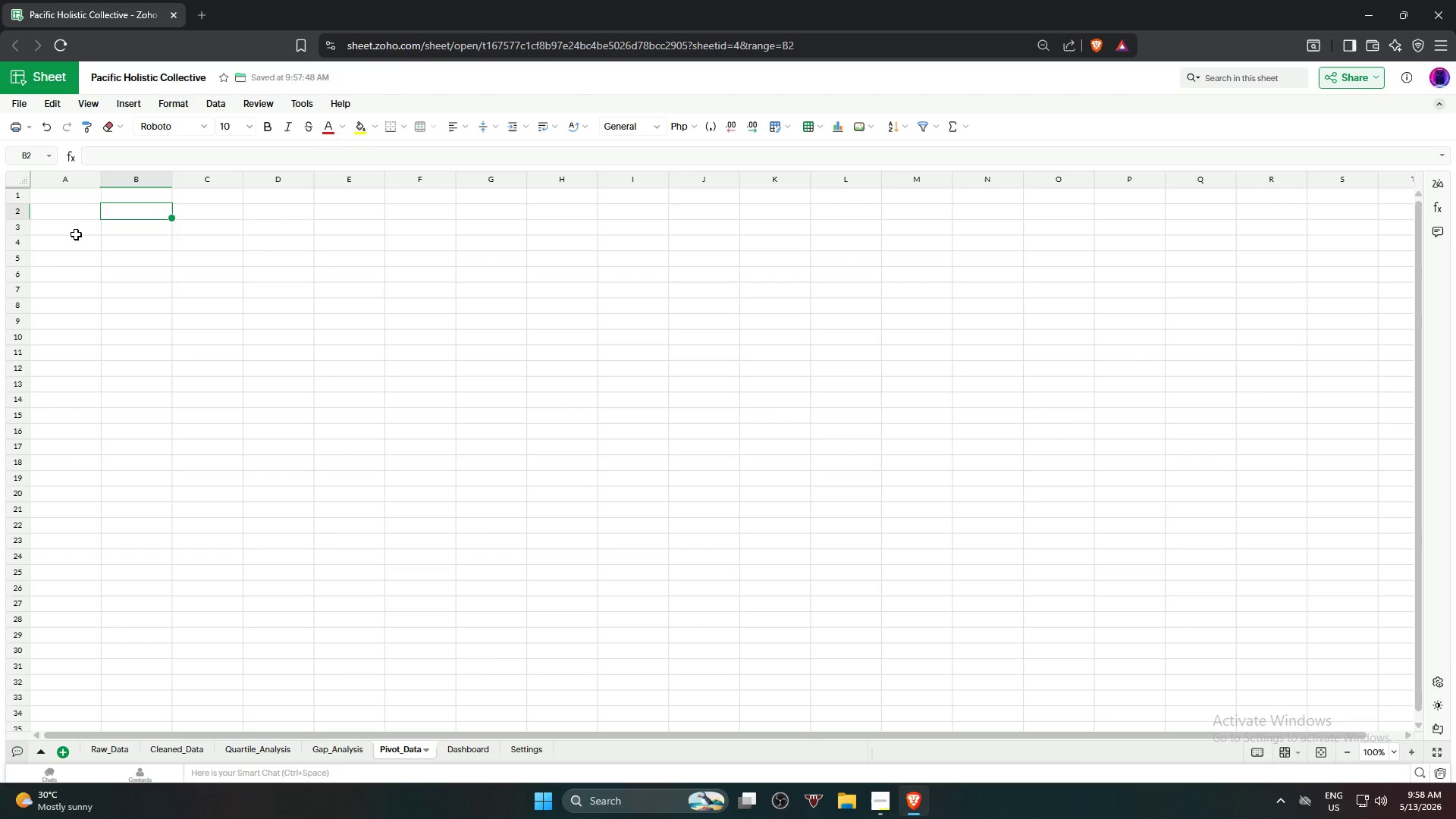 
left_click([120, 97])
 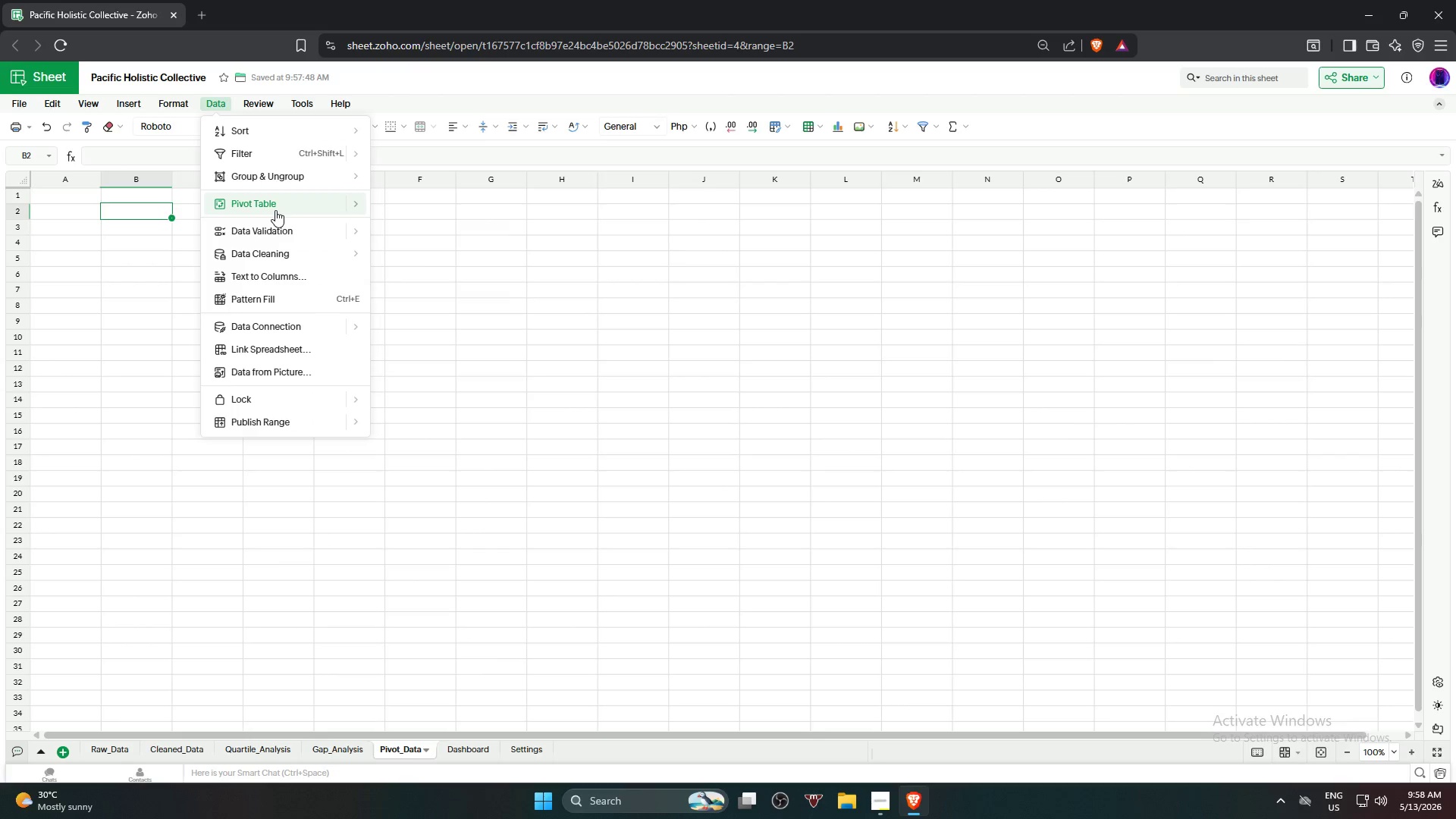 
left_click([428, 212])
 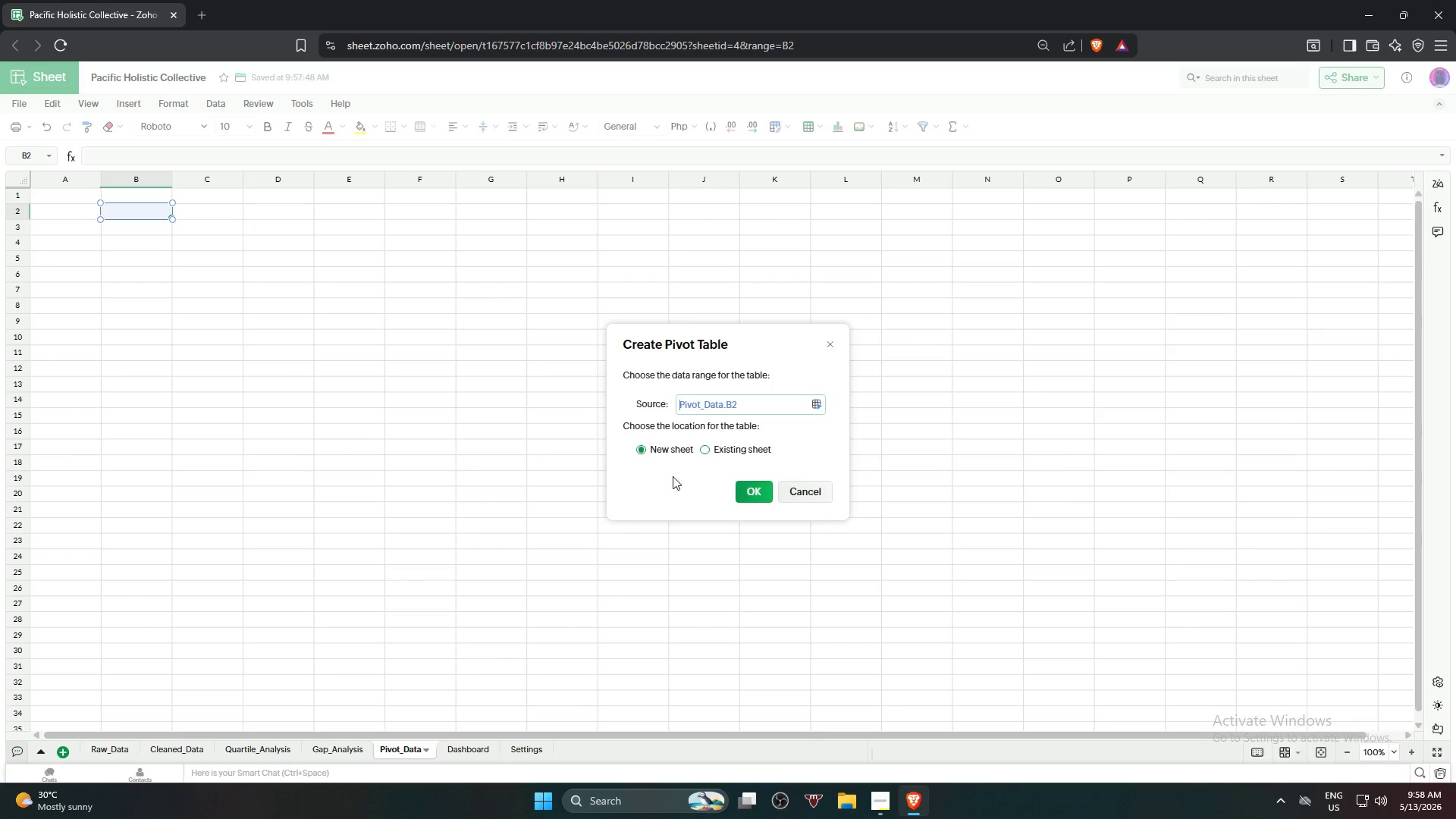 
left_click([717, 449])
 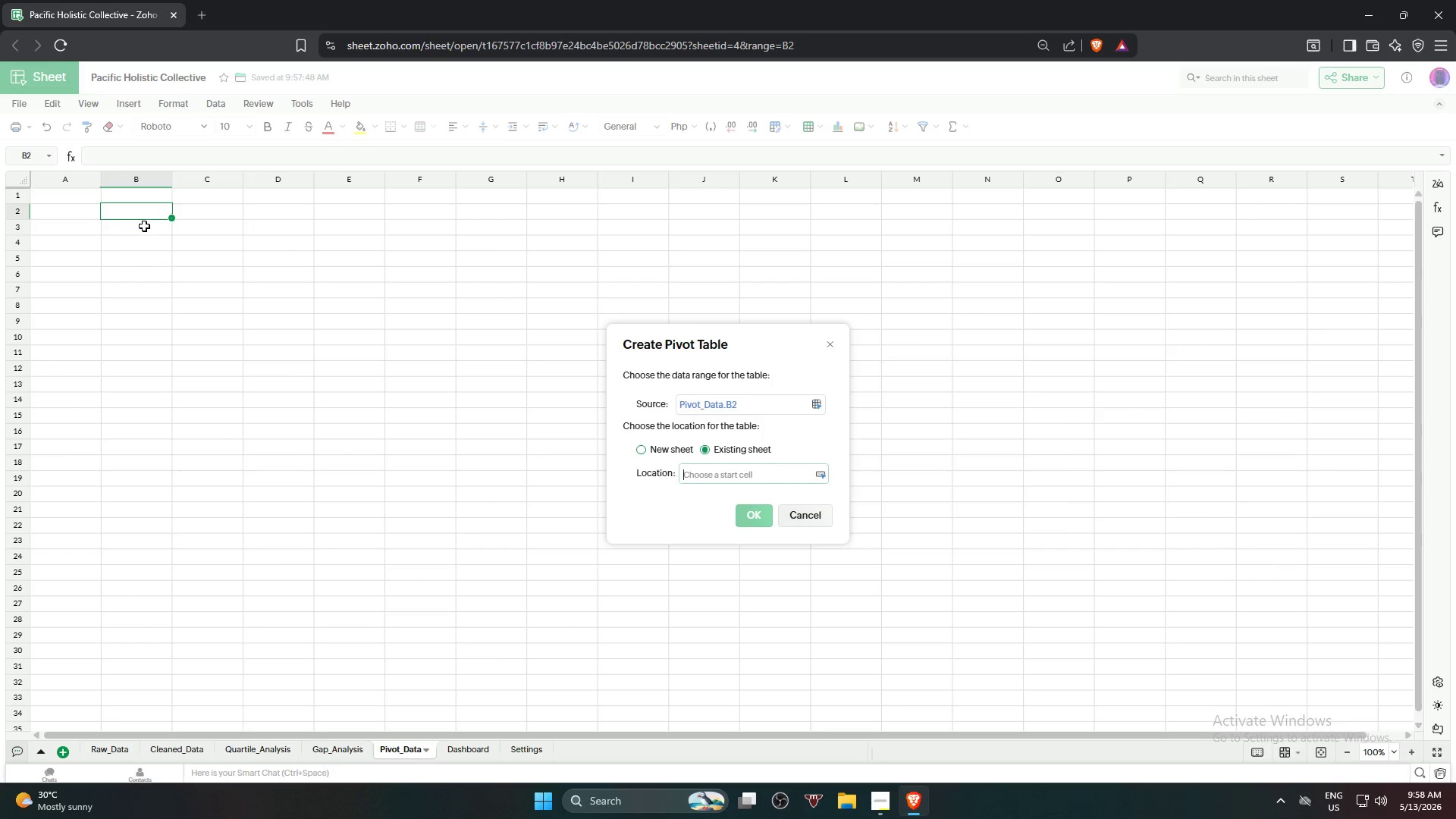 
left_click([140, 211])
 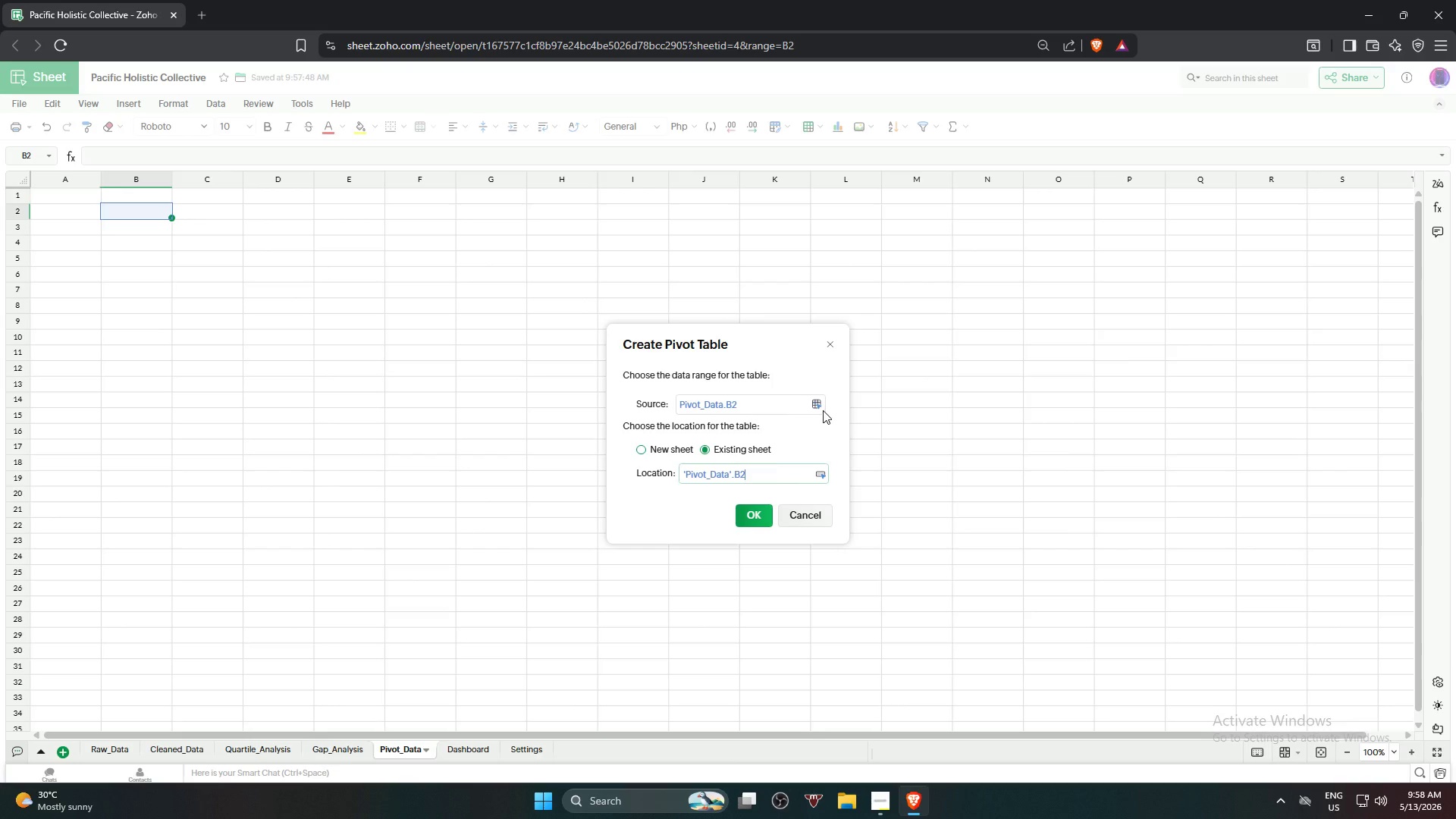 
left_click([817, 405])
 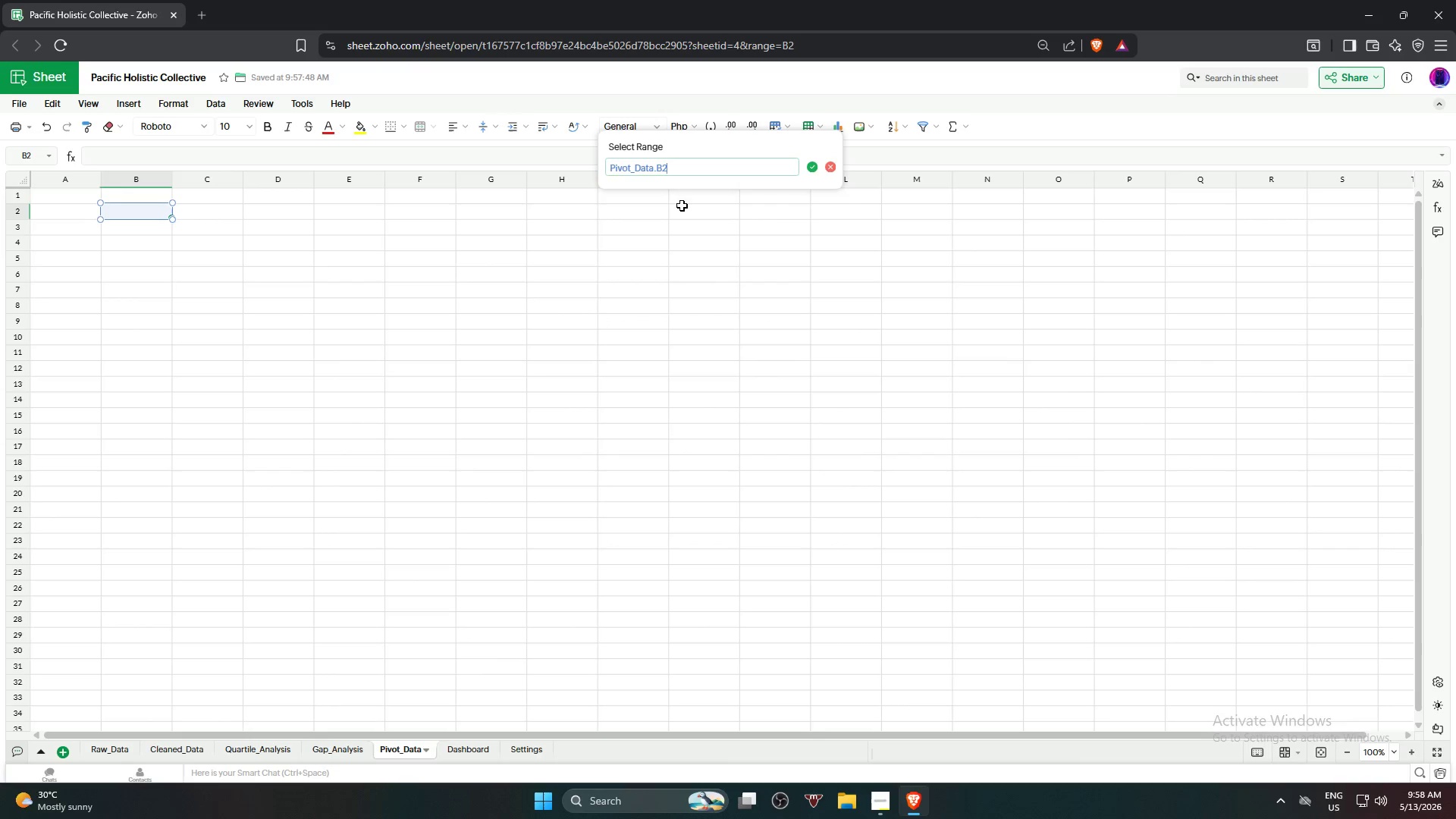 
hold_key(key=Backspace, duration=1.34)
 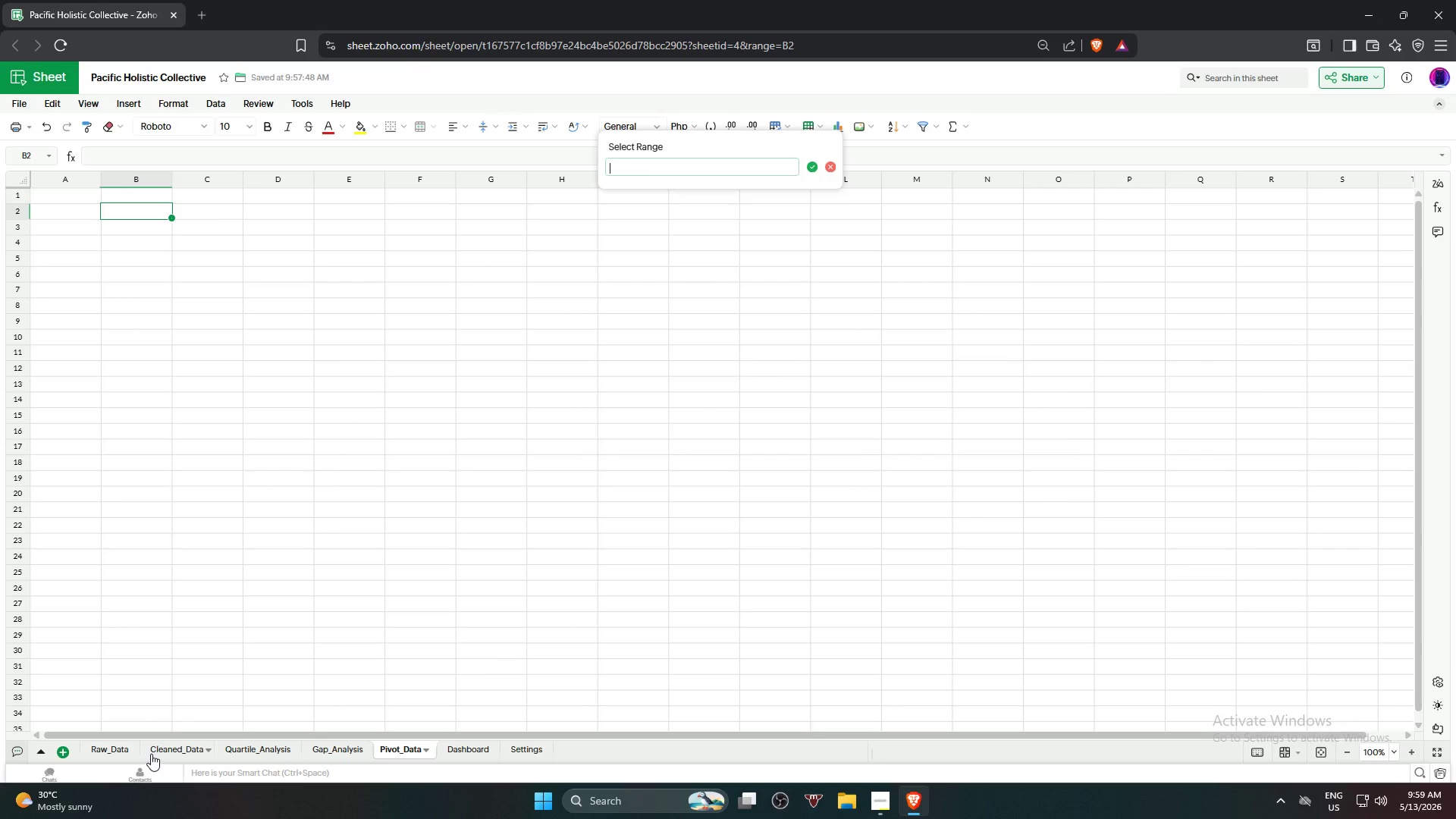 
left_click([152, 752])
 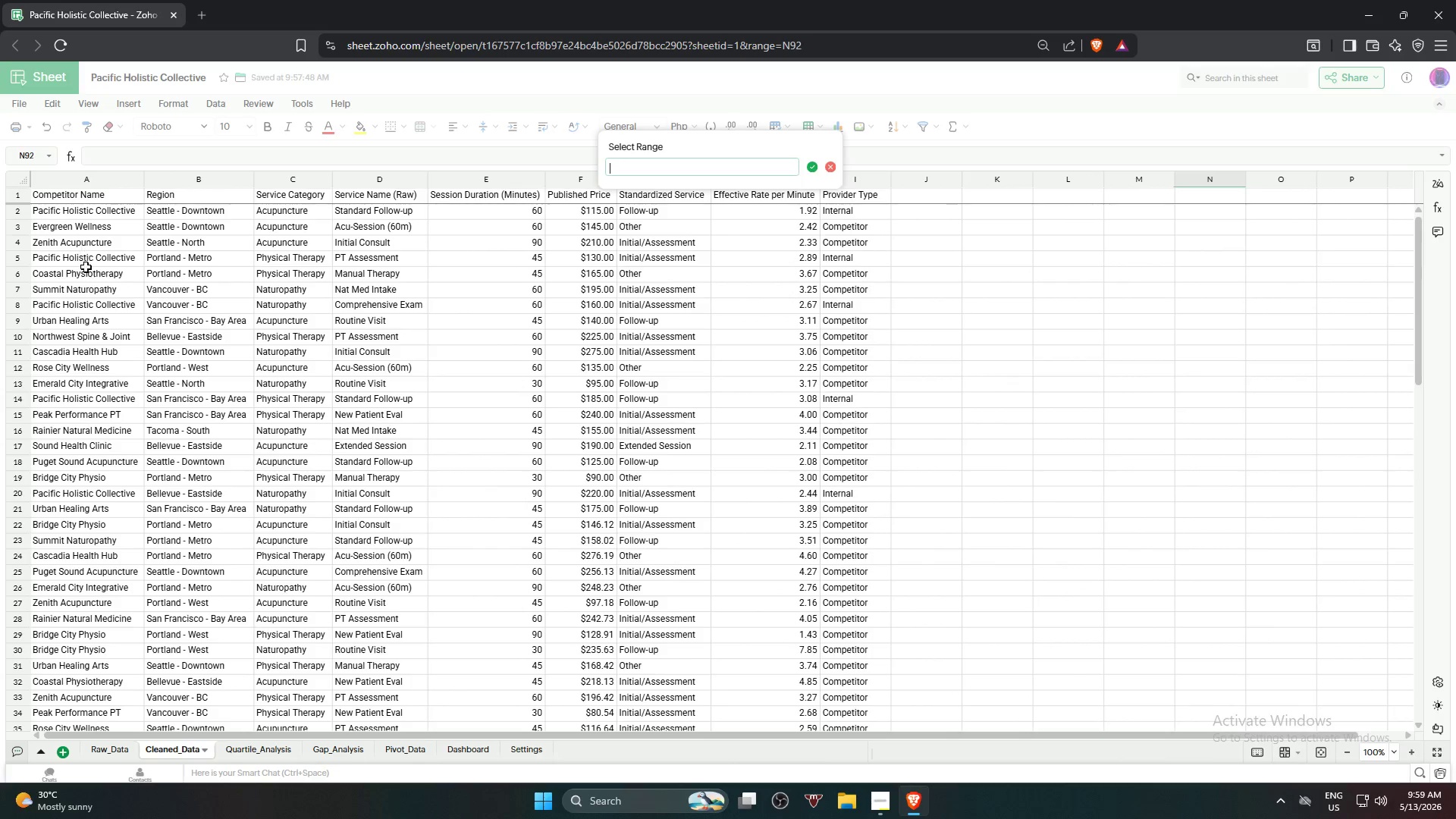 
scroll: coordinate [86, 267], scroll_direction: up, amount: 5.0
 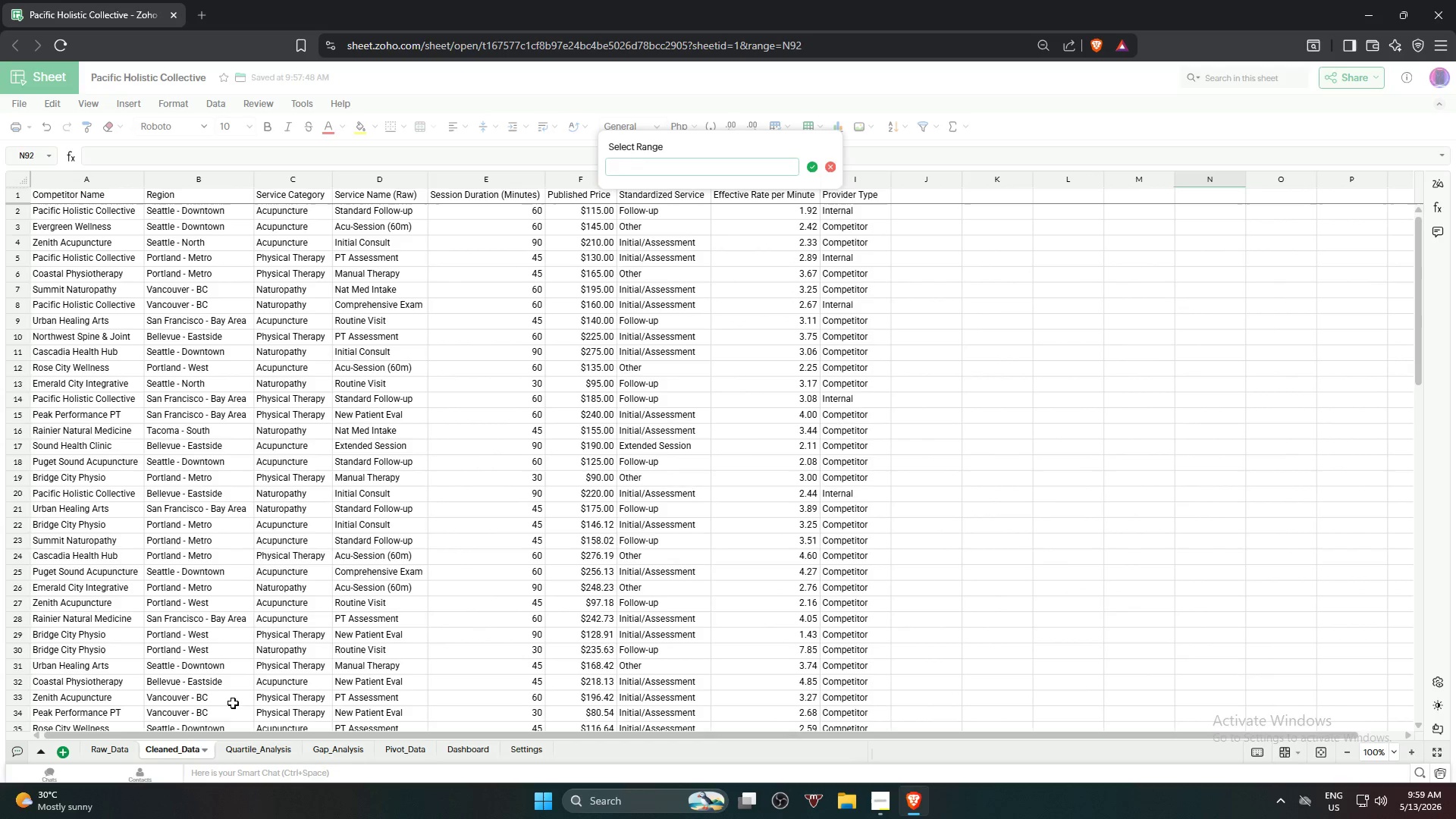 
left_click_drag(start_coordinate=[270, 736], to_coordinate=[257, 739])
 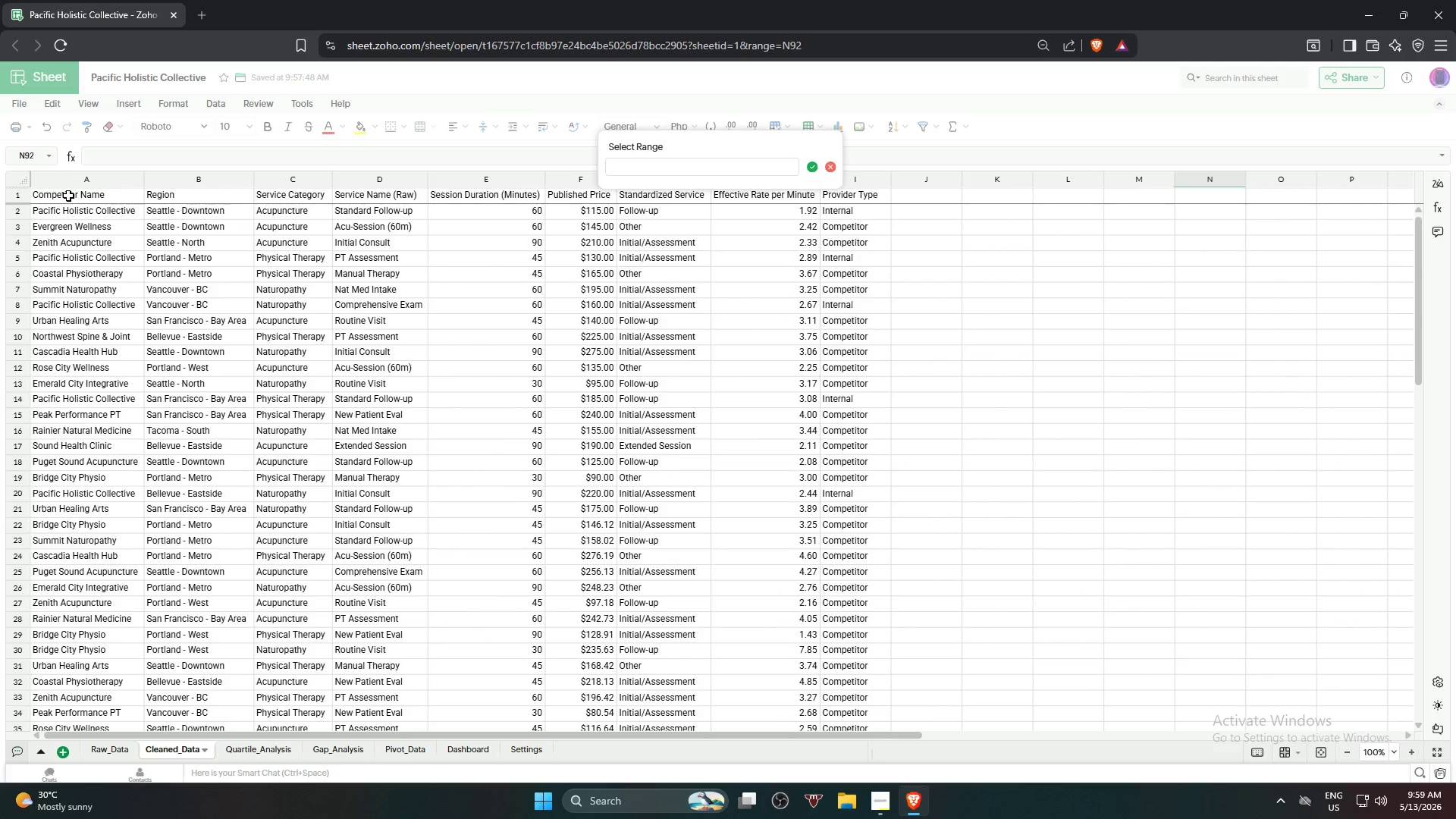 
left_click_drag(start_coordinate=[68, 195], to_coordinate=[874, 463])
 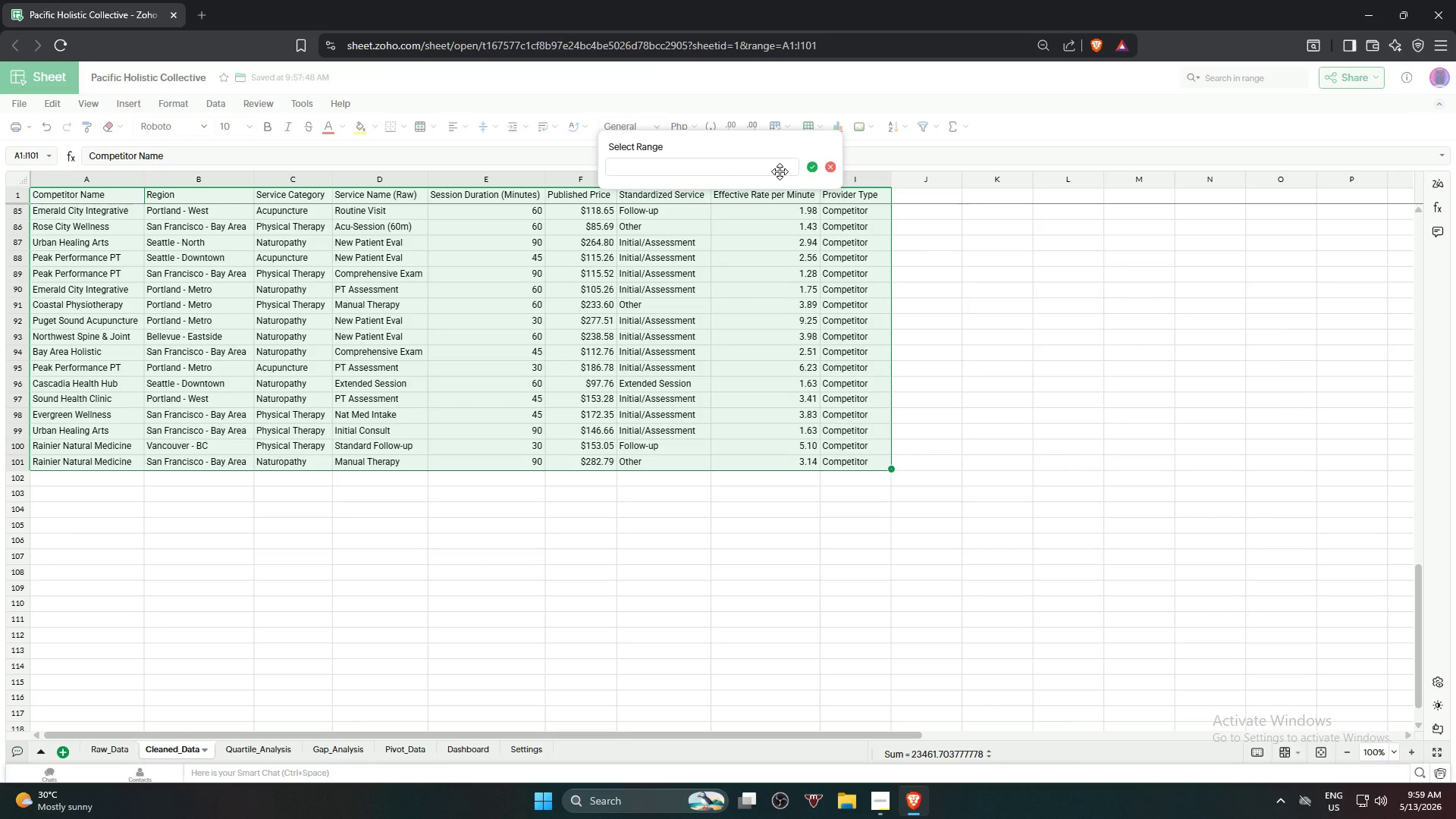 
left_click([767, 168])
 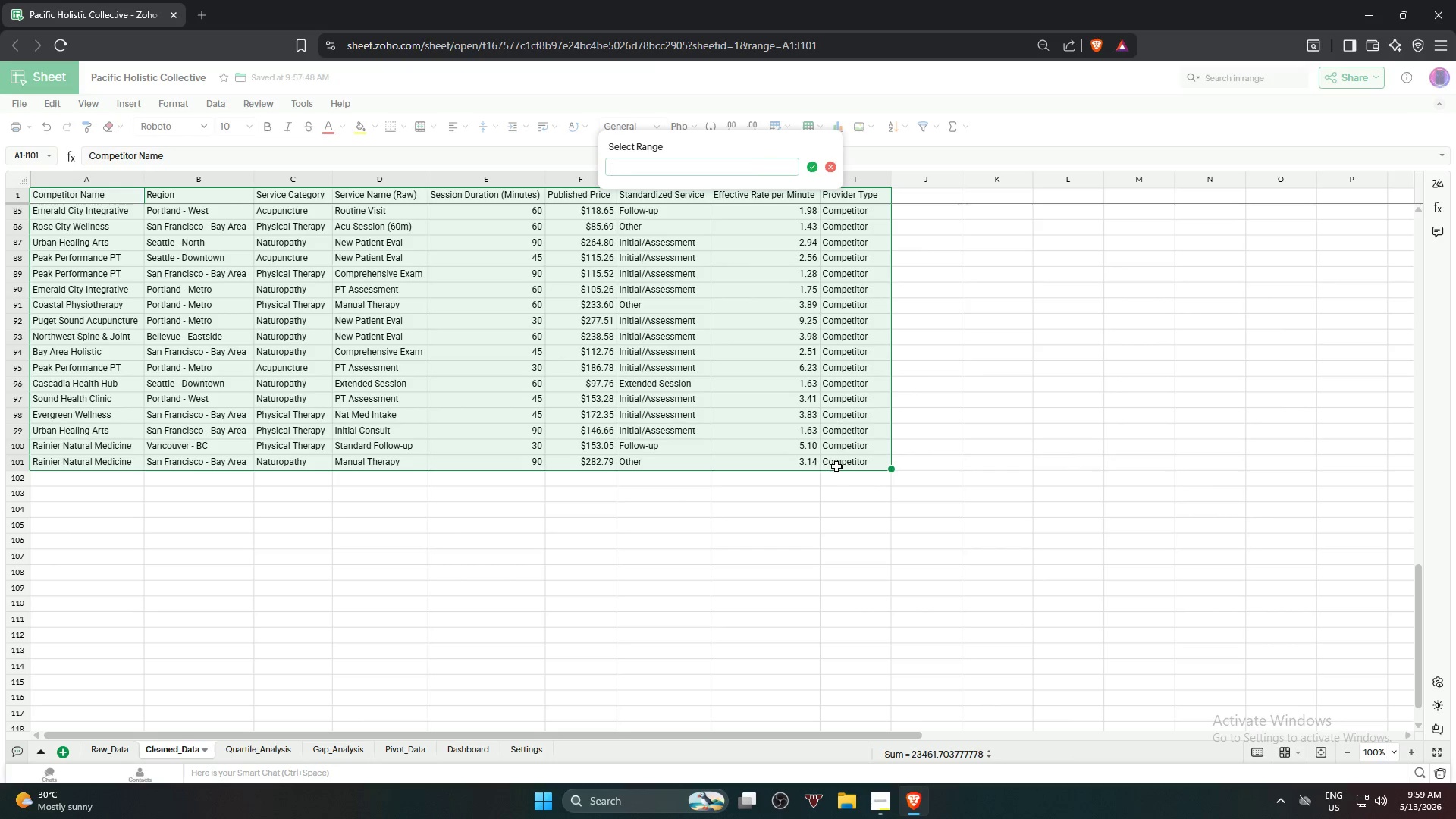 
scroll: coordinate [322, 284], scroll_direction: up, amount: 25.0
 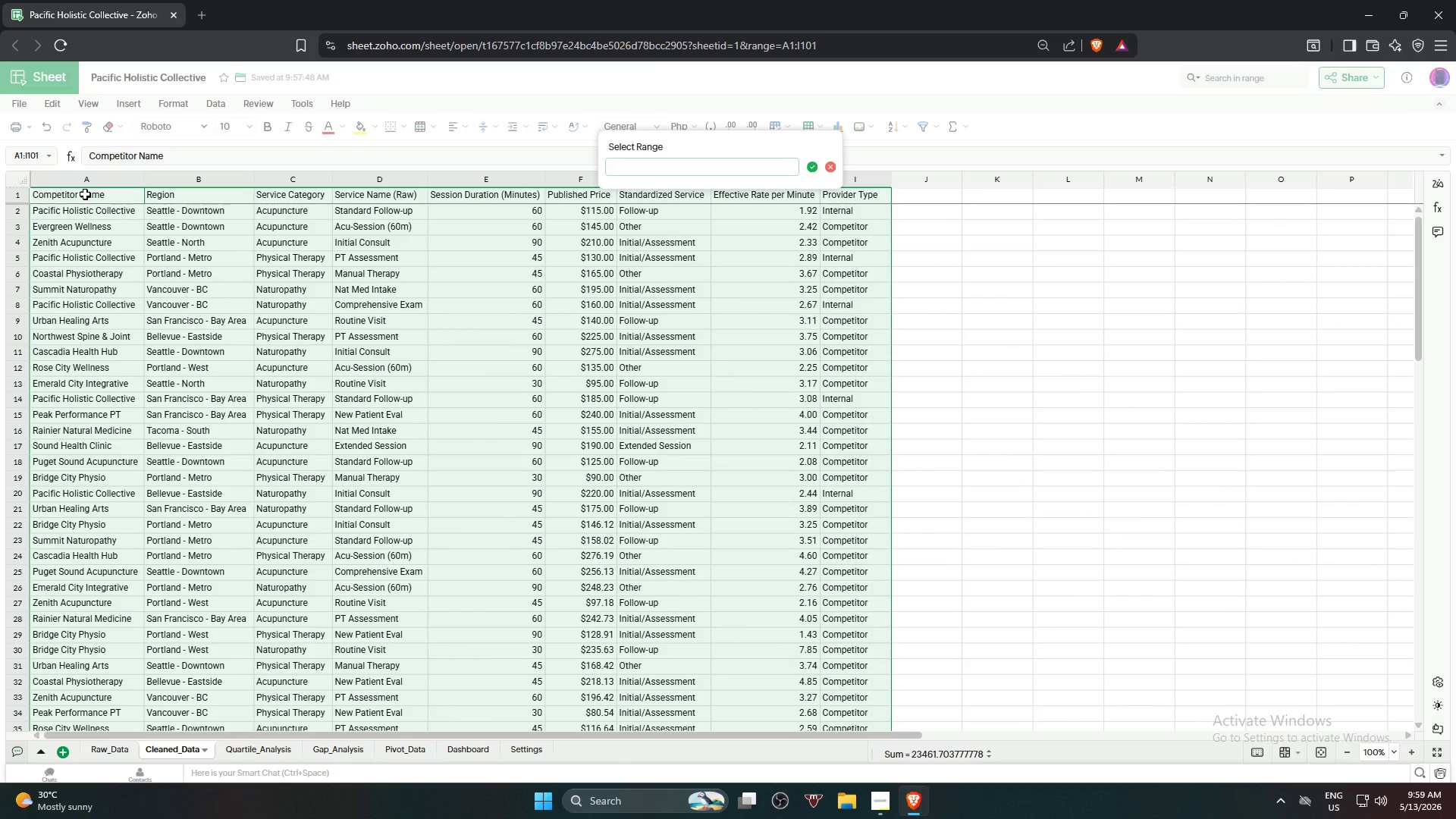 
left_click_drag(start_coordinate=[85, 194], to_coordinate=[850, 473])
 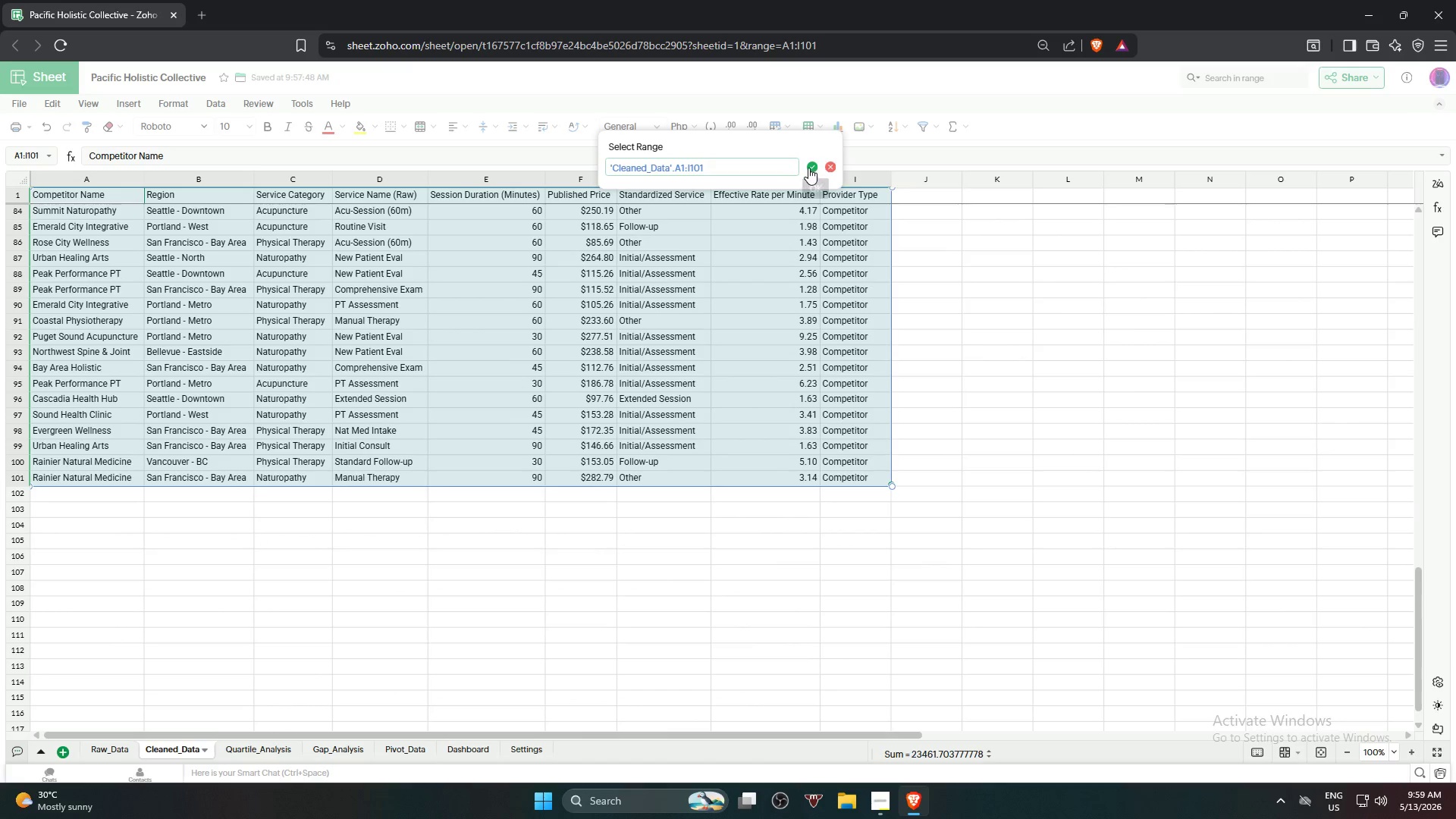 
wait(10.95)
 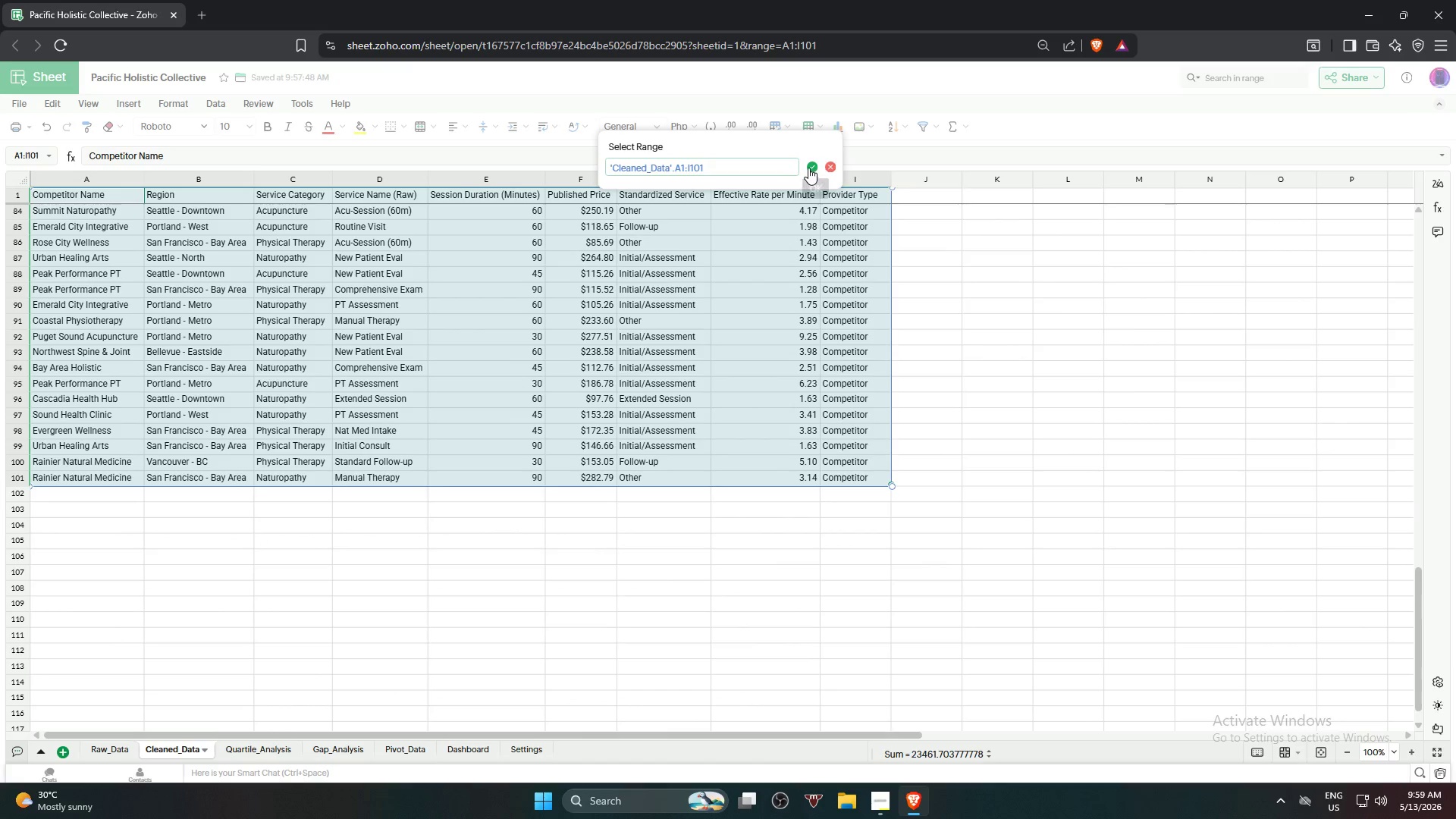 
left_click([814, 165])
 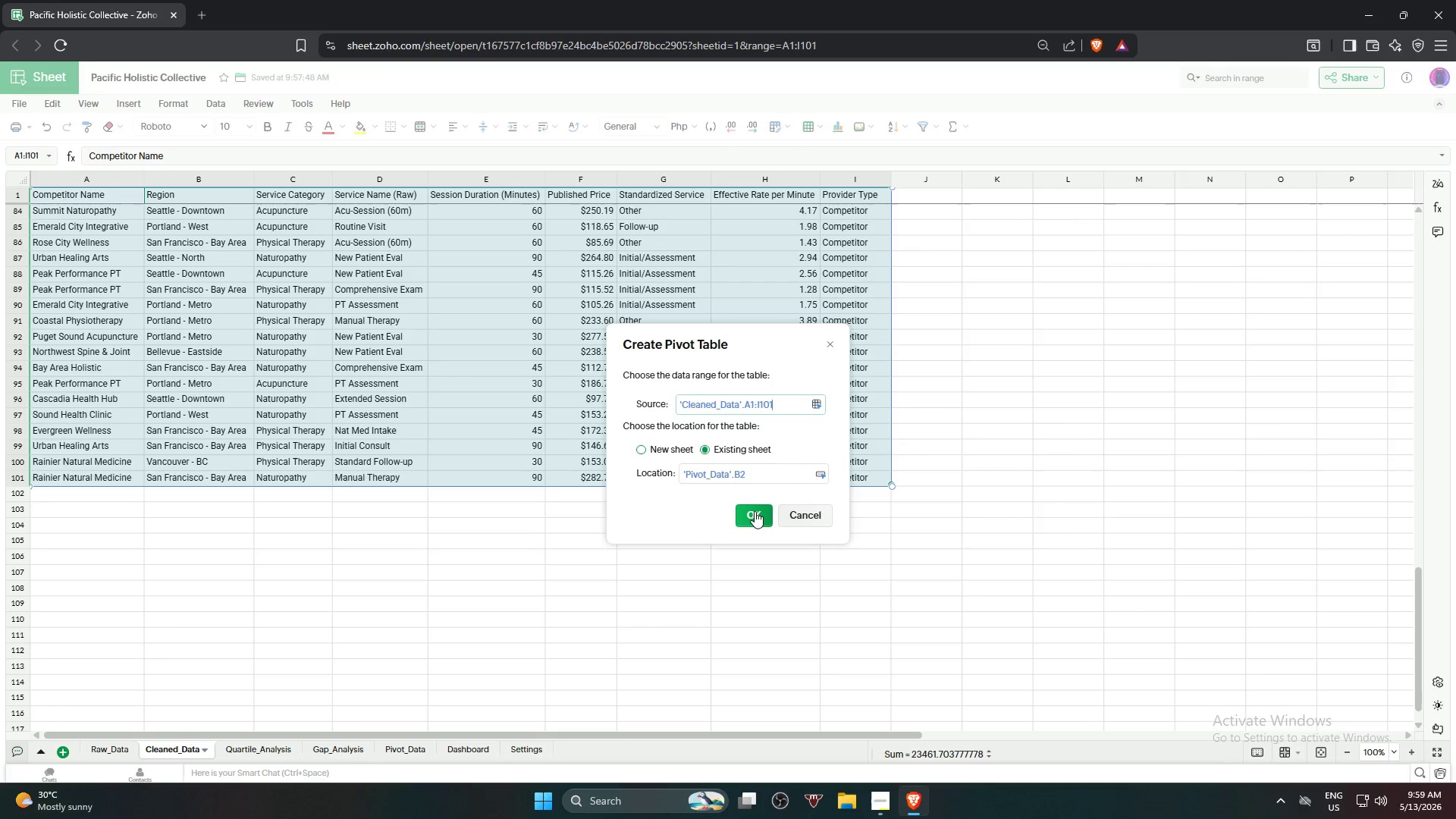 
left_click([755, 511])
 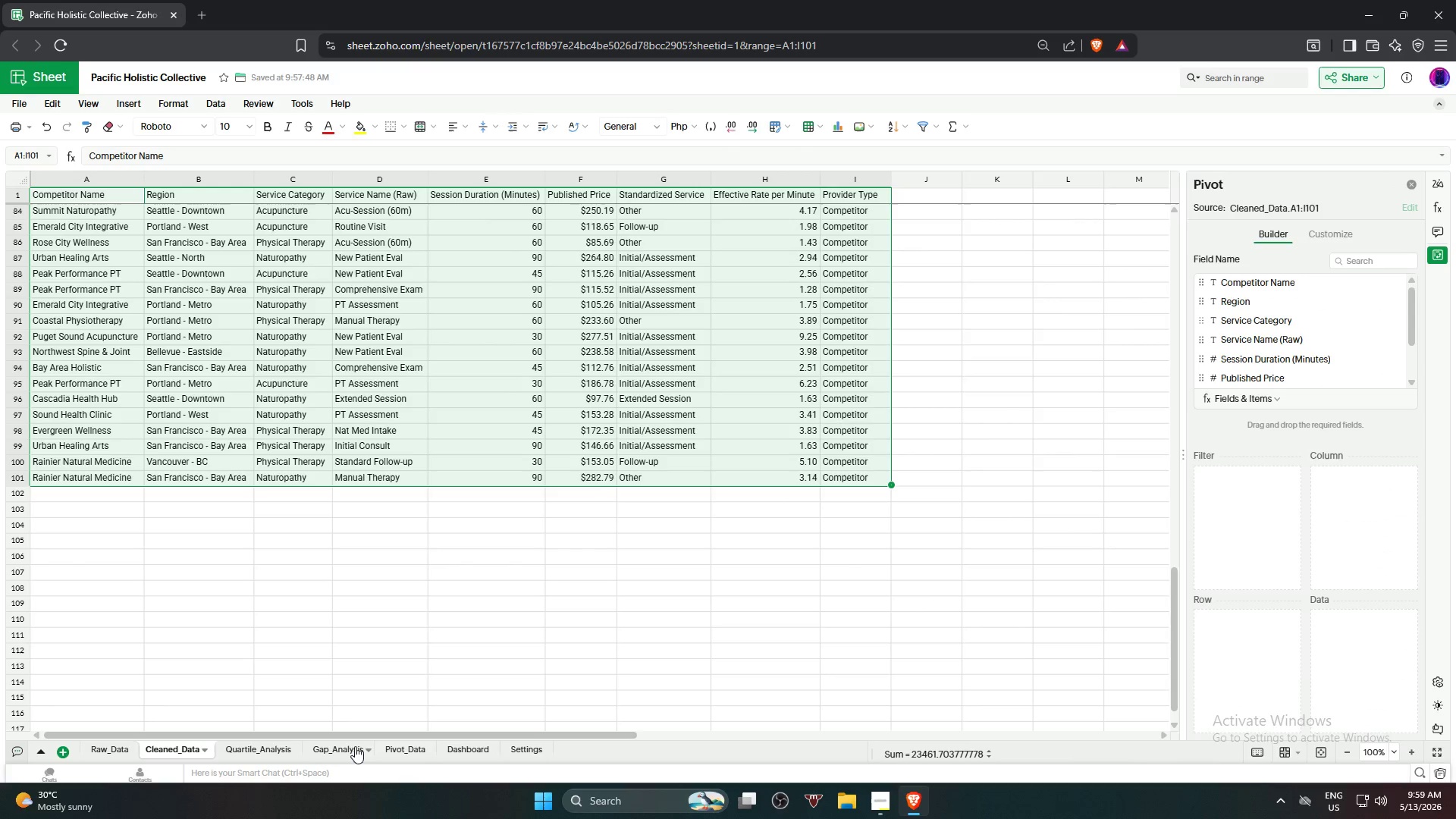 
left_click([410, 748])
 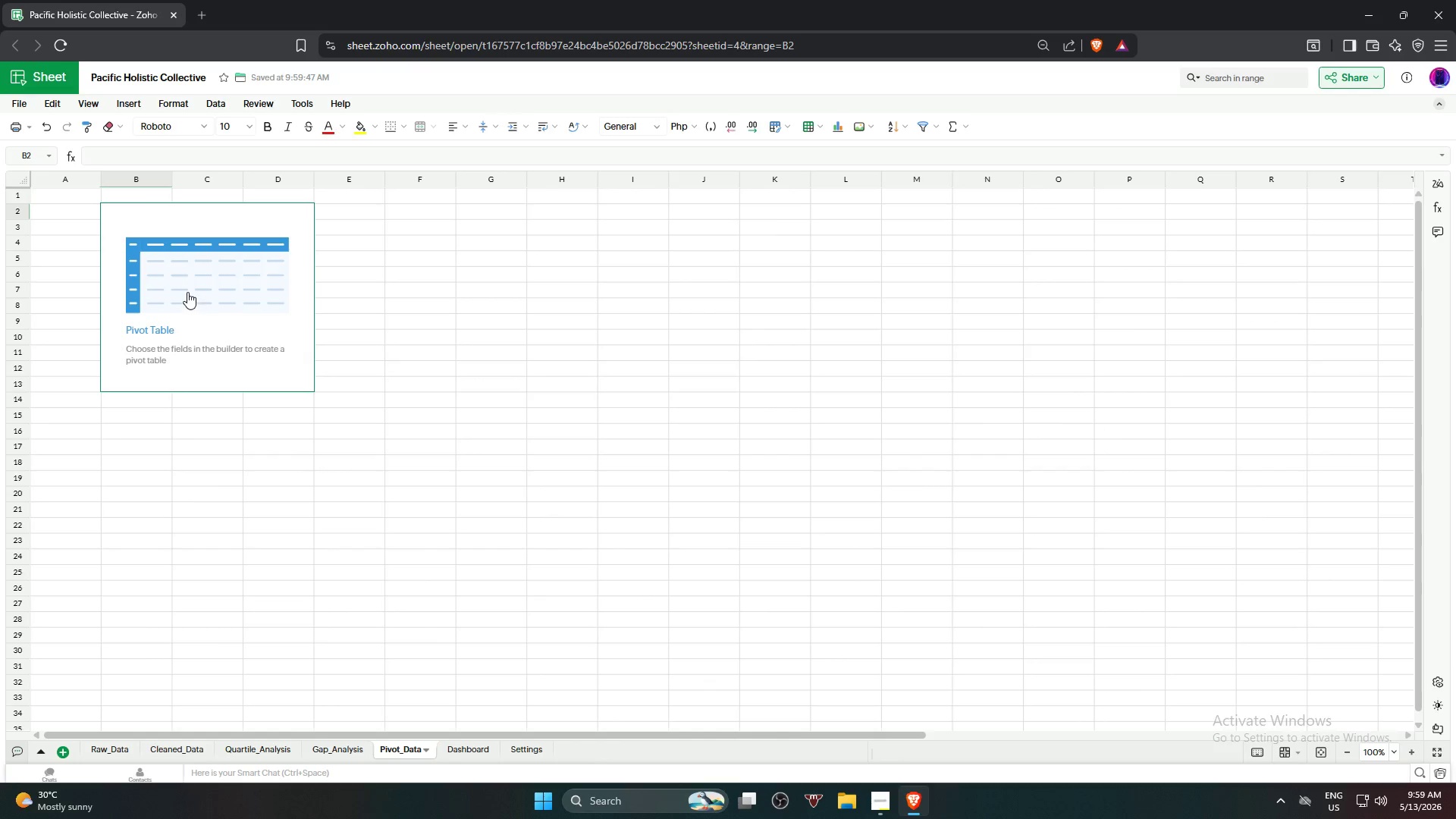 
left_click([187, 288])
 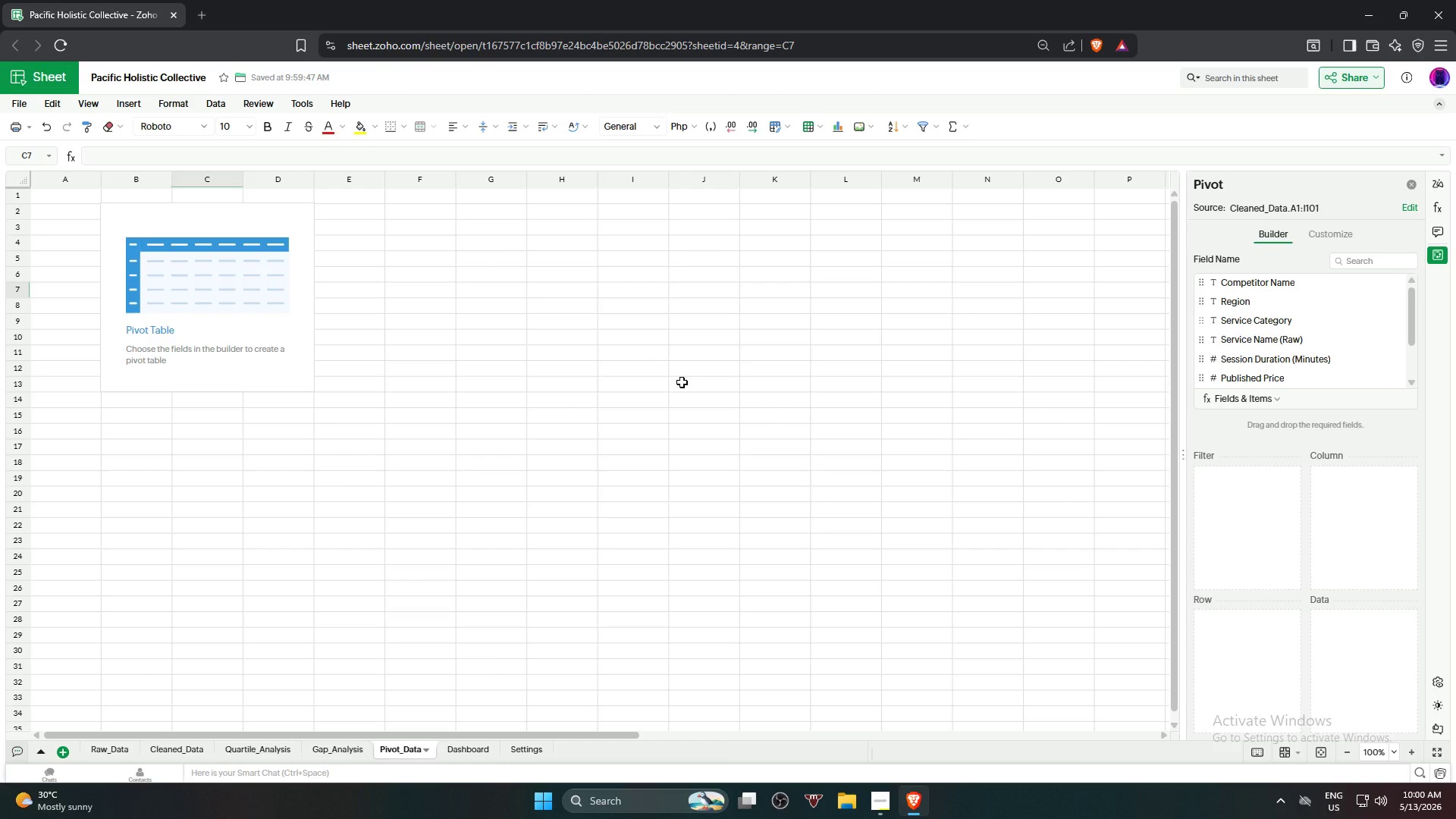 
wait(18.45)
 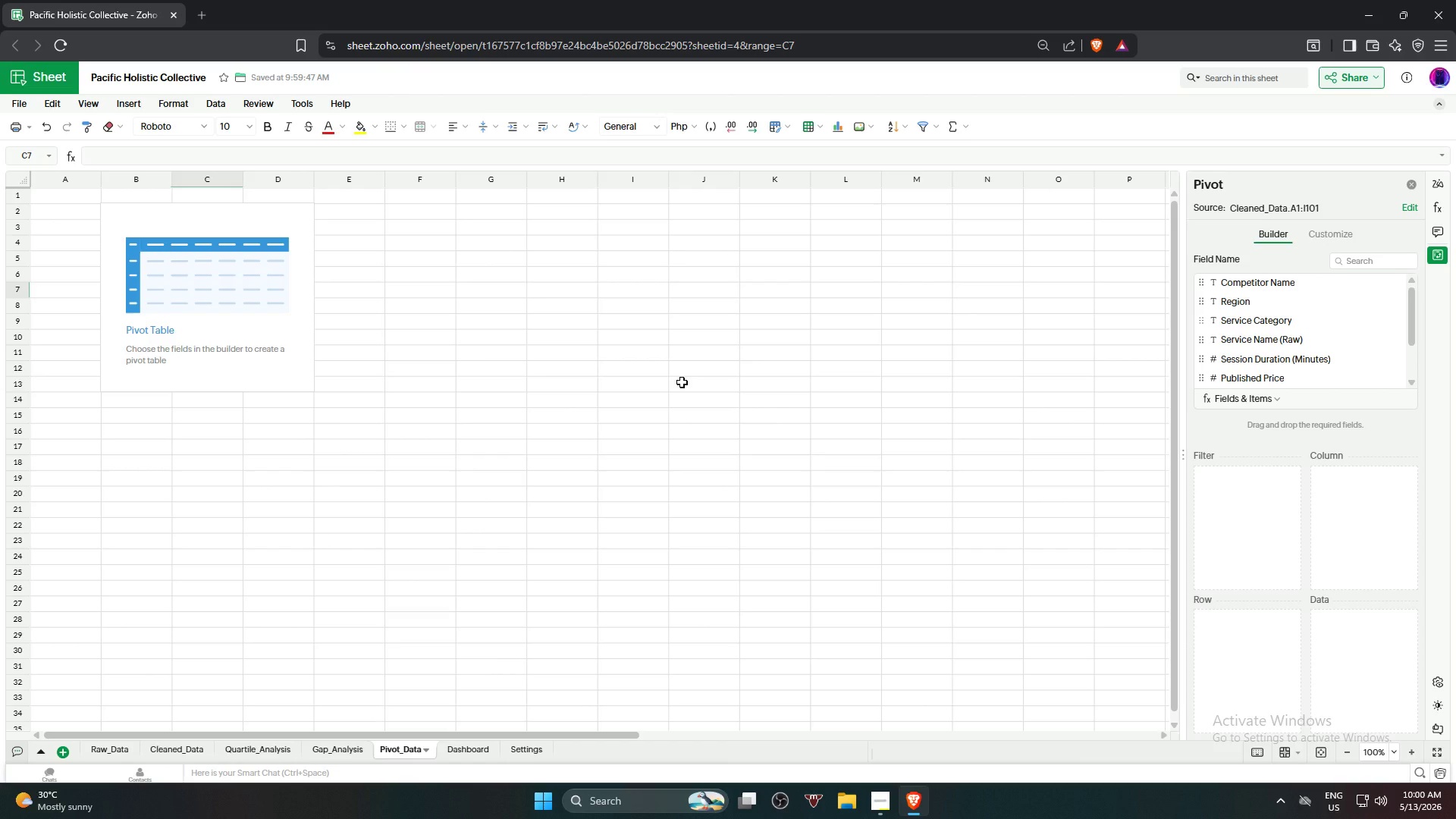 
left_click_drag(start_coordinate=[1305, 306], to_coordinate=[1279, 642])
 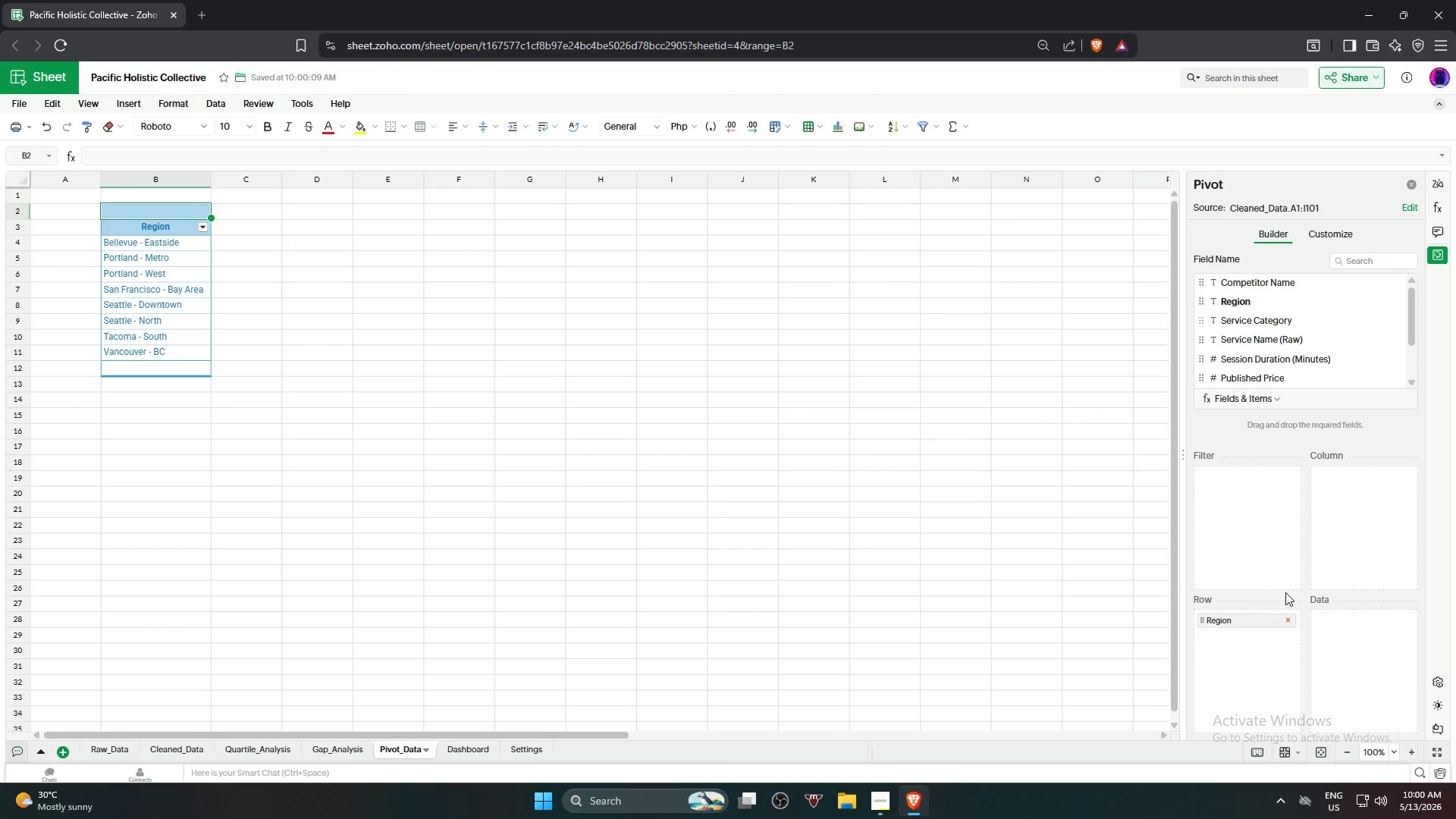 
wait(11.77)
 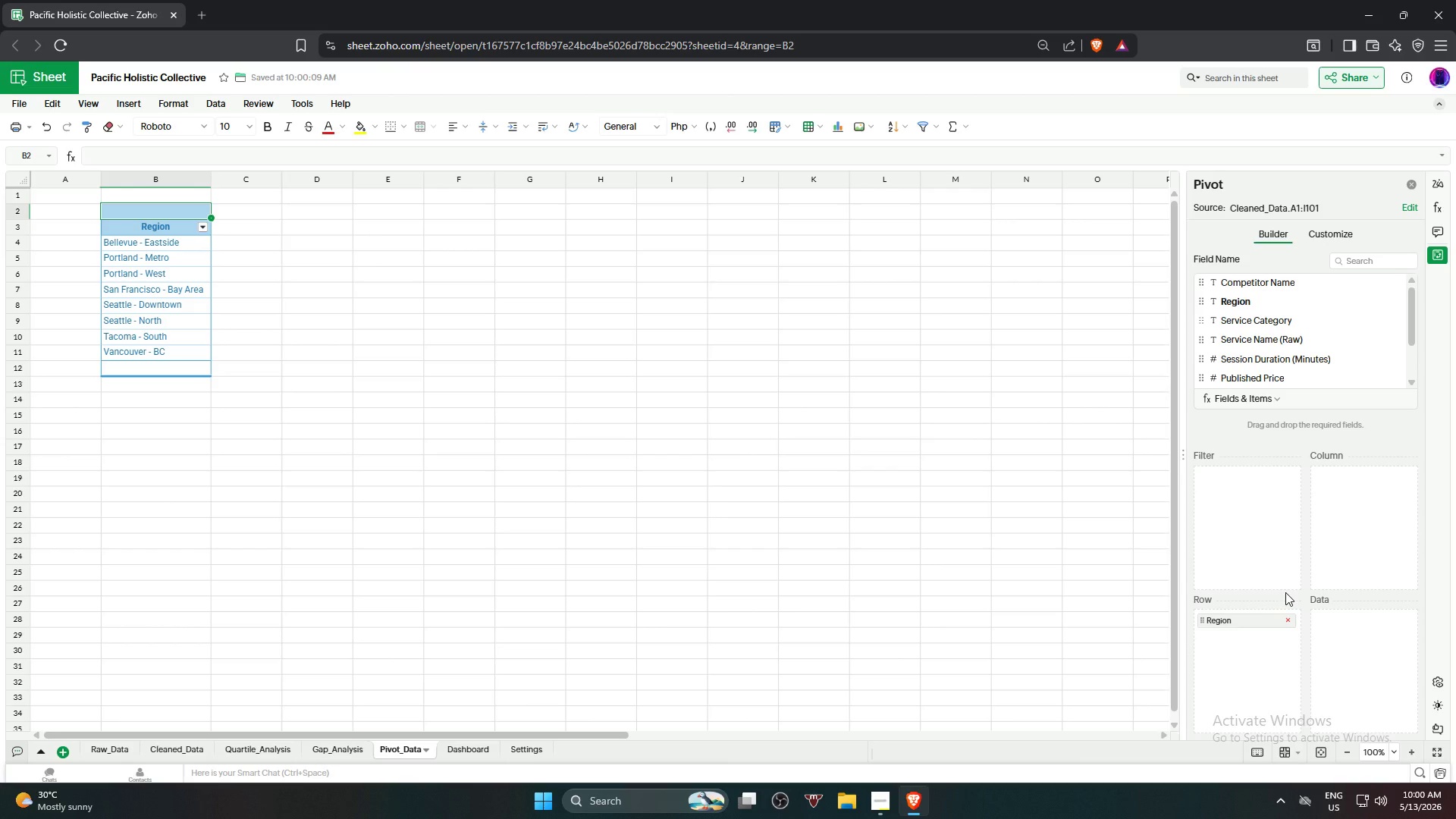 
left_click_drag(start_coordinate=[1323, 324], to_coordinate=[1387, 552])
 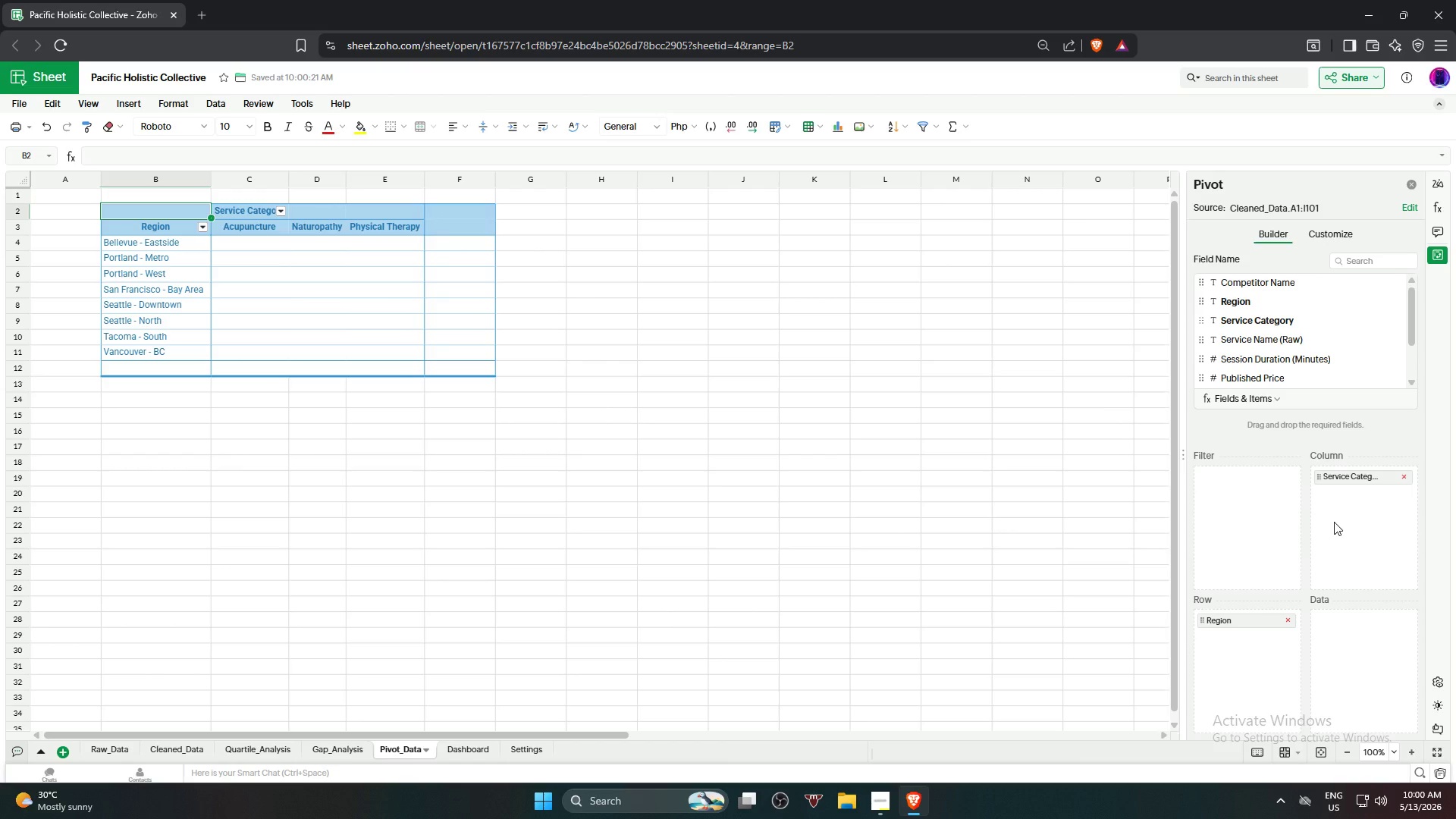 
wait(8.95)
 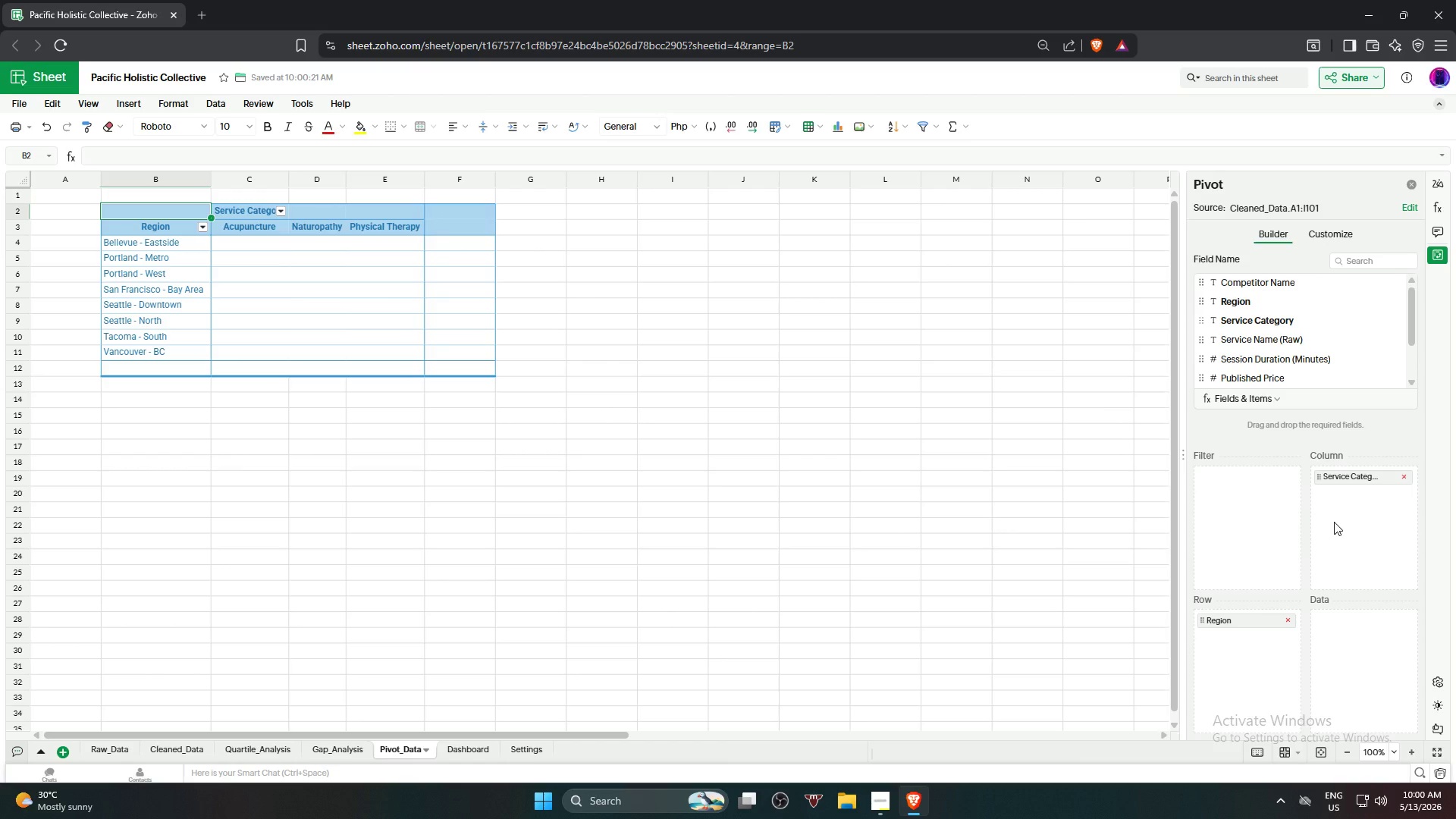 
left_click_drag(start_coordinate=[1410, 321], to_coordinate=[1416, 361])
 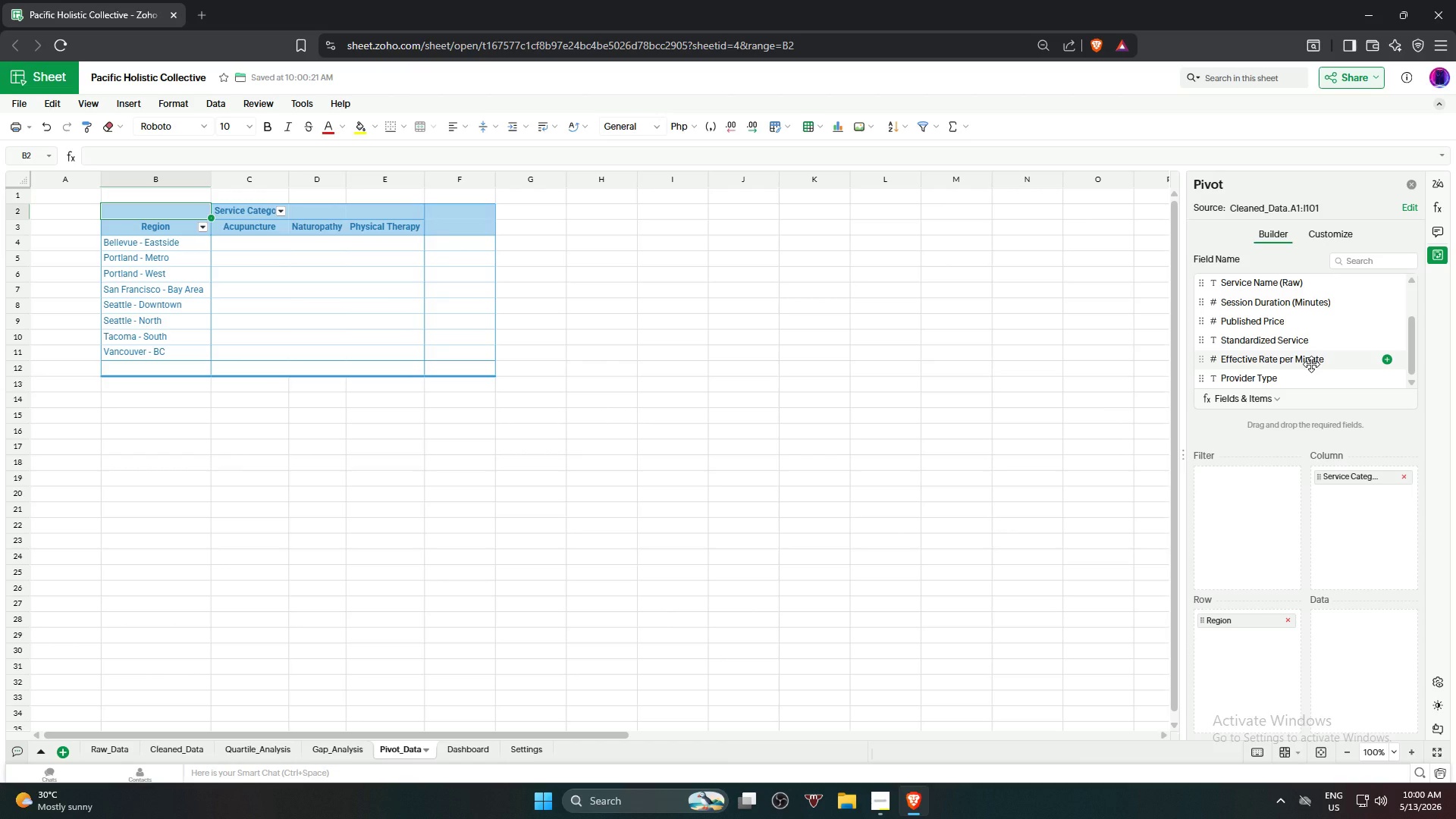 
left_click_drag(start_coordinate=[1311, 364], to_coordinate=[1390, 657])
 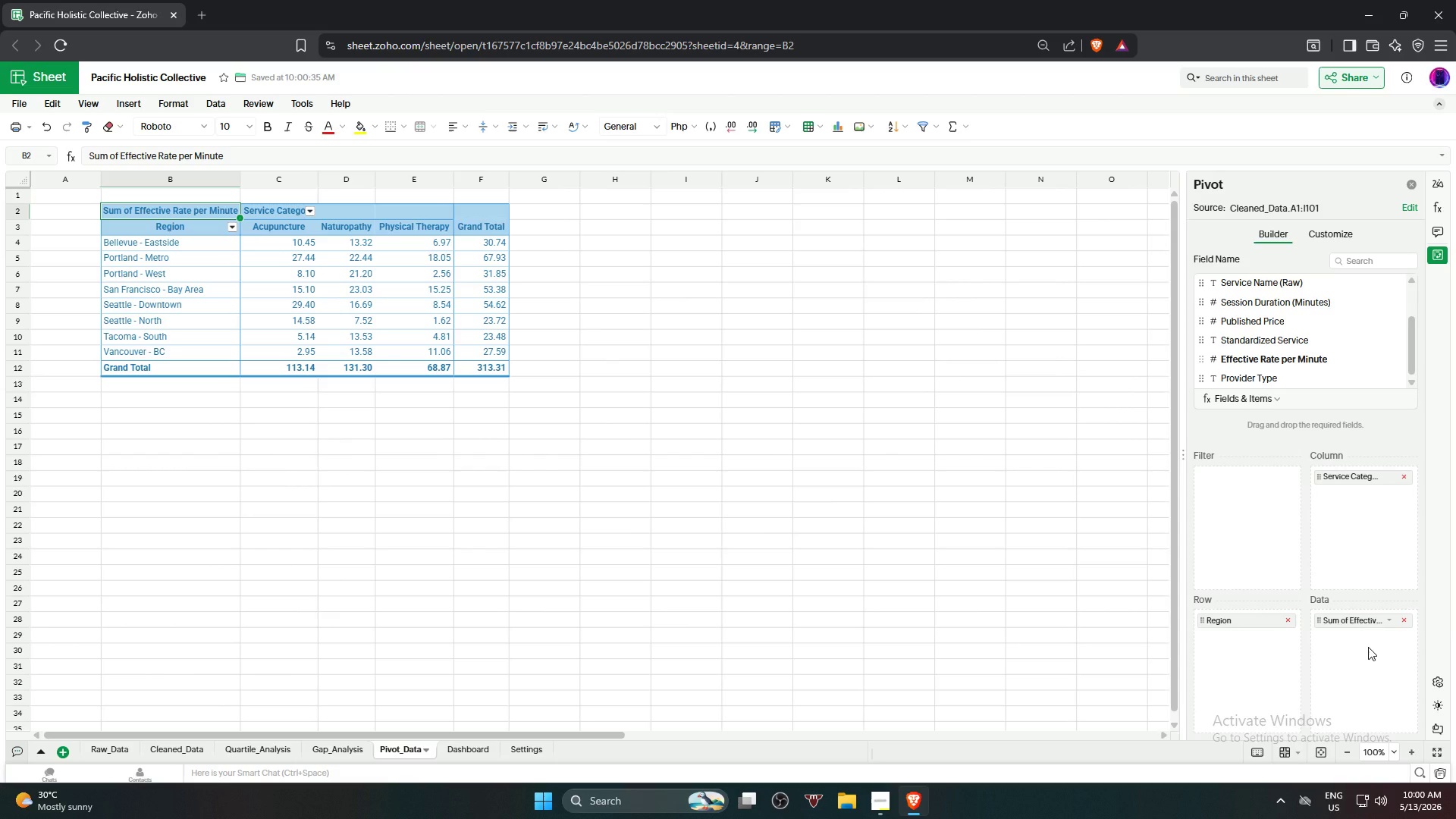 
wait(9.25)
 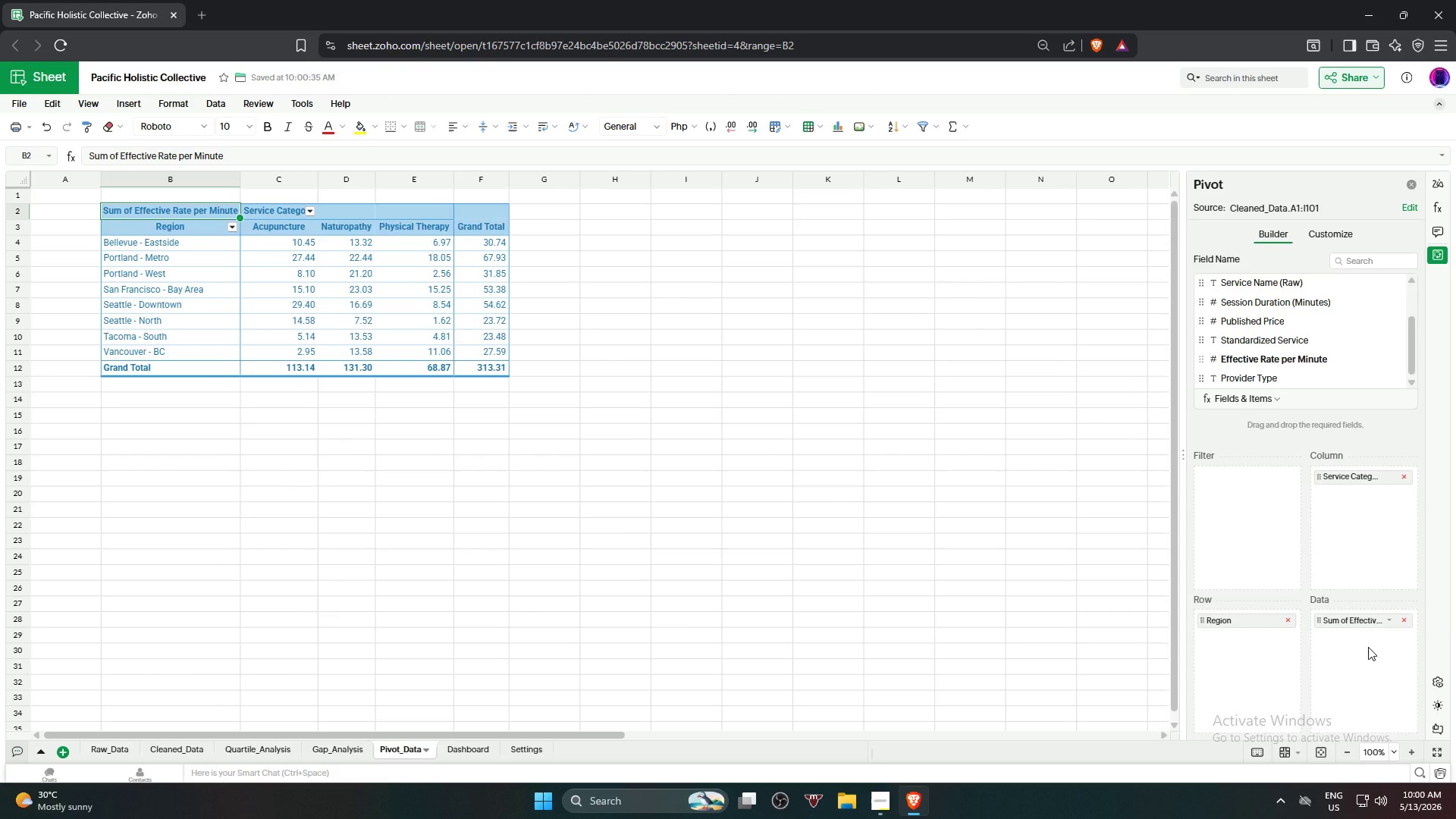 
left_click([1341, 621])
 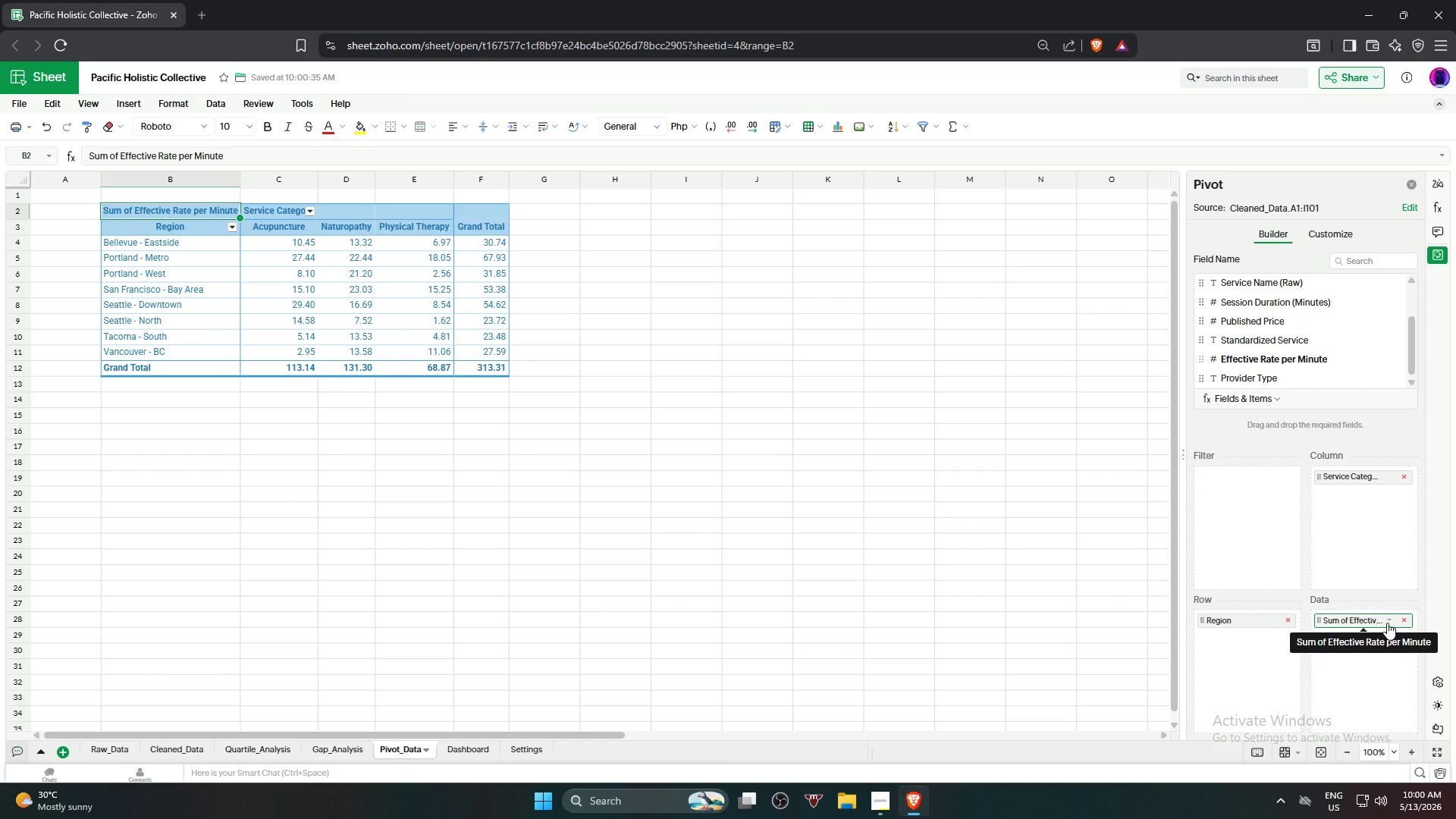 
left_click([1387, 621])
 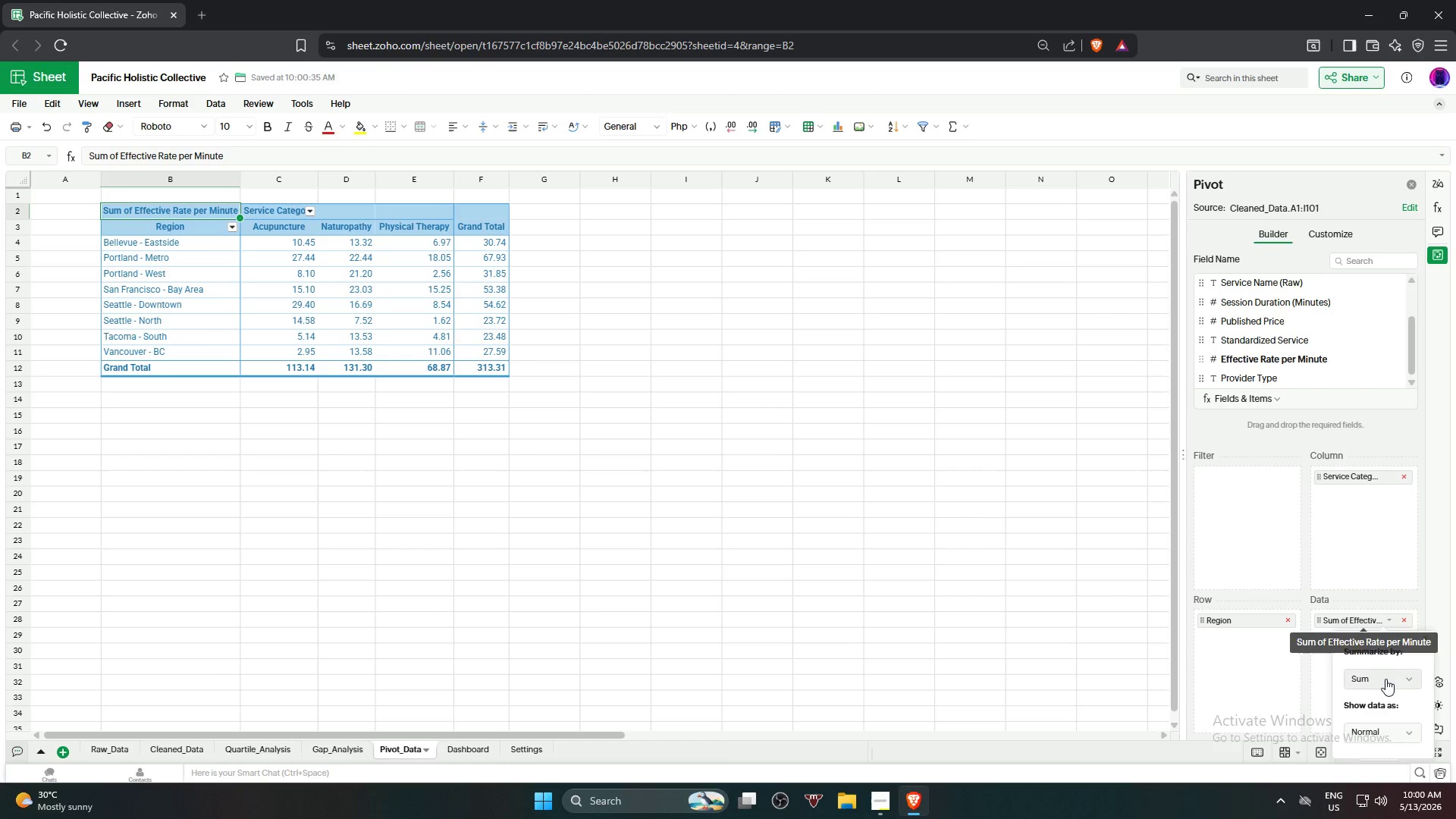 
left_click([1385, 679])
 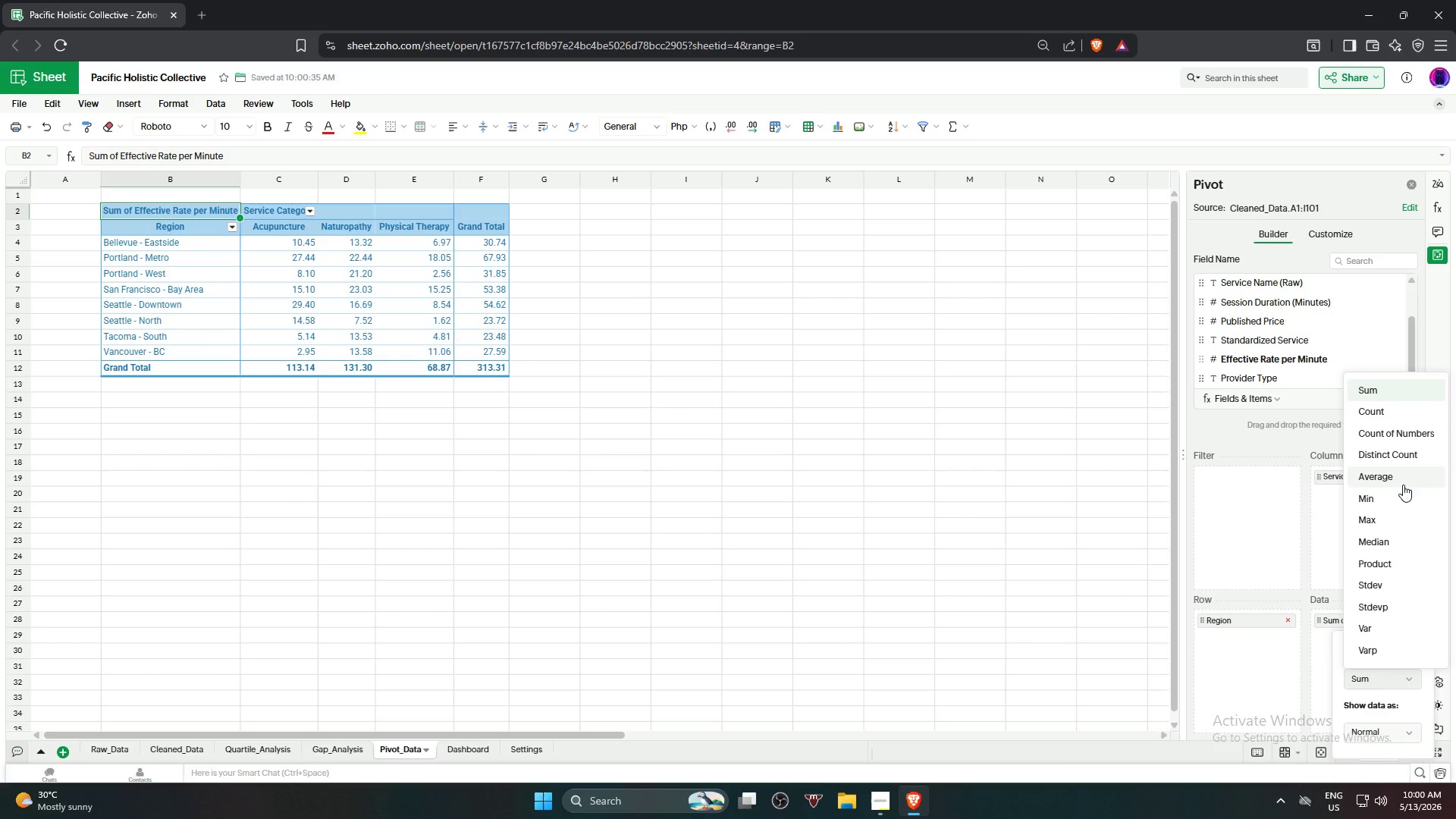 
left_click([1403, 483])
 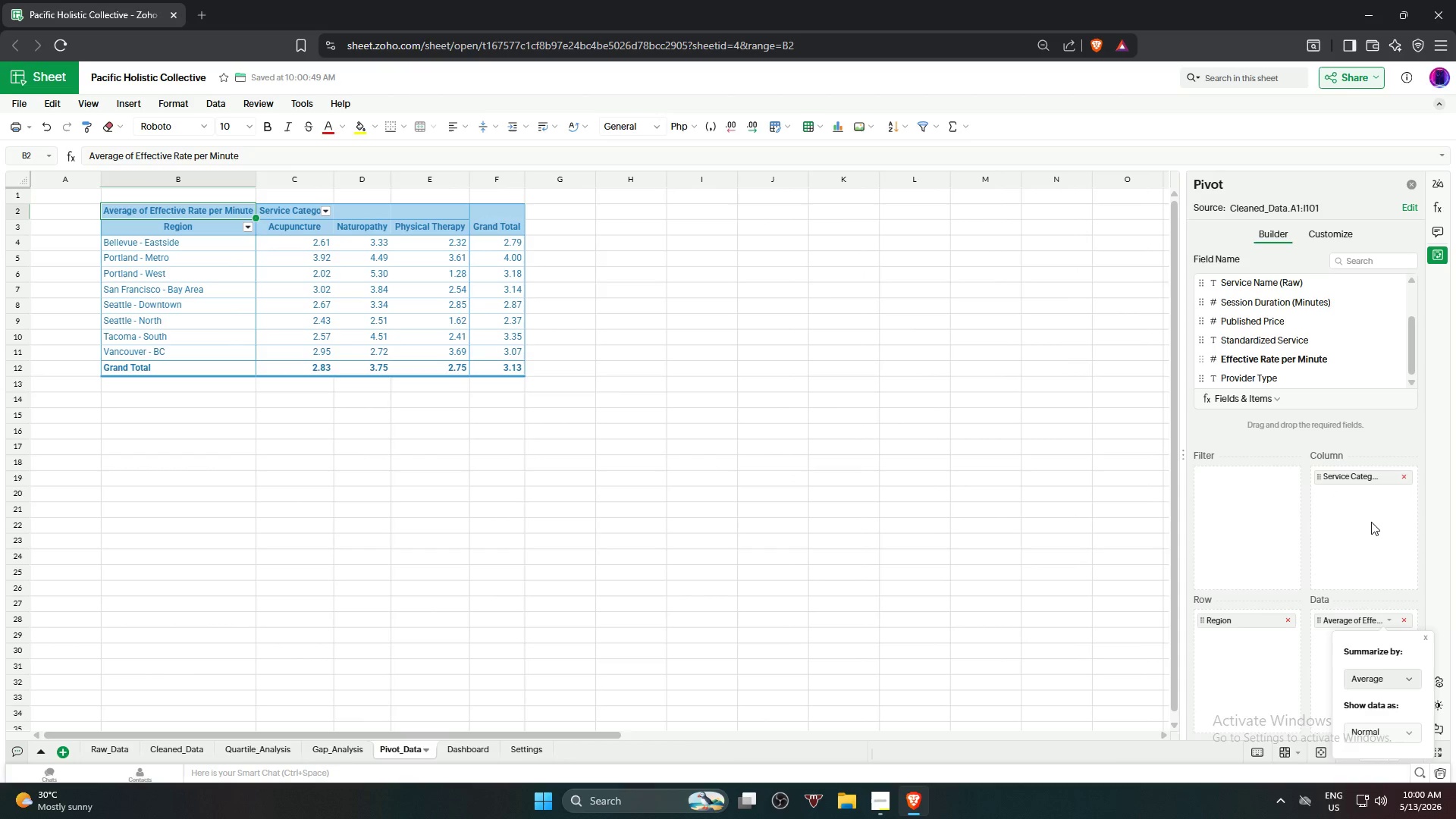 
mouse_move([1320, 470])
 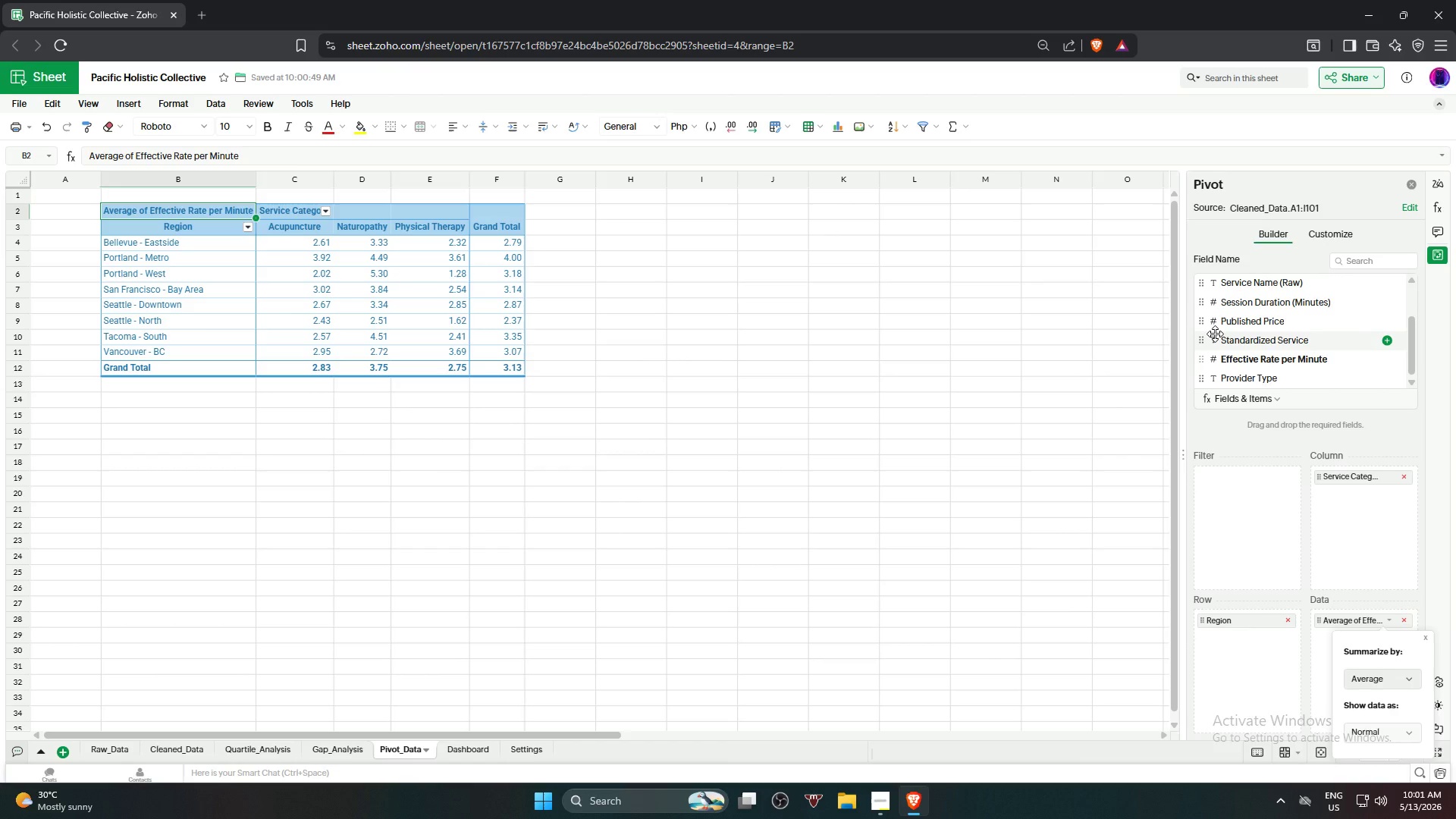 
wait(23.42)
 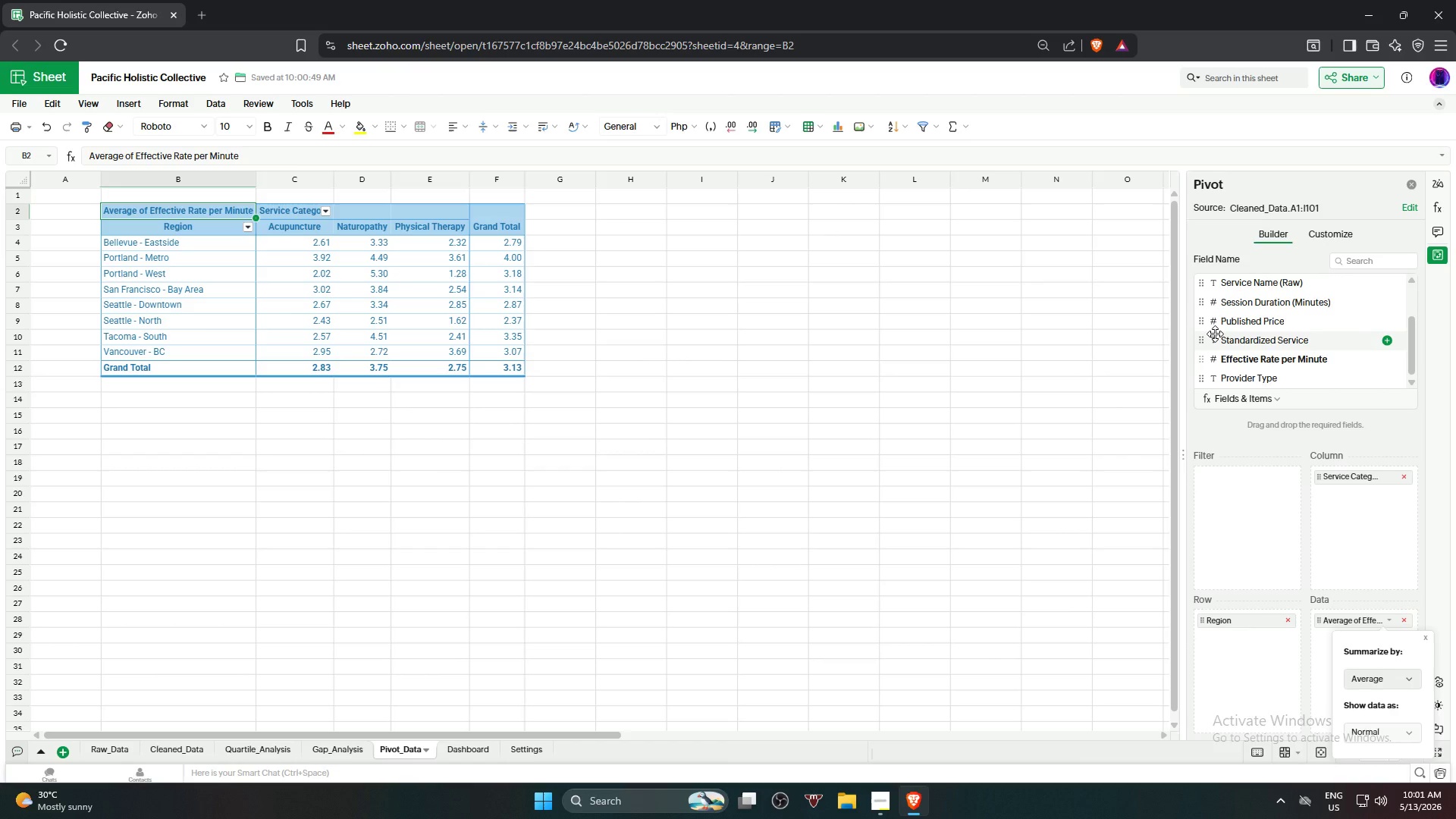 
left_click_drag(start_coordinate=[1298, 381], to_coordinate=[1249, 507])
 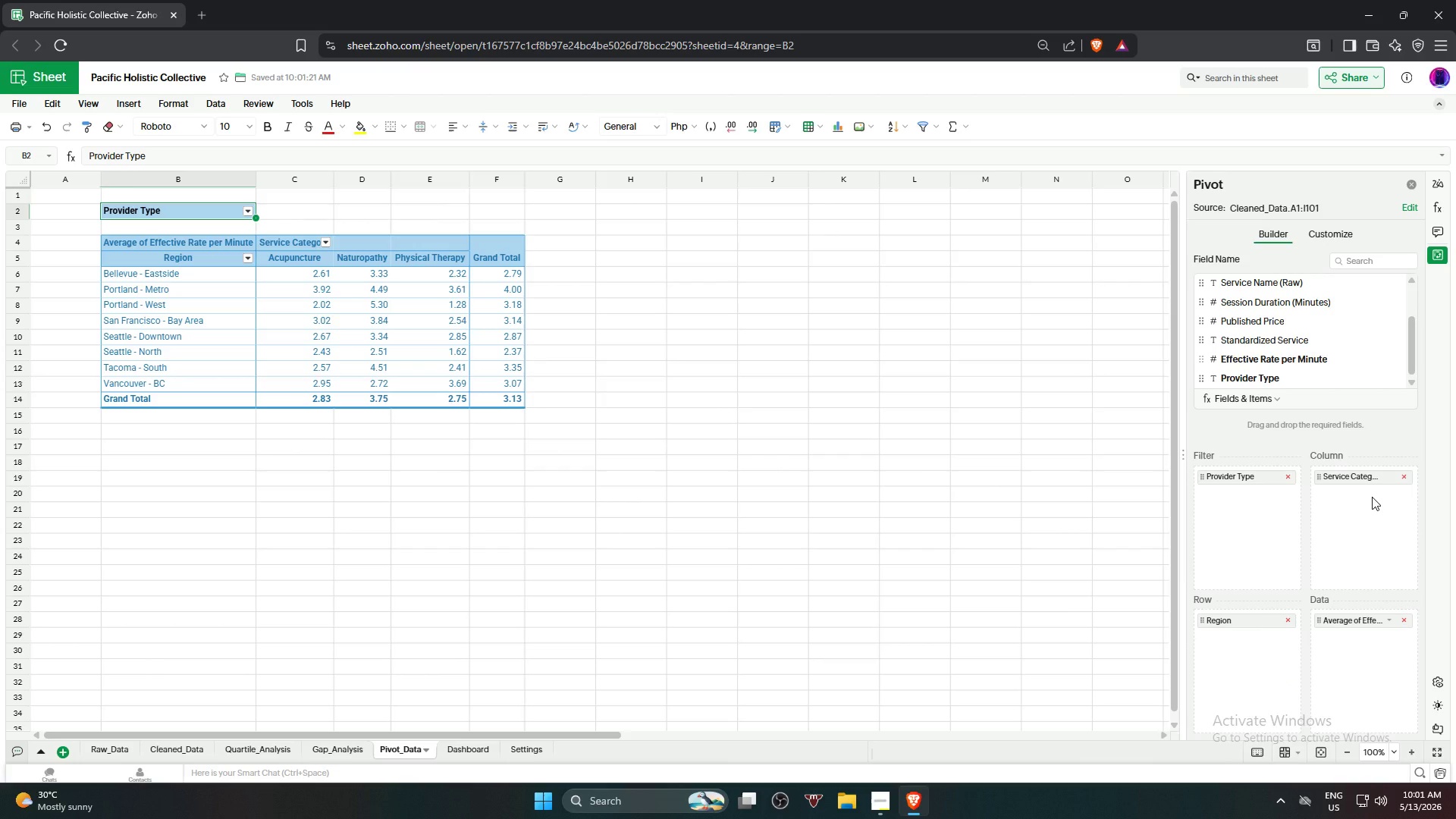 
wait(12.4)
 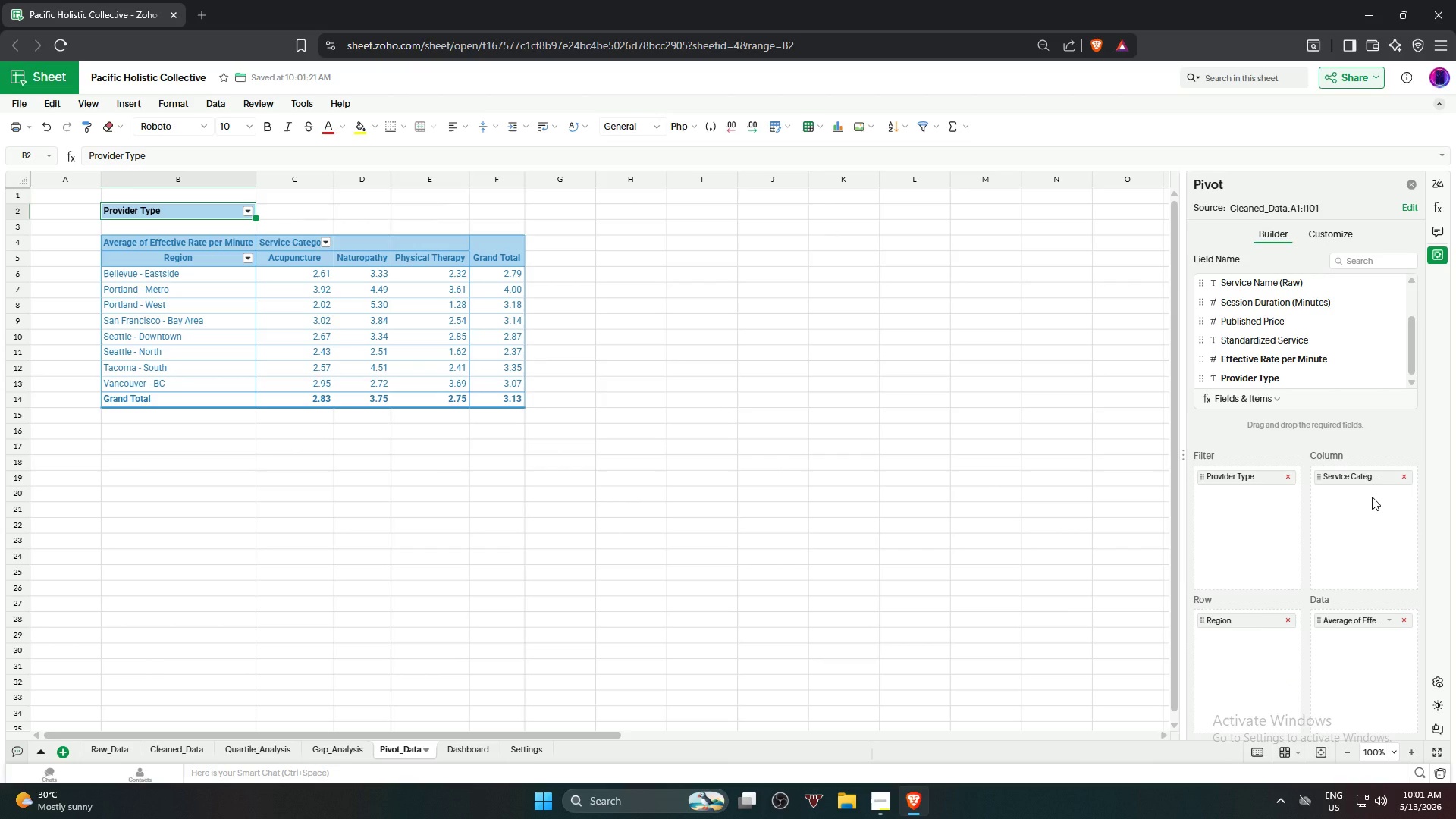 
mouse_move([1363, 610])
 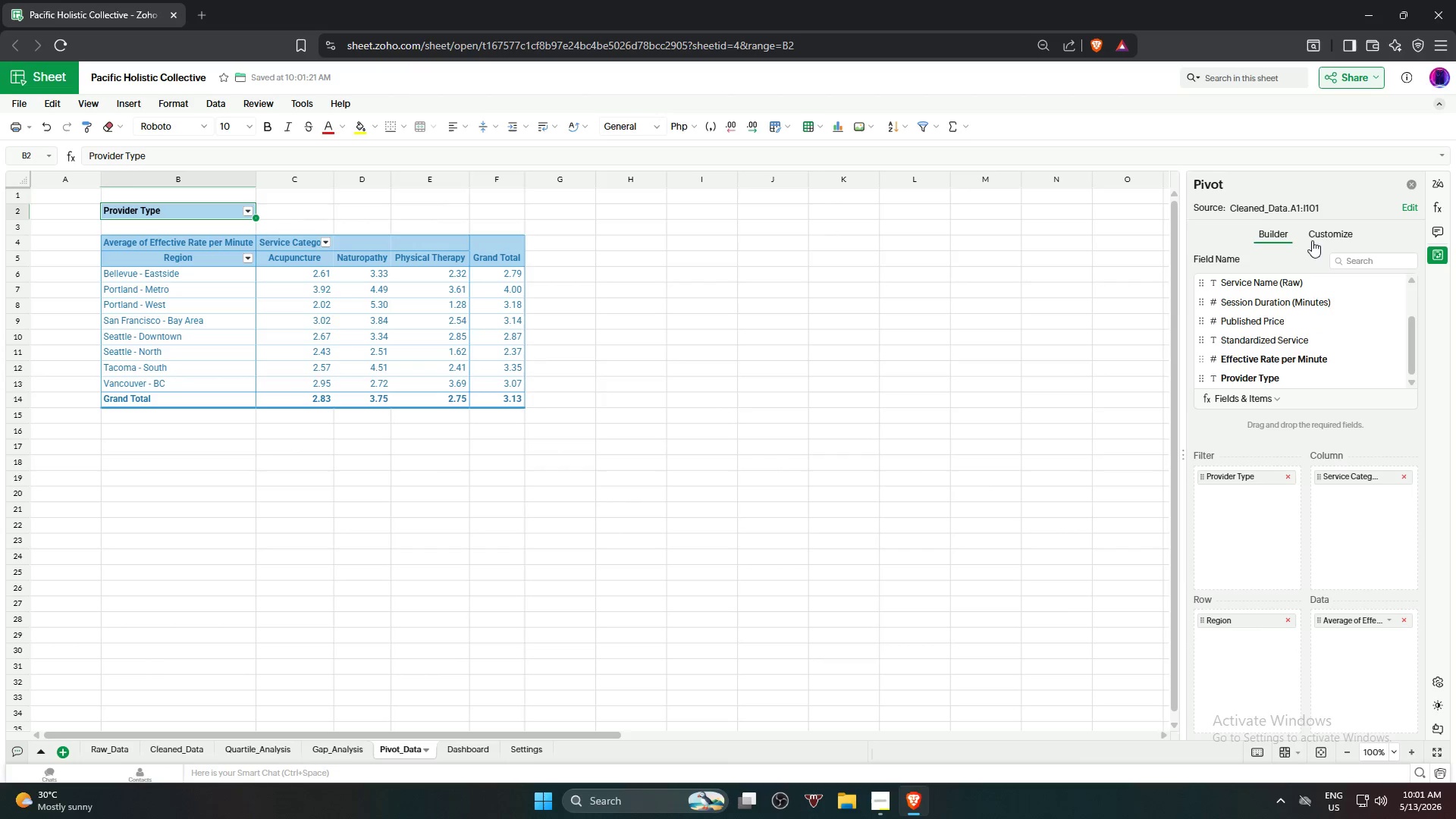 
left_click([1332, 231])
 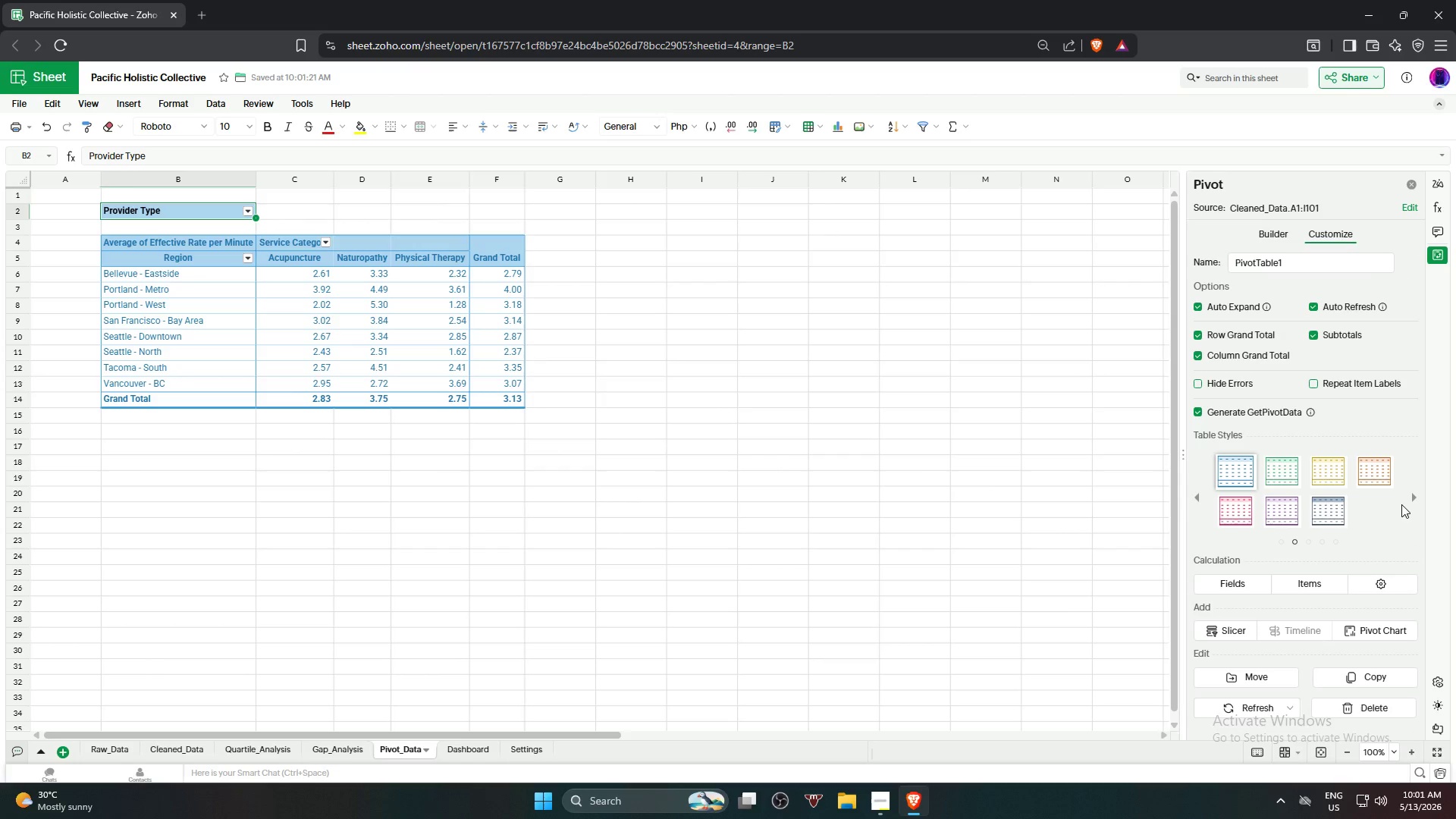 
left_click([1414, 493])
 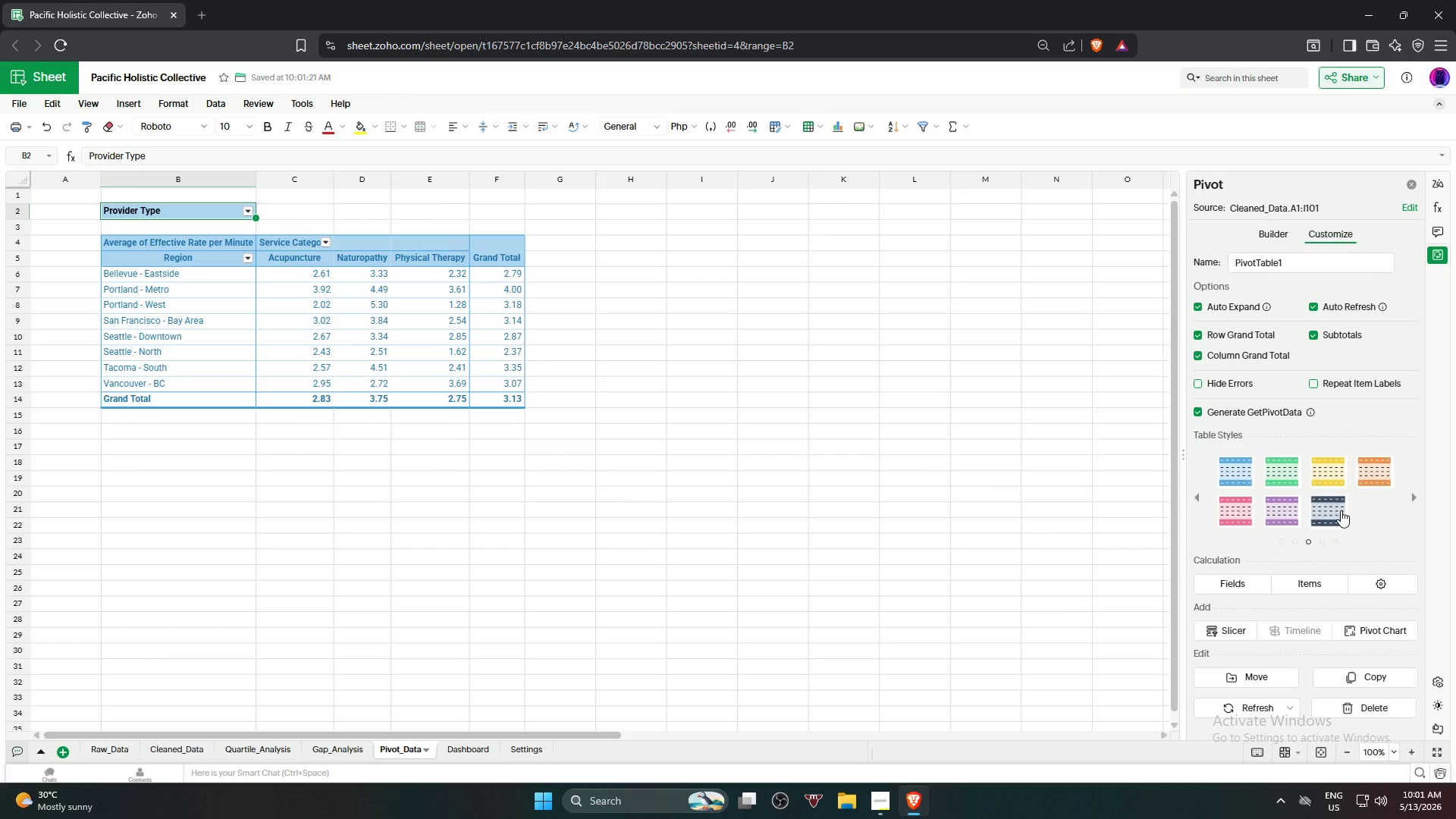 
left_click([1338, 510])
 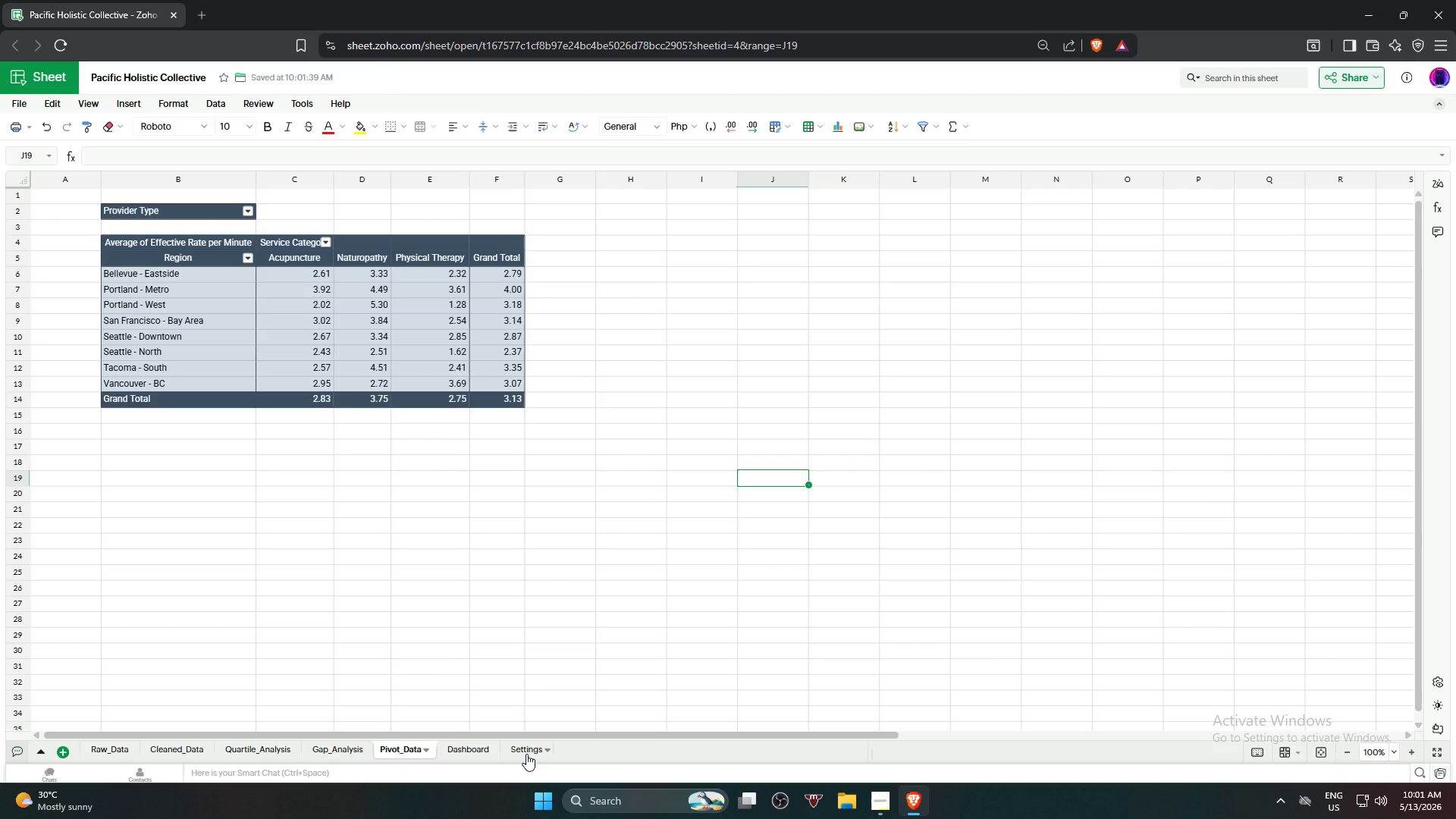 
wait(19.05)
 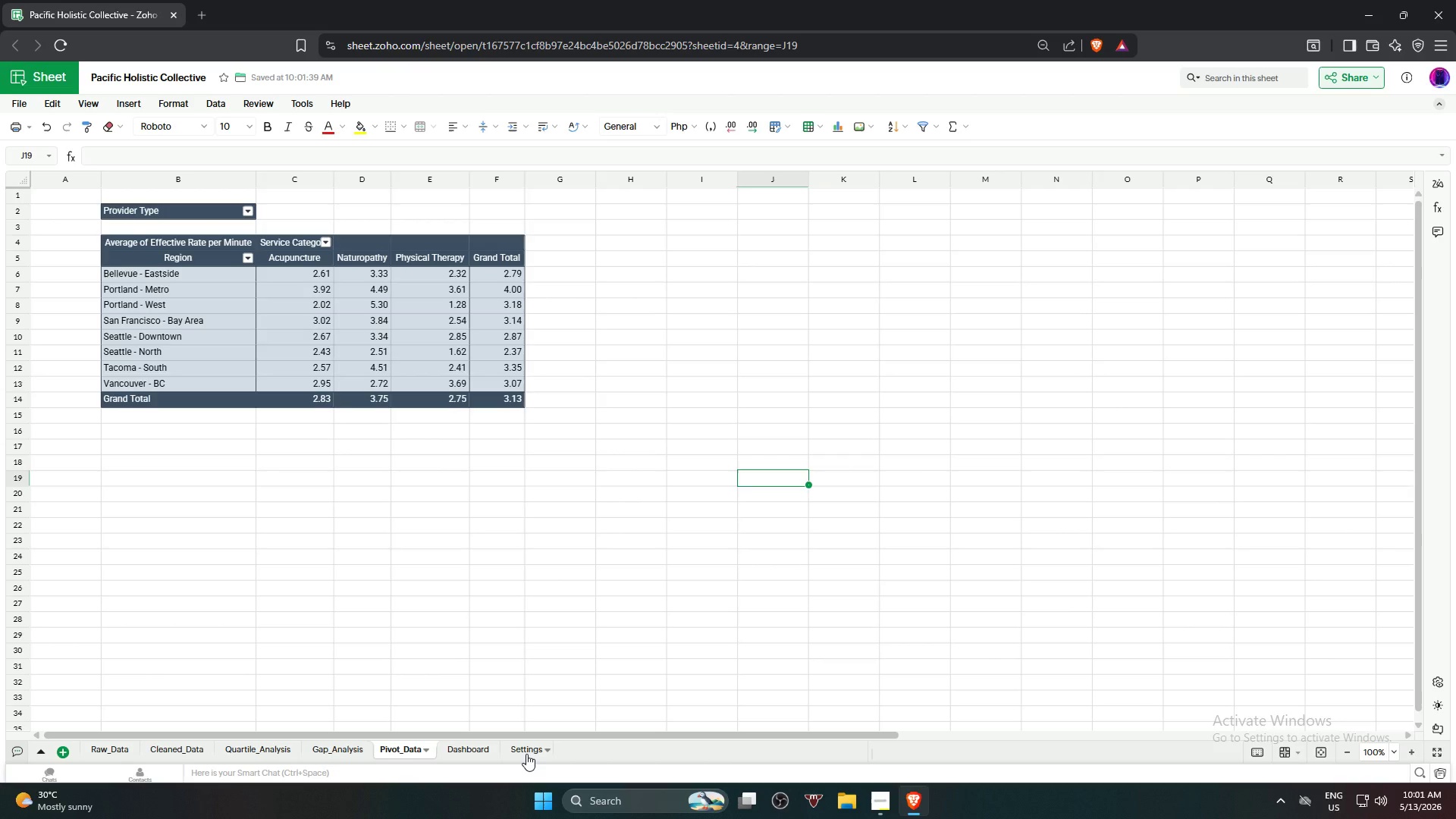 
left_click([525, 753])
 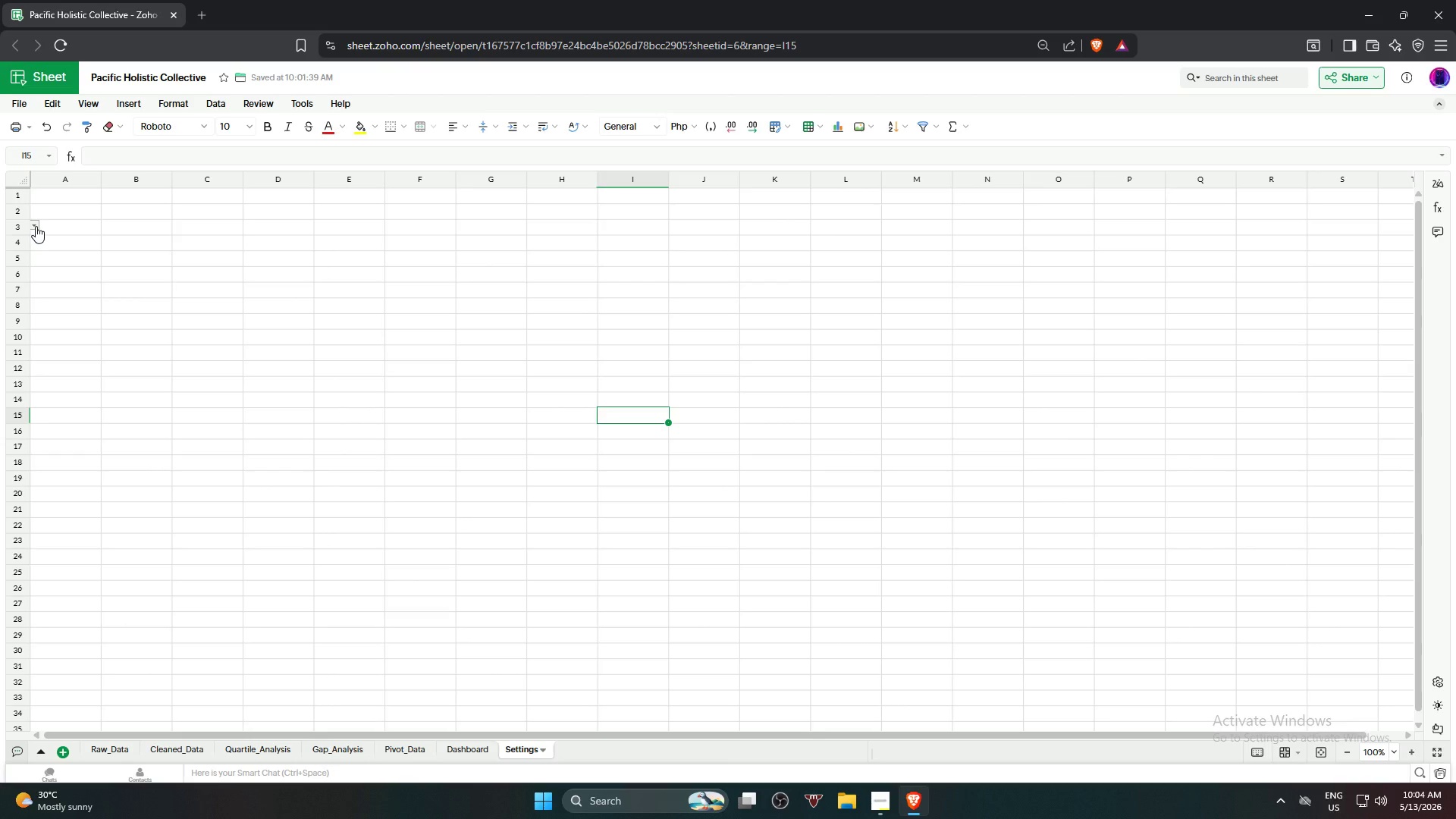 
wait(130.38)
 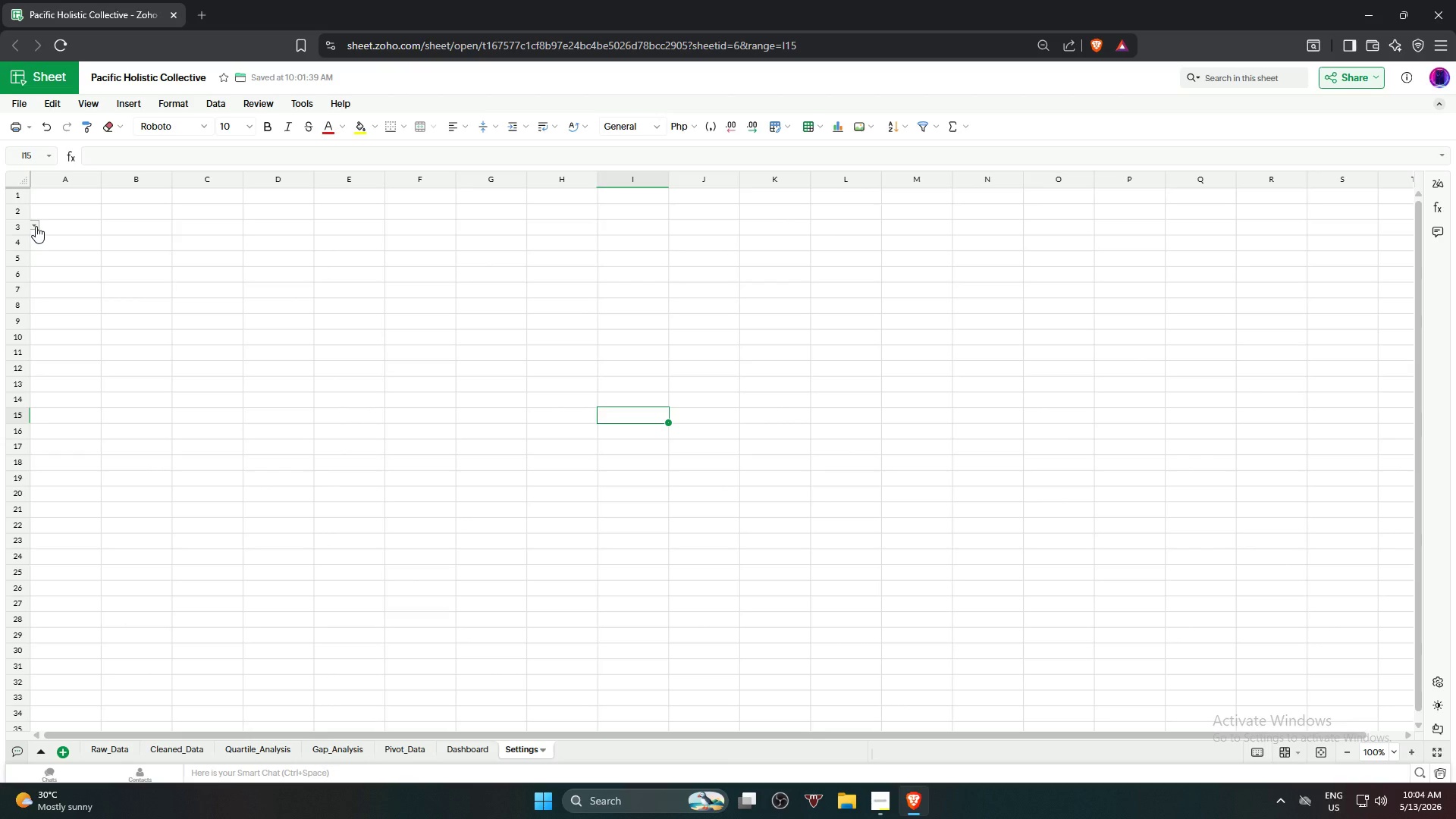 
left_click([86, 202])
 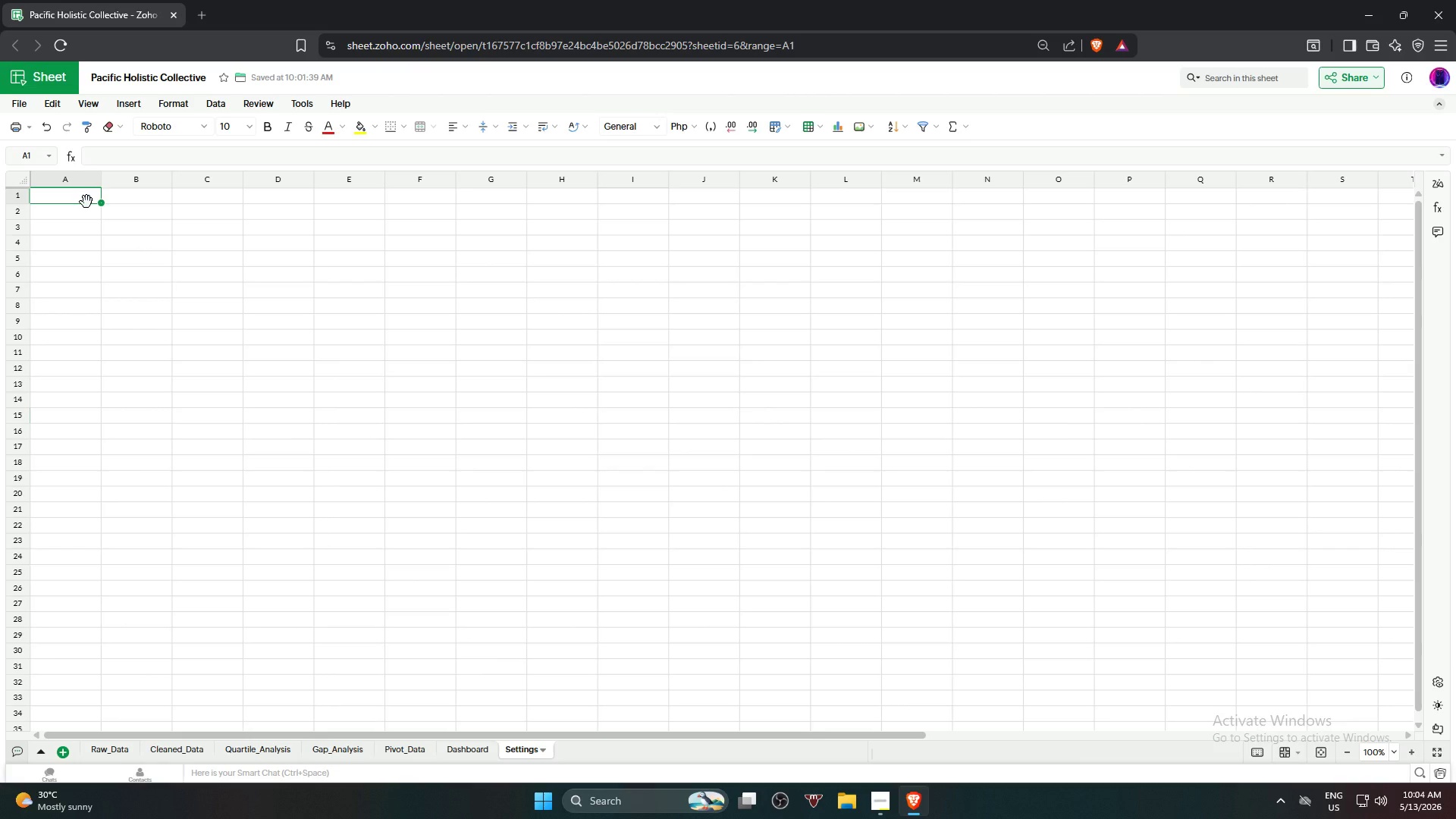 
type(Region List)
 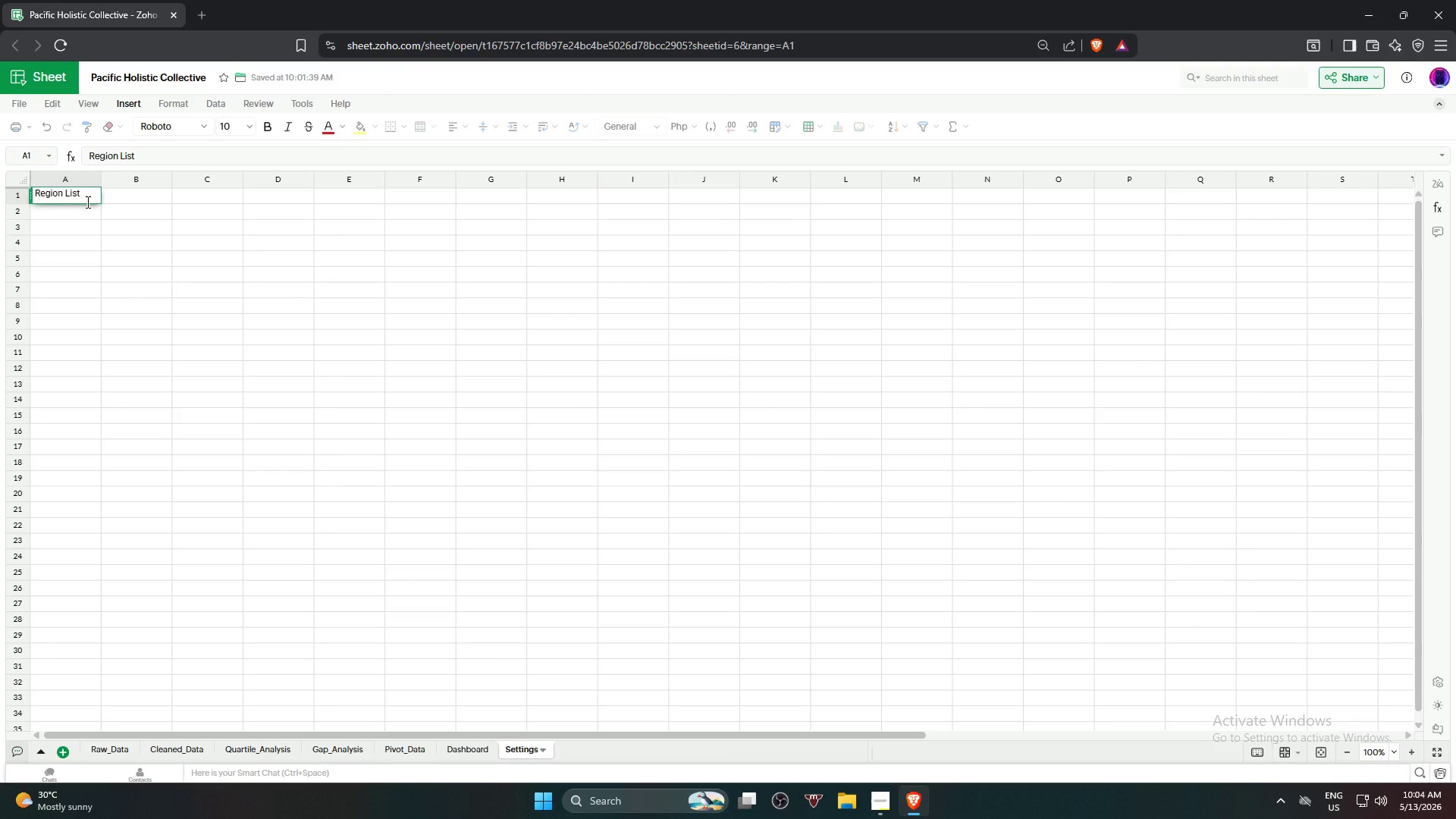 
key(Enter)
 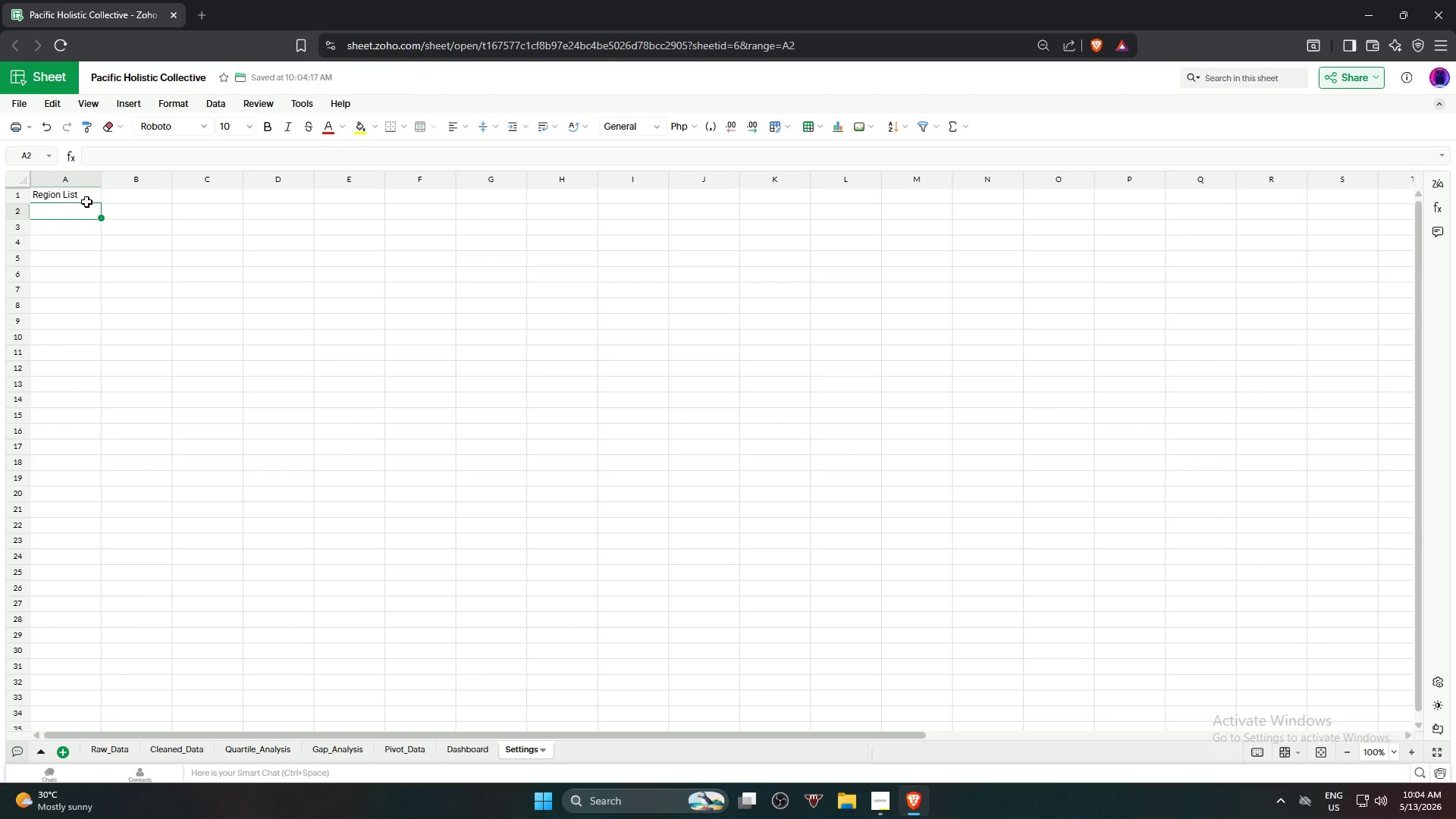 
type(Seattle - D)
 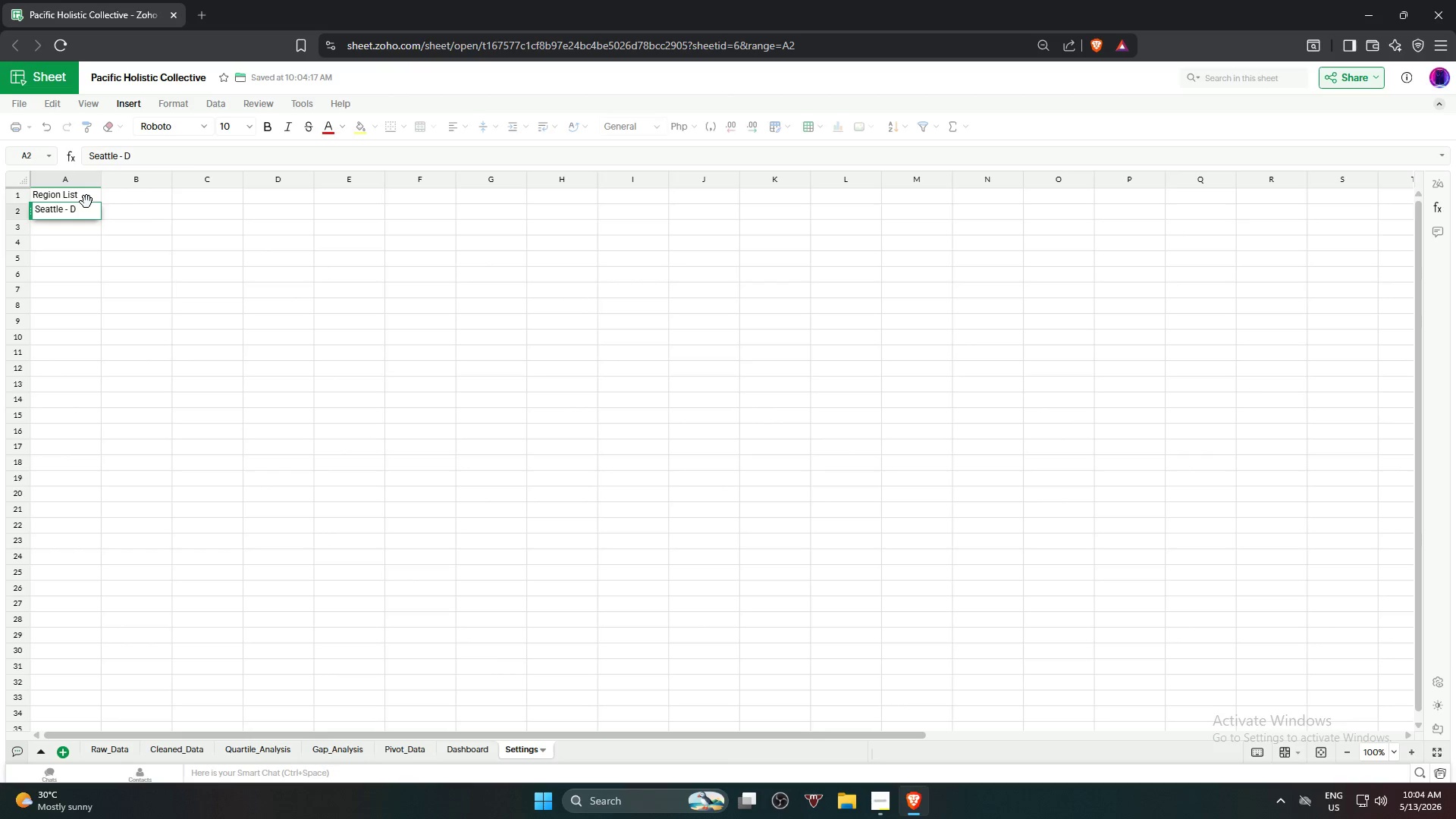 
key(Backspace)
 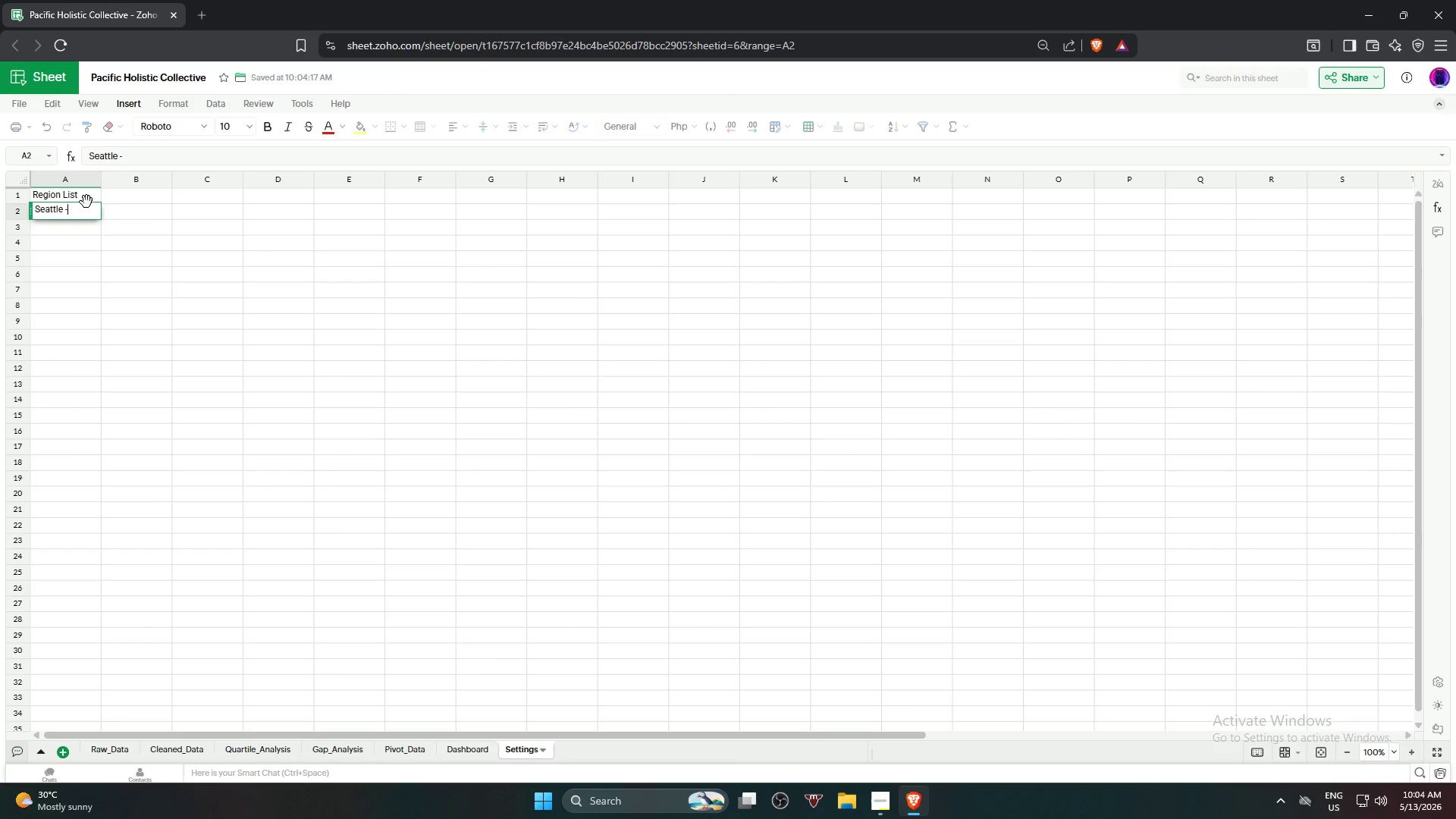 
key(Backspace)
 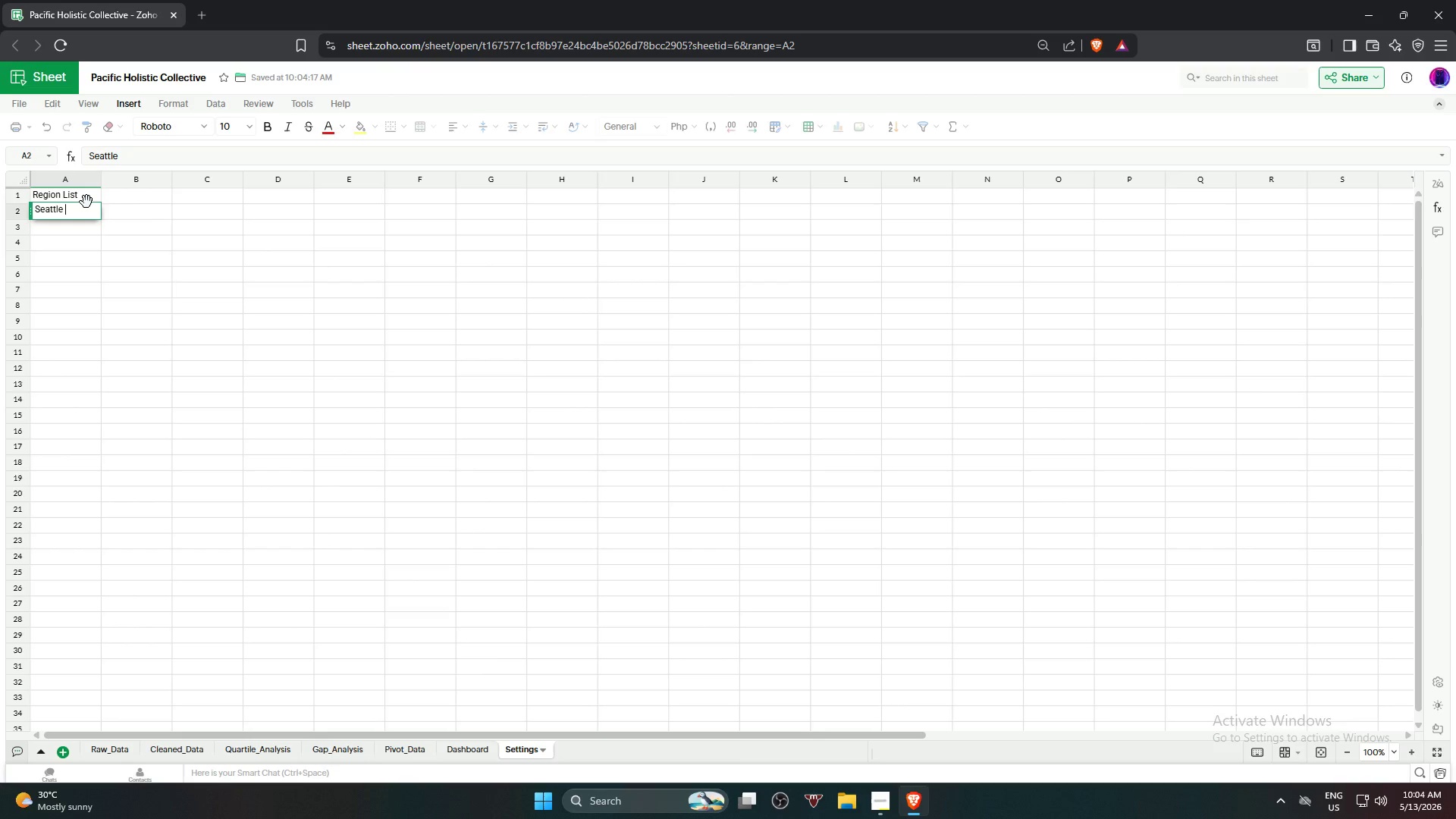 
key(Backspace)
 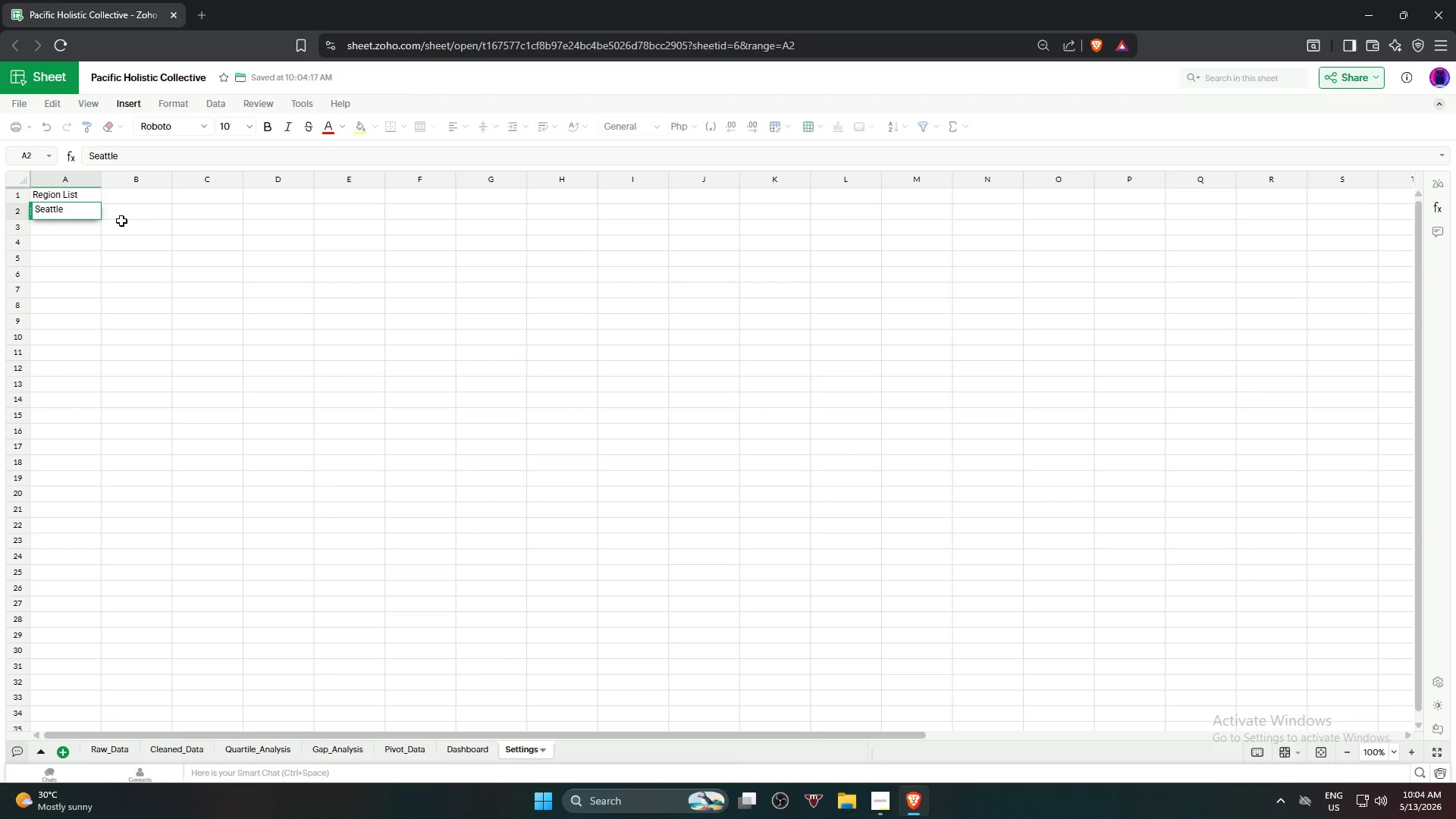 
hold_key(key=Backspace, duration=0.66)
 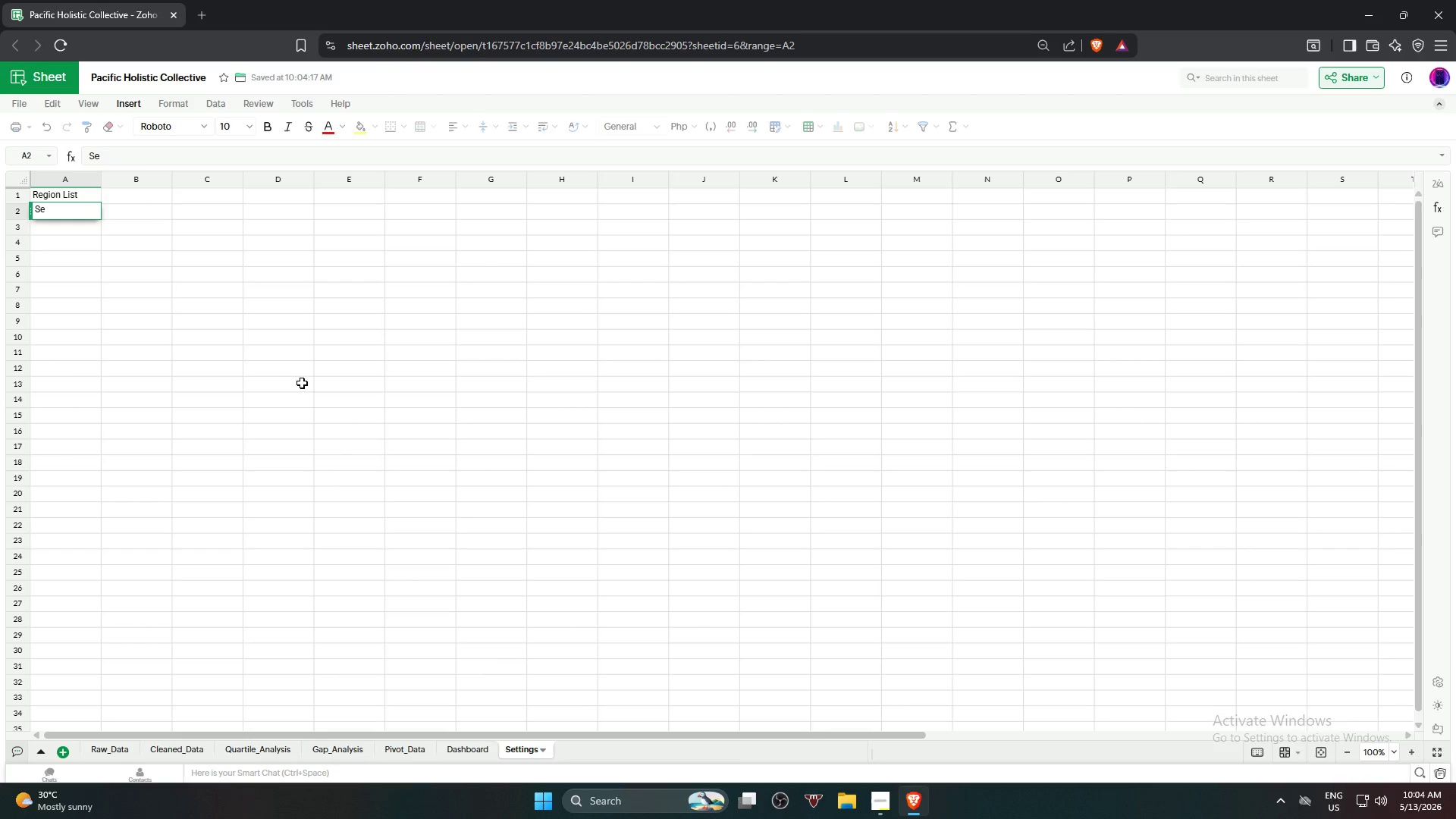 
key(Backspace)
 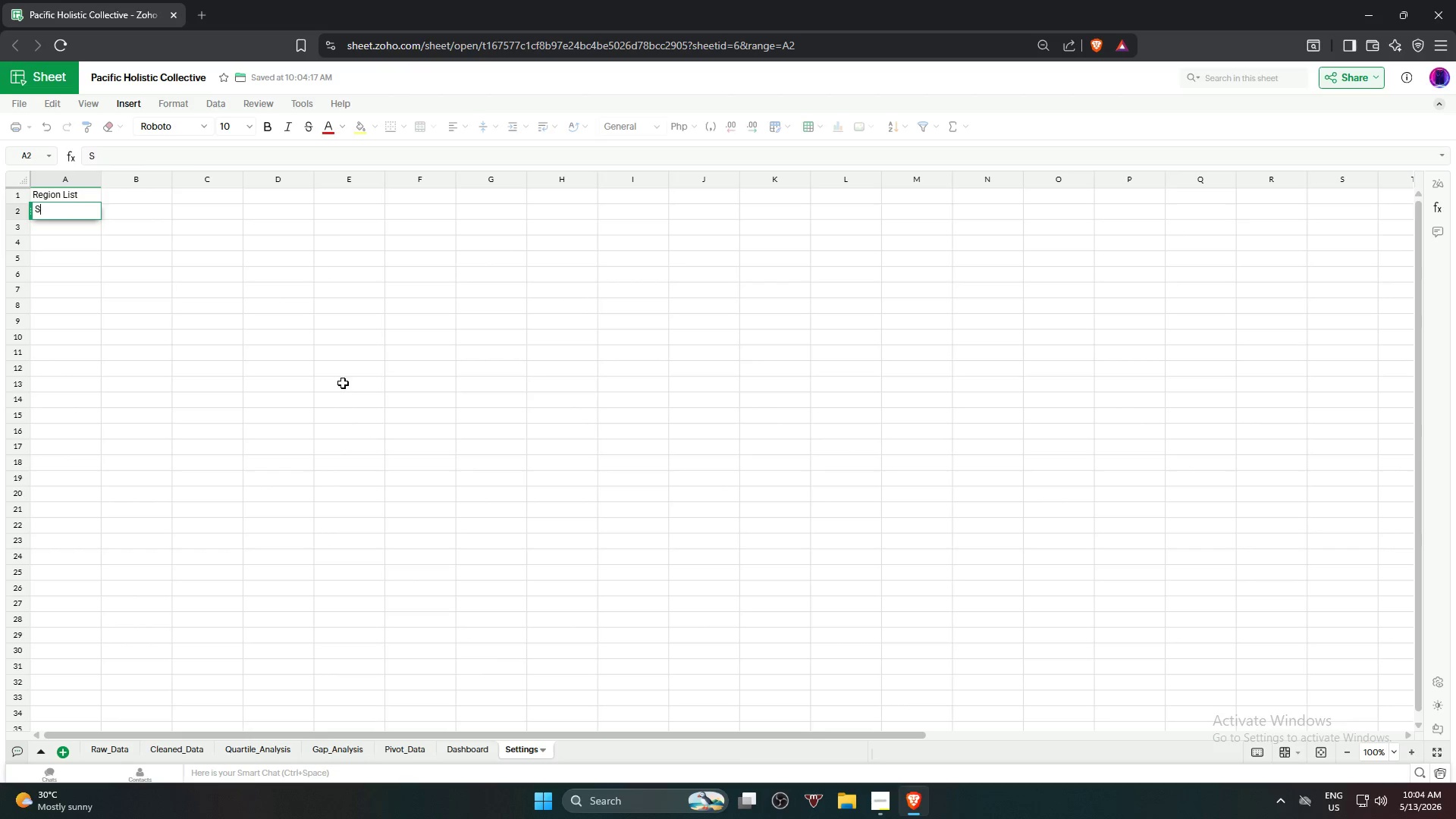 
key(Backspace)
 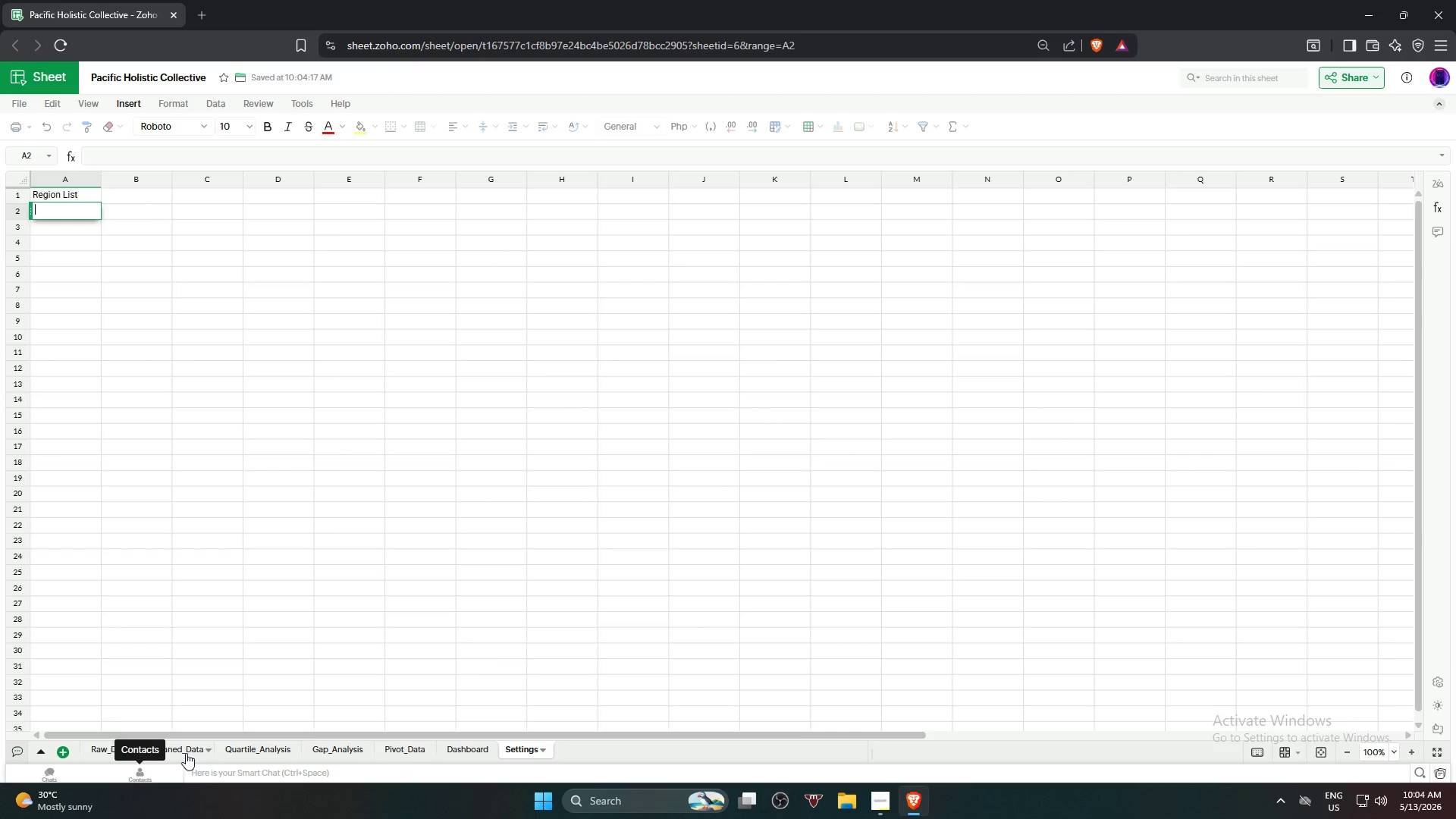 
left_click([231, 748])
 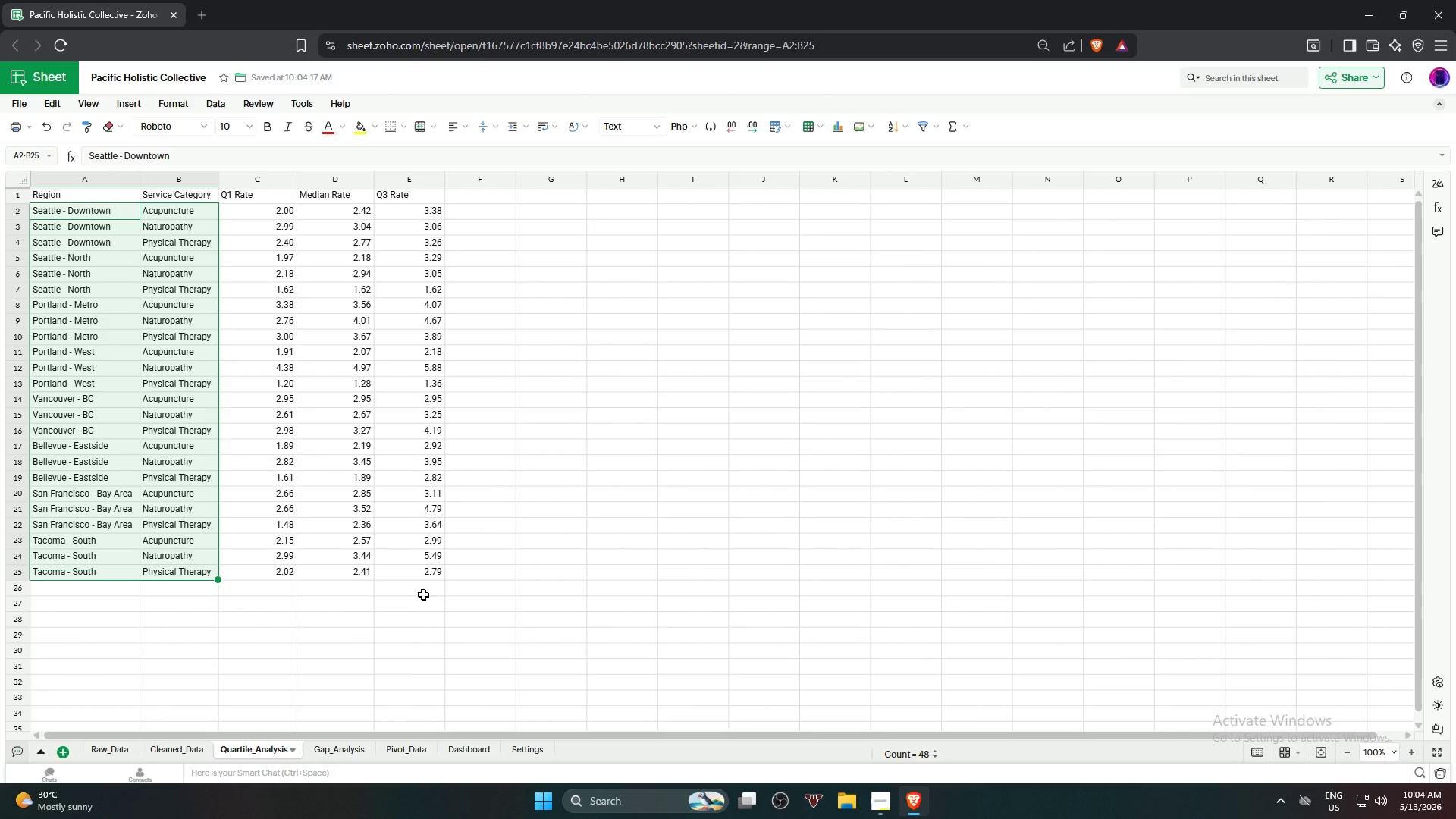 
left_click([558, 600])
 